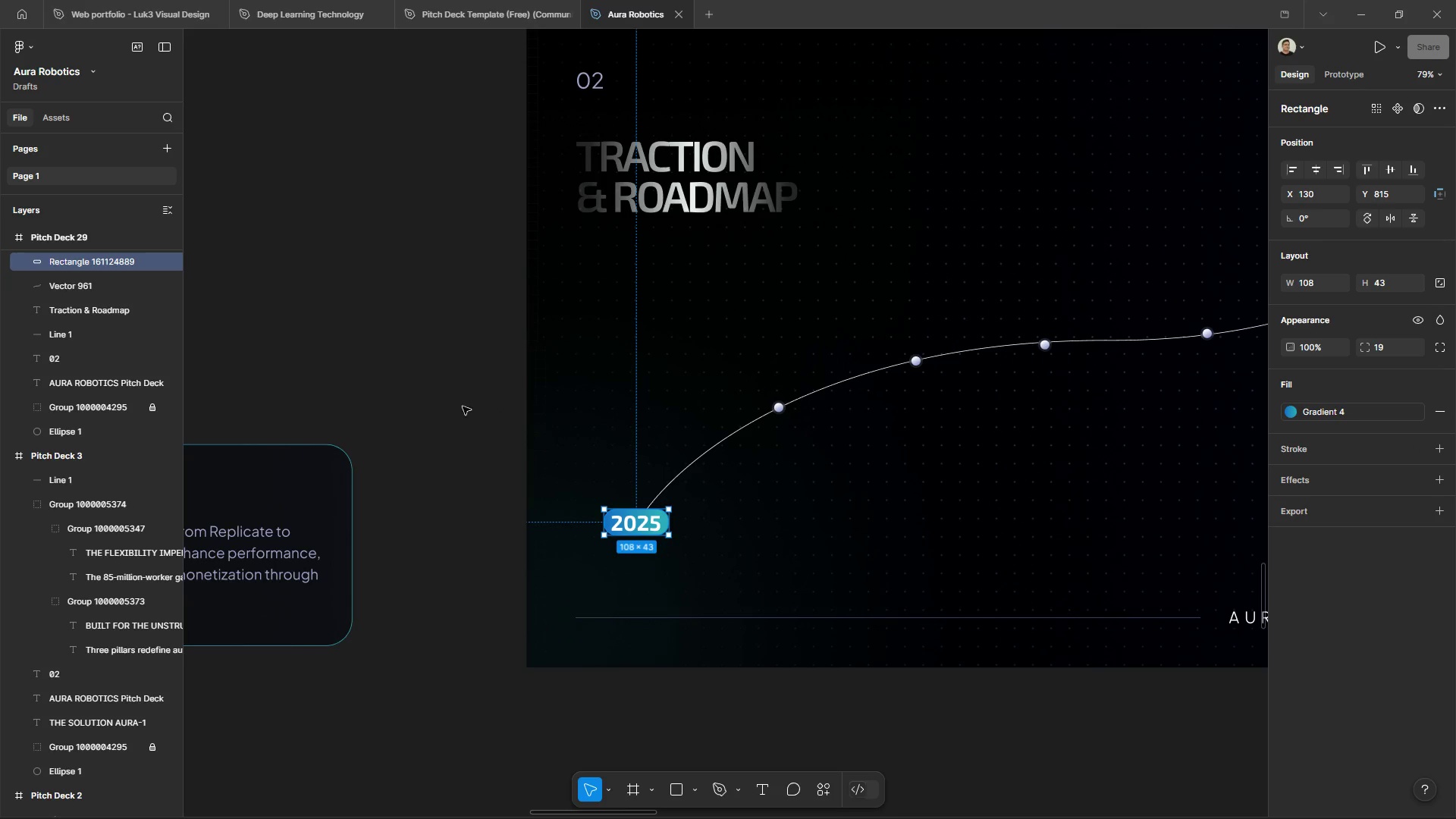 
double_click([460, 404])
 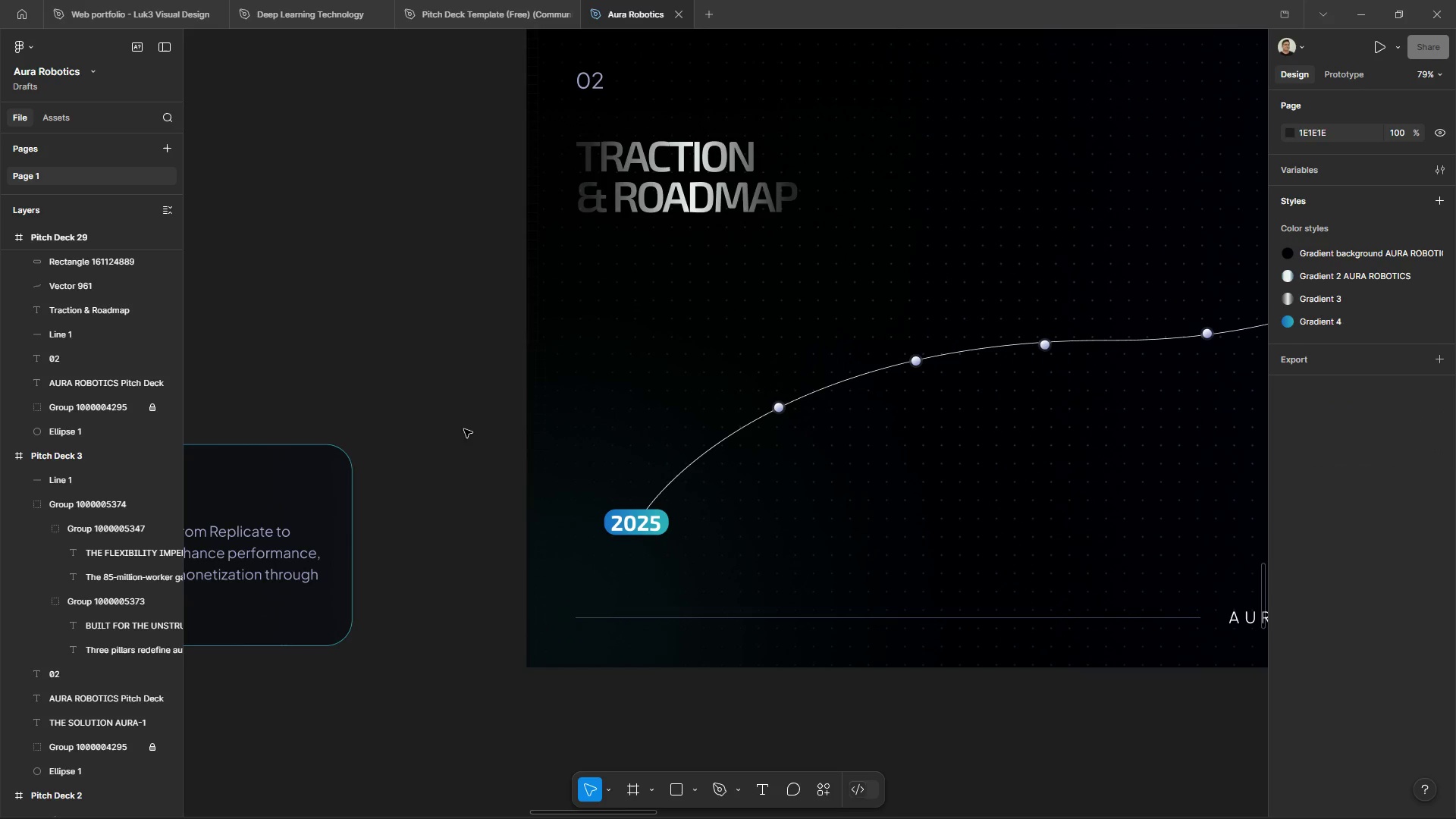 
hold_key(key=ControlLeft, duration=2.31)
hold_key(key=AltLeft, duration=1.5)
scroll: coordinate [906, 692], scroll_direction: down, amount: 8.0
 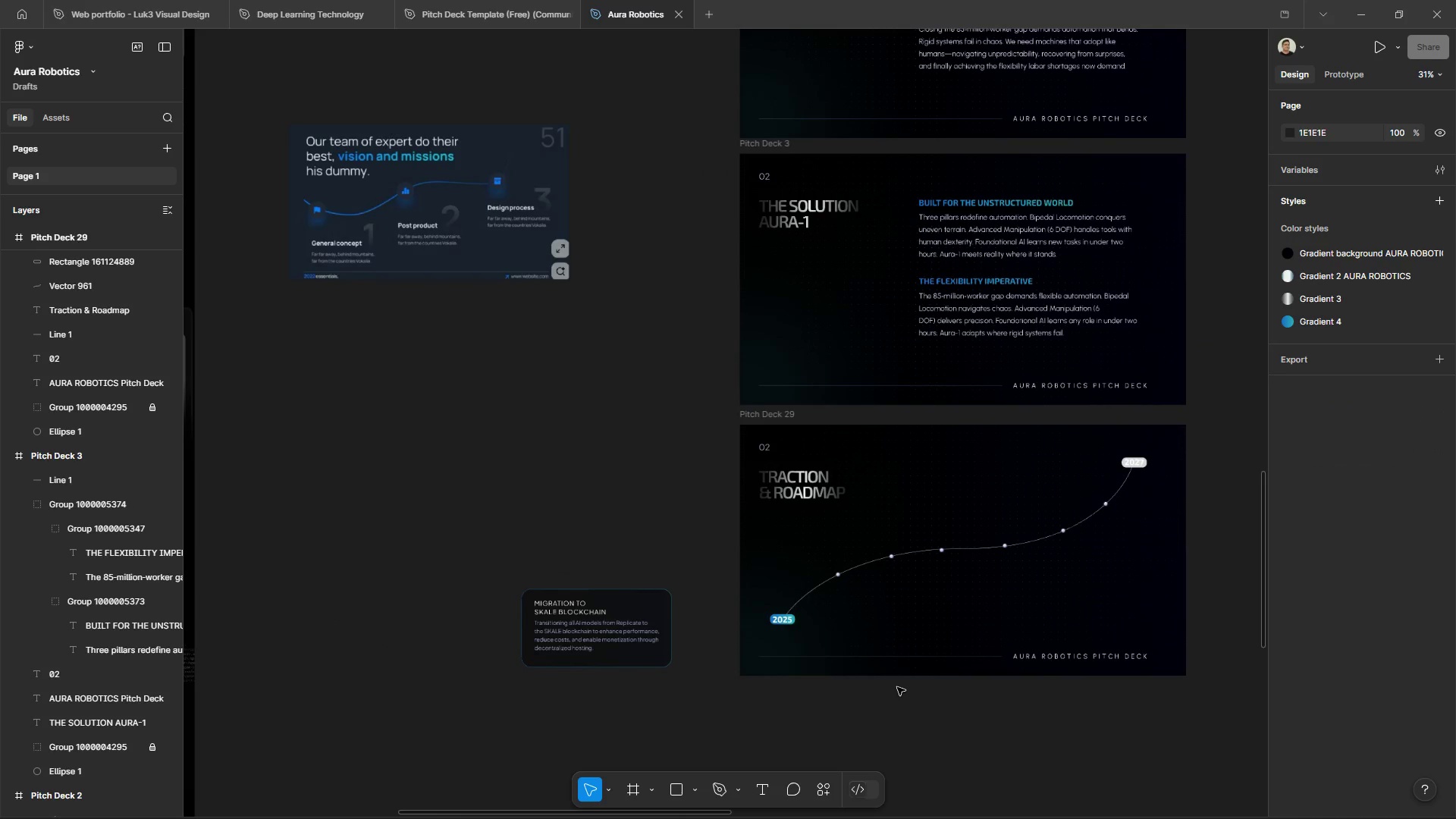 
hold_key(key=AltLeft, duration=0.8)
scroll: coordinate [1084, 594], scroll_direction: up, amount: 7.0
 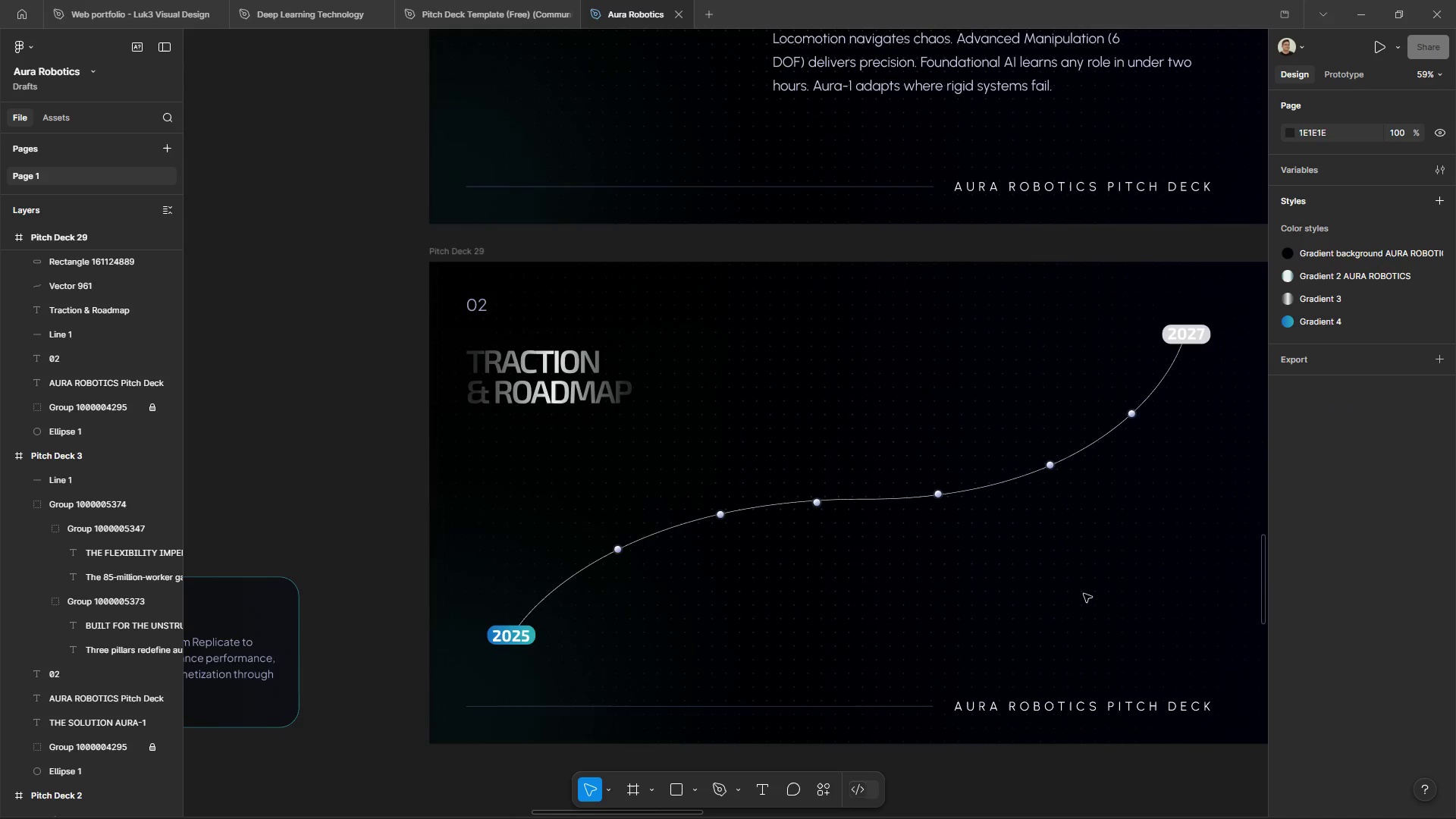 
left_click([1006, 481])
 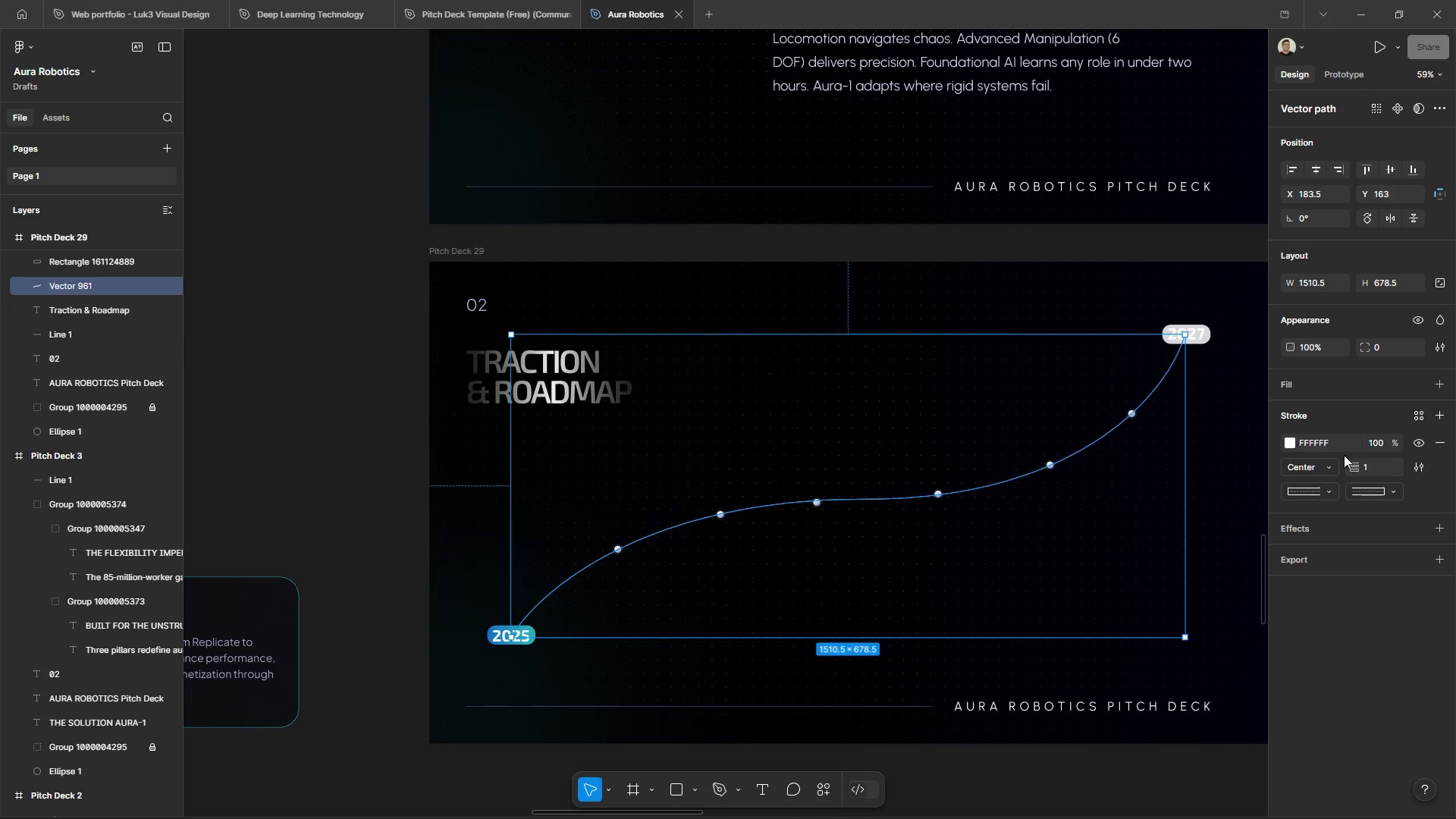 
left_click([1417, 413])
 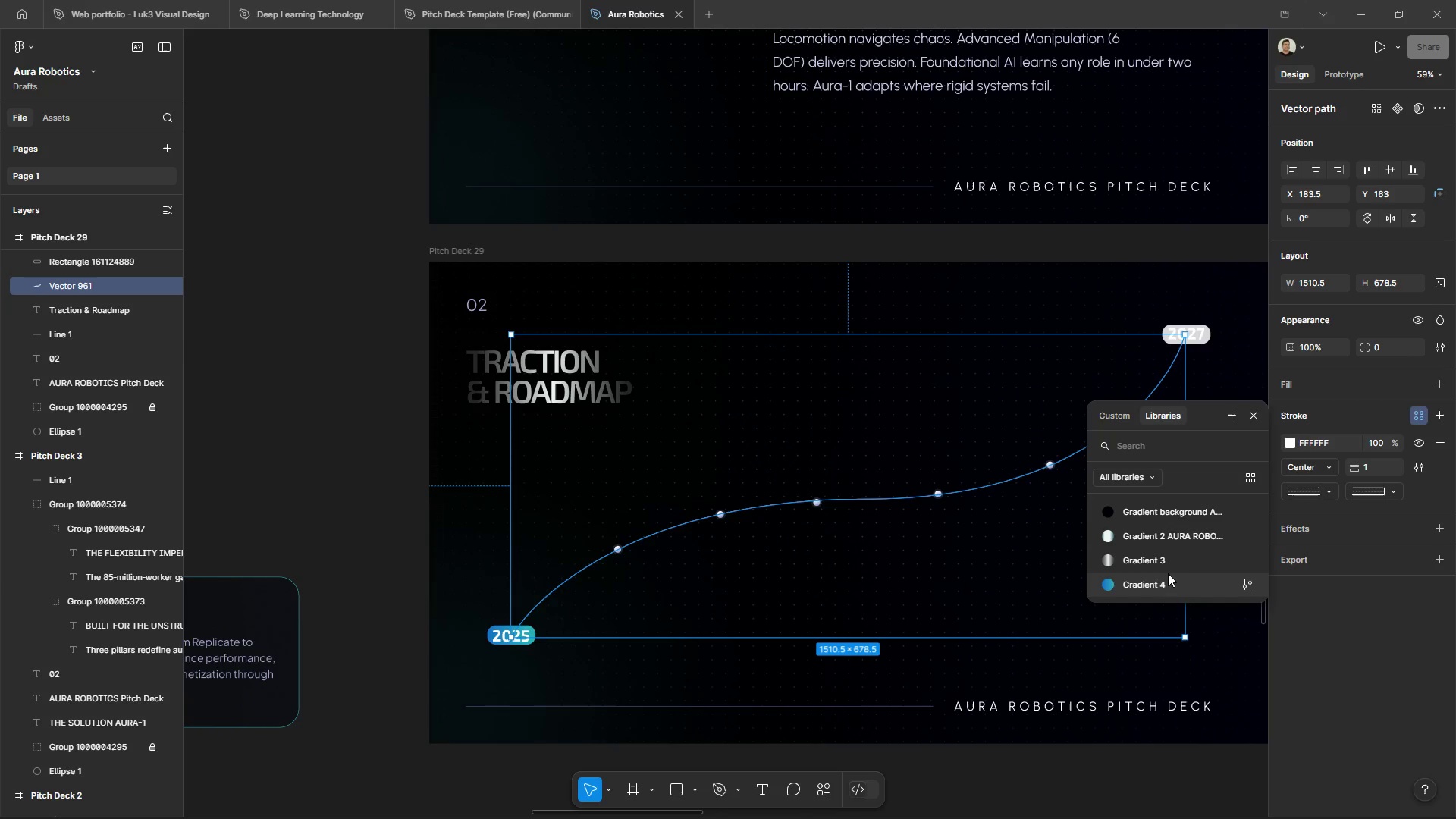 
left_click([1167, 574])
 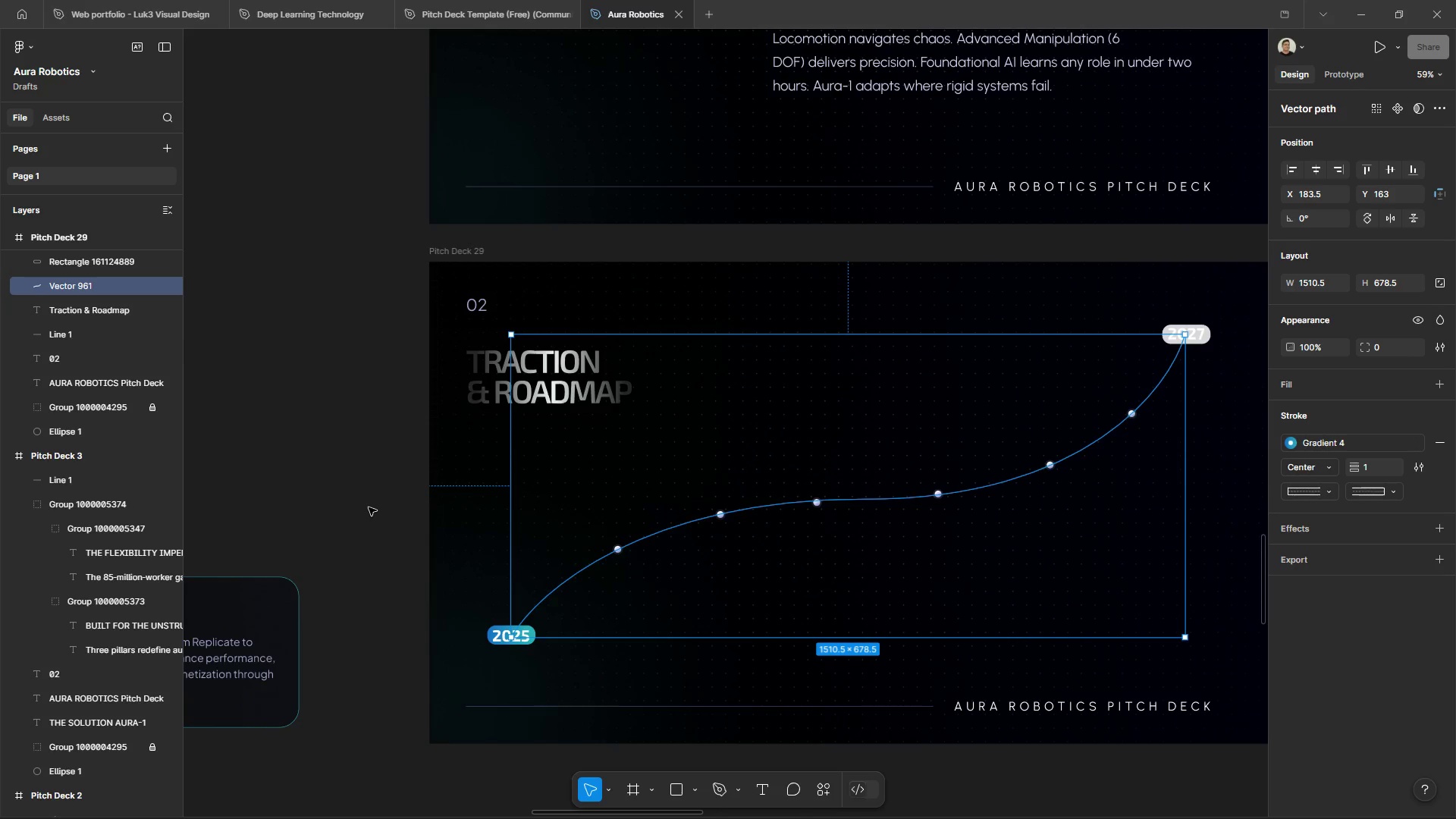 
double_click([369, 507])
 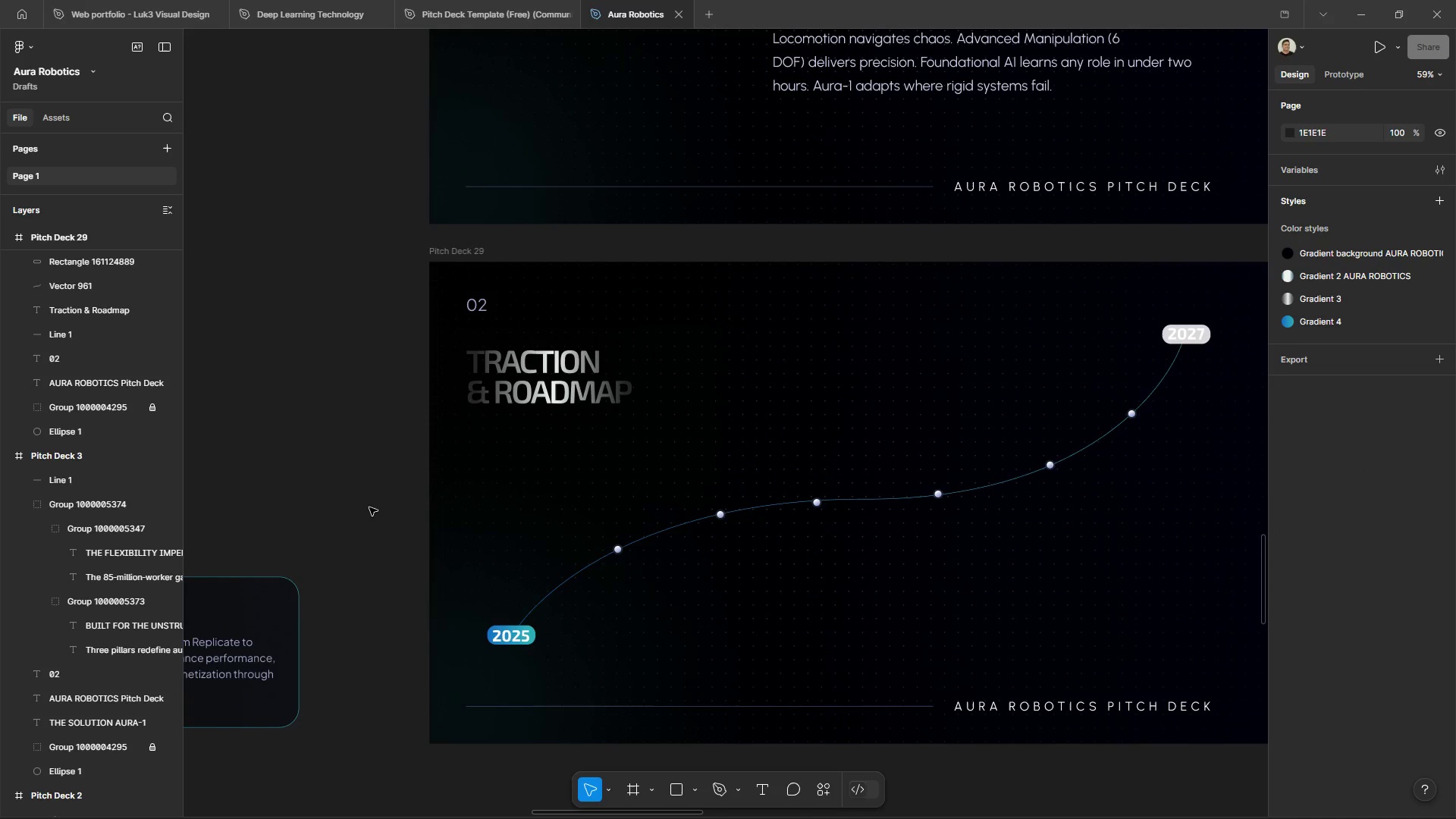 
hold_key(key=ControlLeft, duration=4.84)
hold_key(key=AltLeft, duration=1.5)
scroll: coordinate [1004, 537], scroll_direction: down, amount: 7.0
 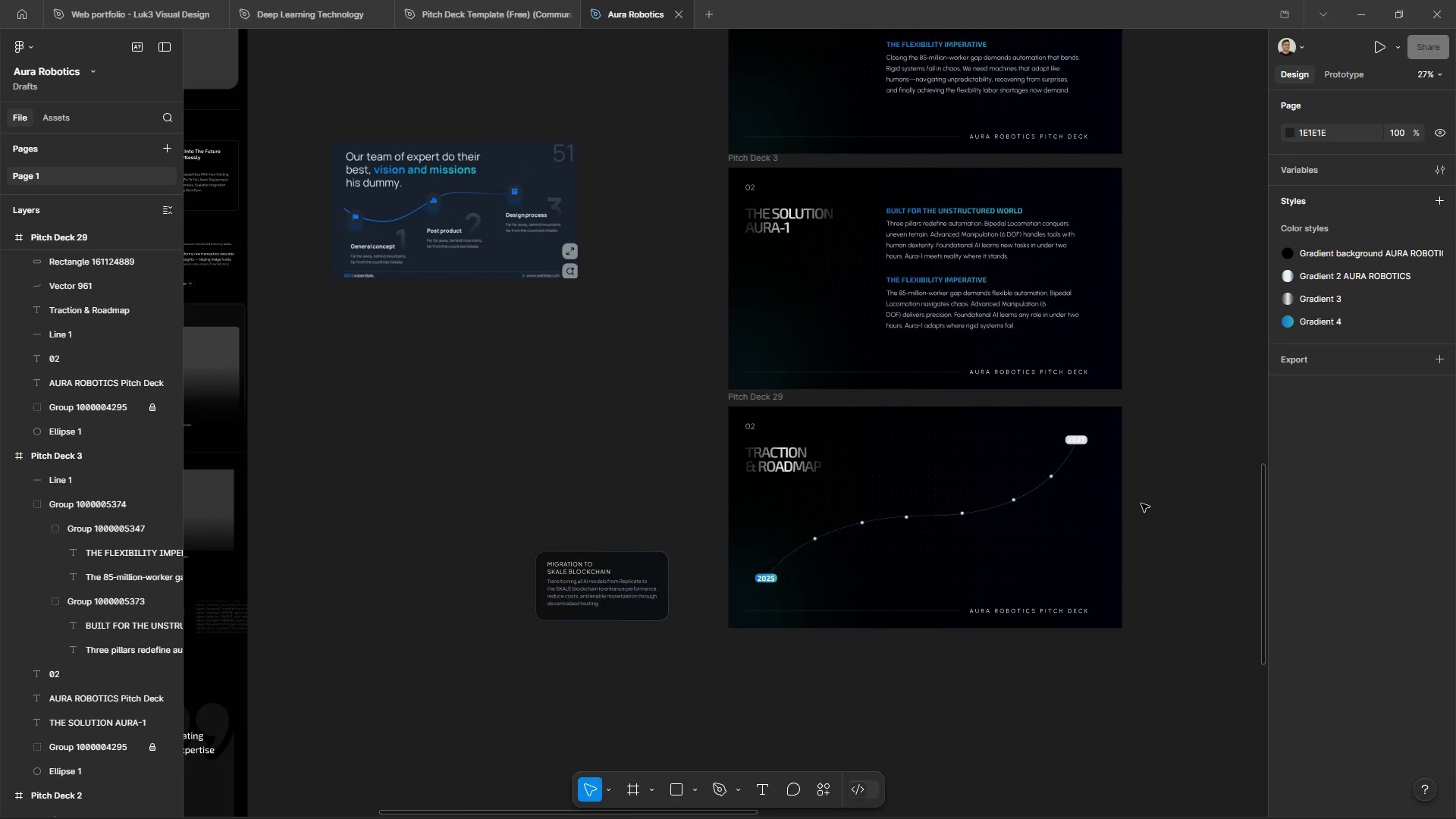 
hold_key(key=AltLeft, duration=1.52)
scroll: coordinate [1136, 524], scroll_direction: up, amount: 6.0
 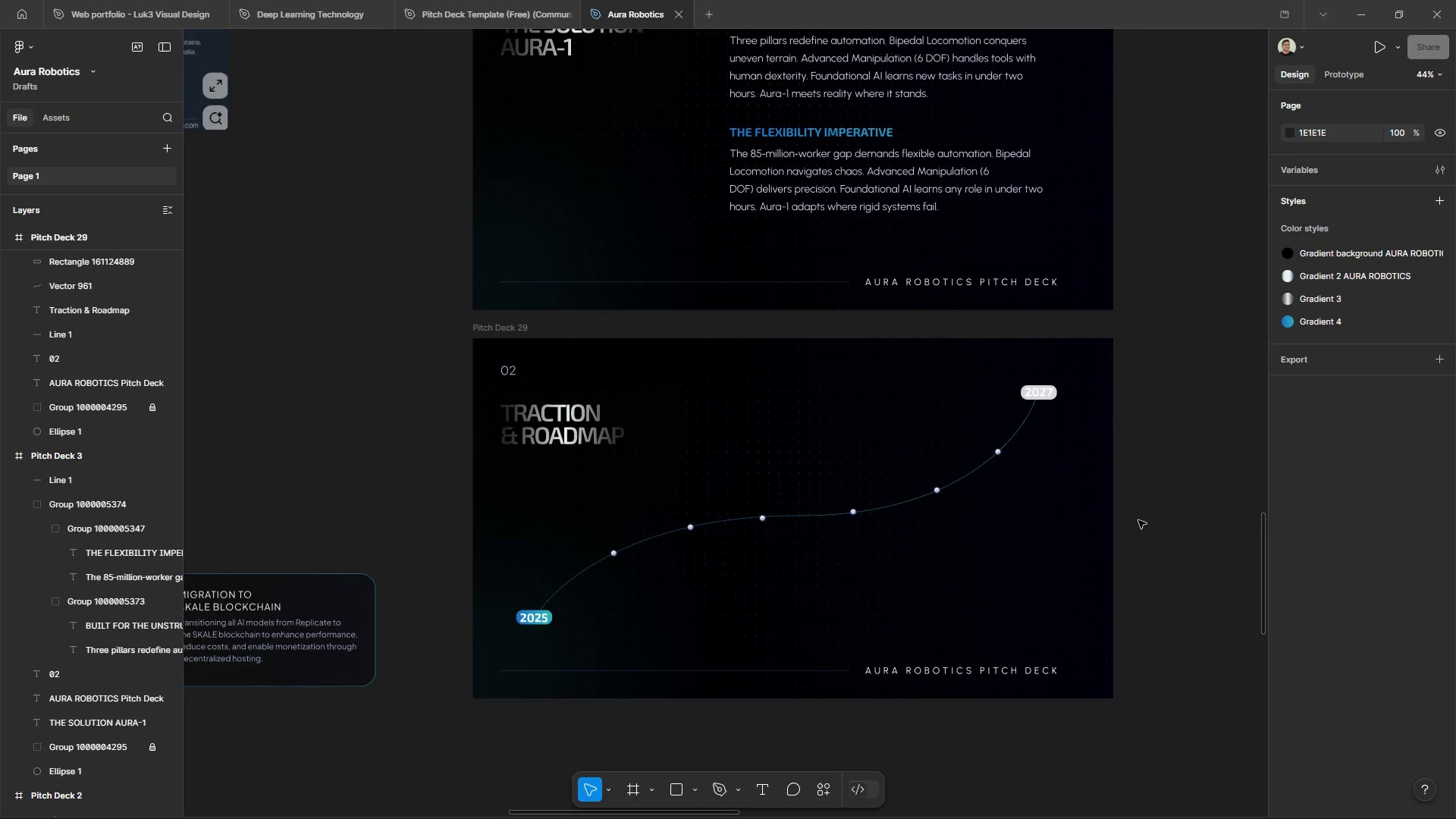 
hold_key(key=AltLeft, duration=1.52)
scroll: coordinate [1135, 518], scroll_direction: none, amount: 0.0
 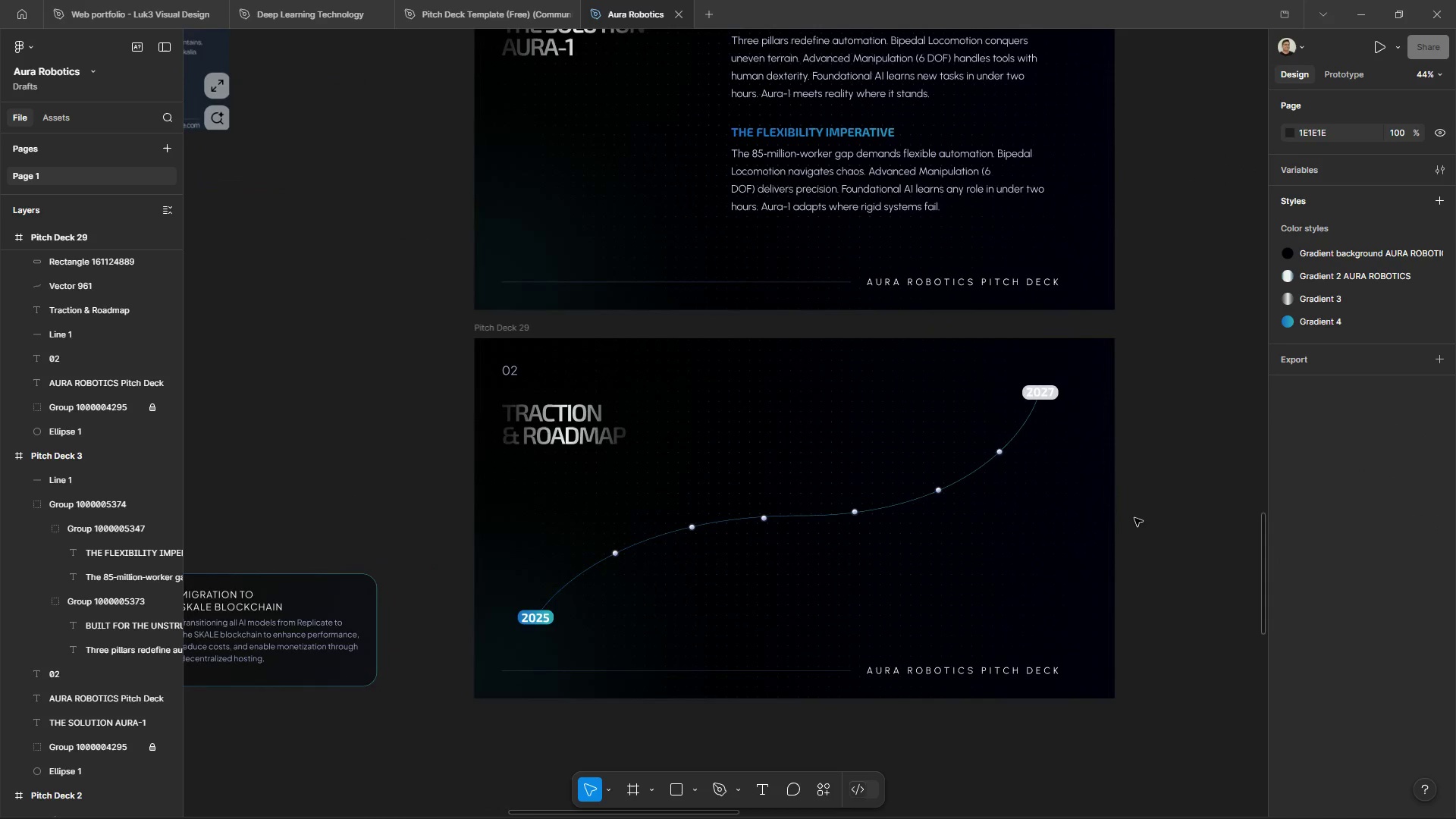 
key(Alt+Control+AltLeft)
 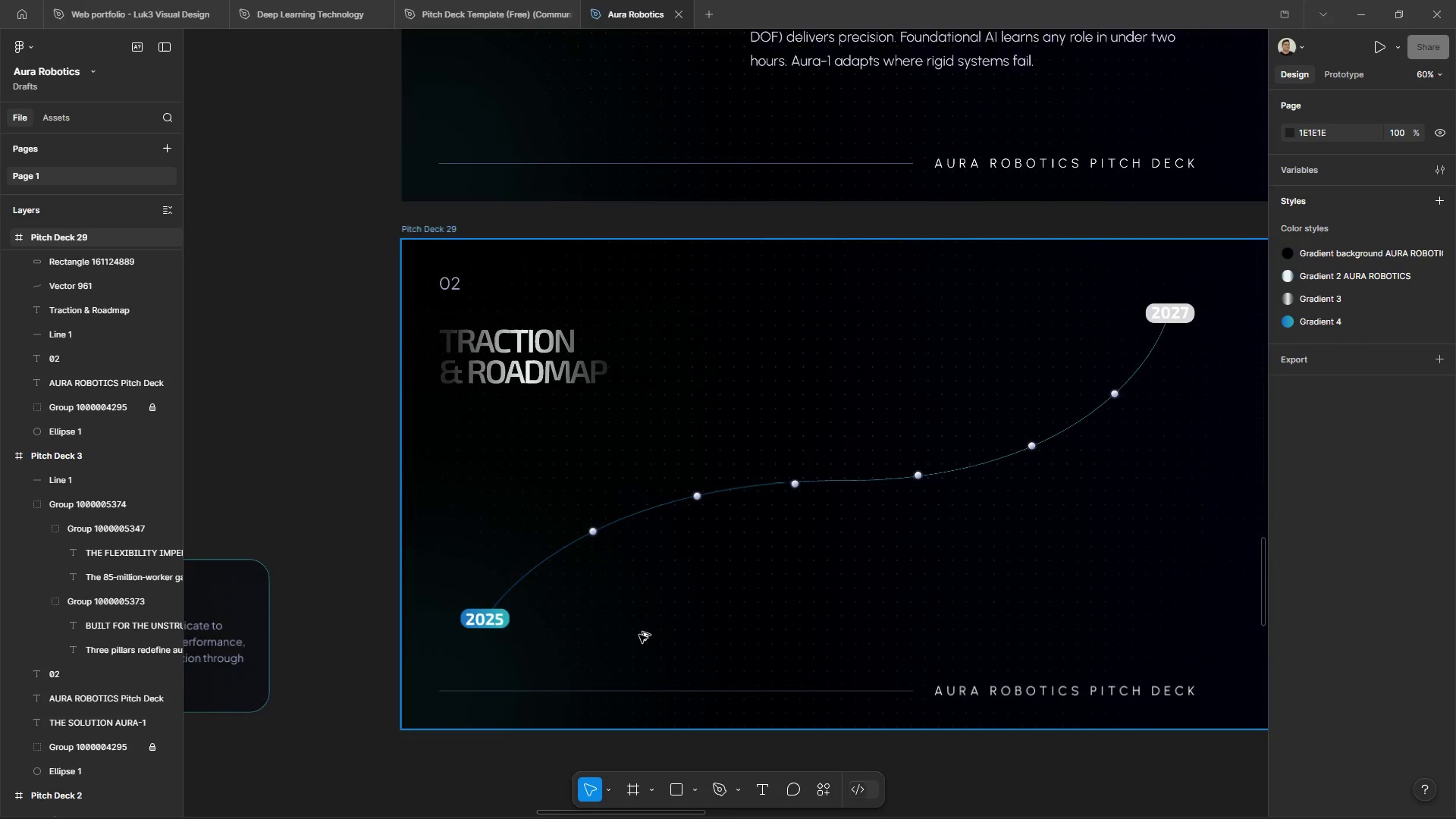 
key(Alt+Control+AltLeft)
 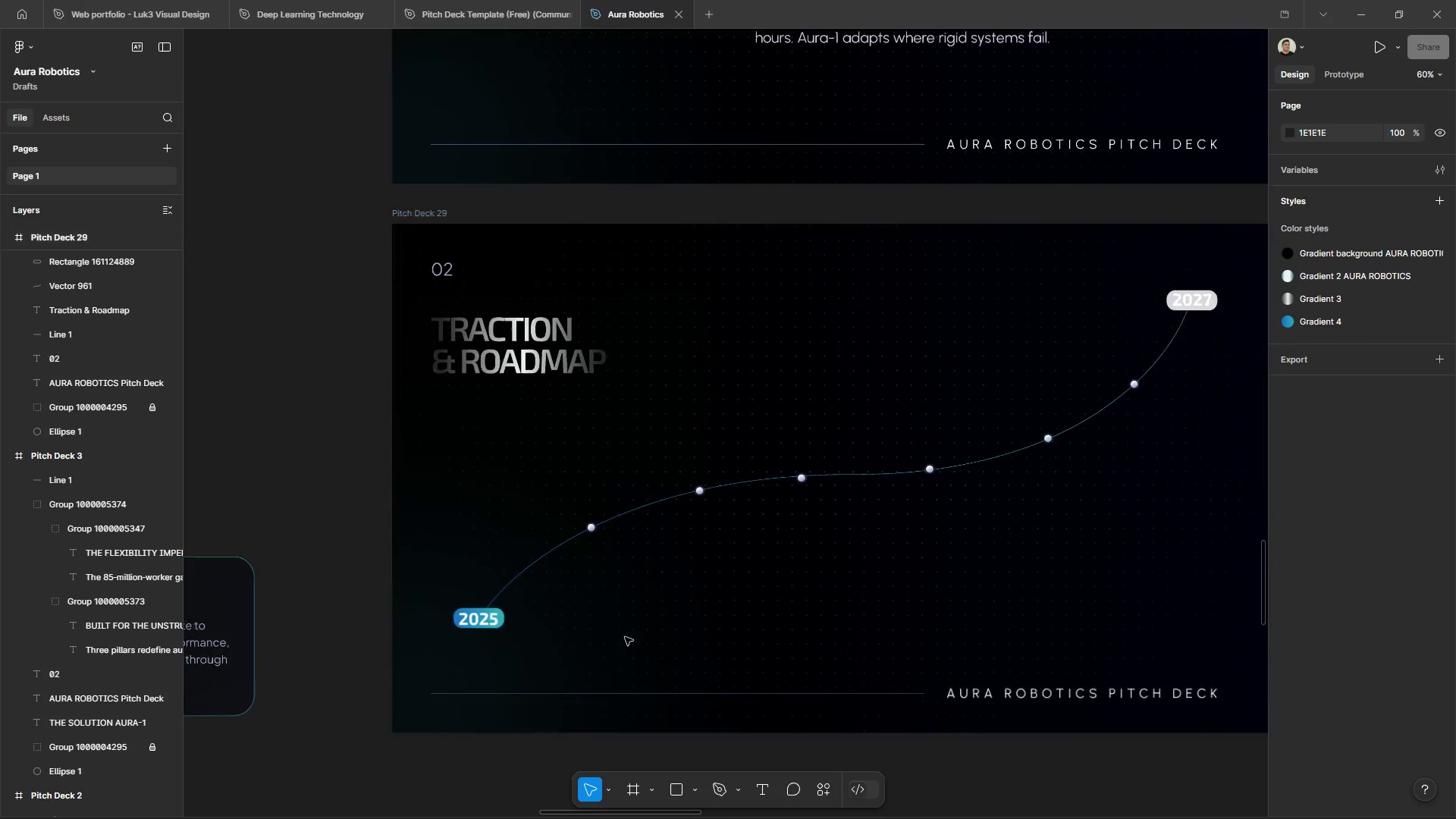 
key(Alt+Control+AltLeft)
 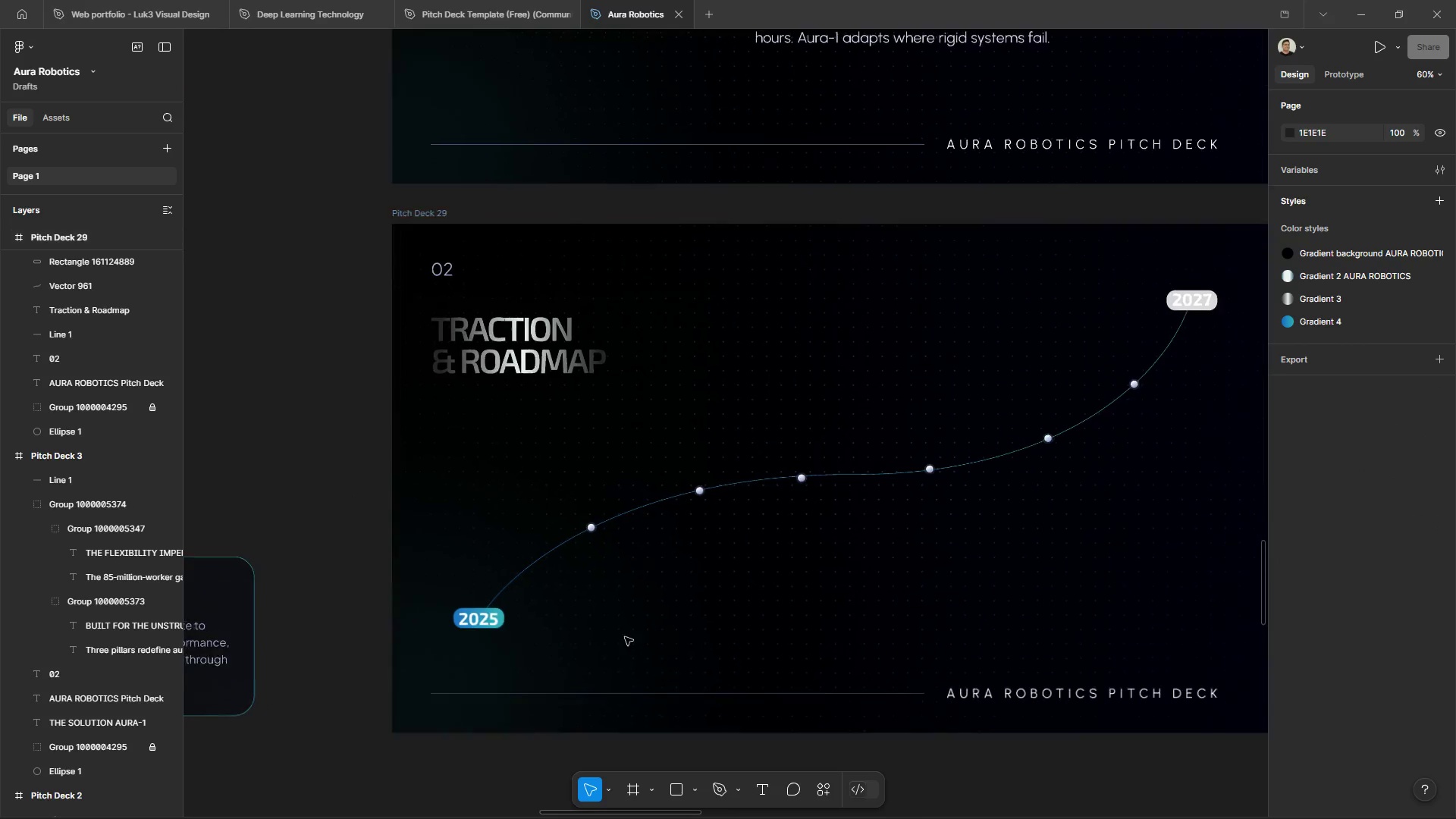 
key(Alt+Control+AltLeft)
 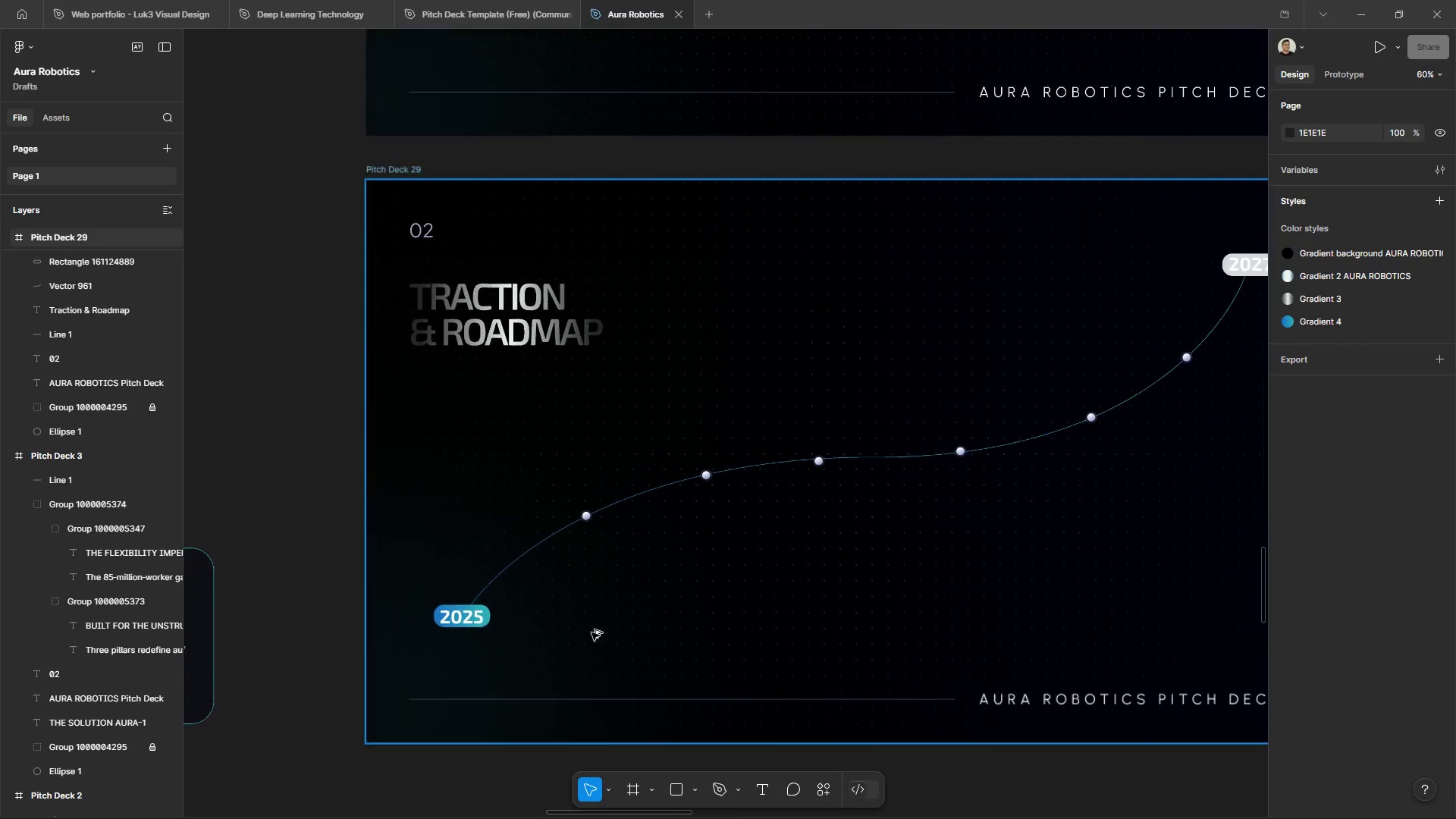 
key(Alt+Control+AltLeft)
 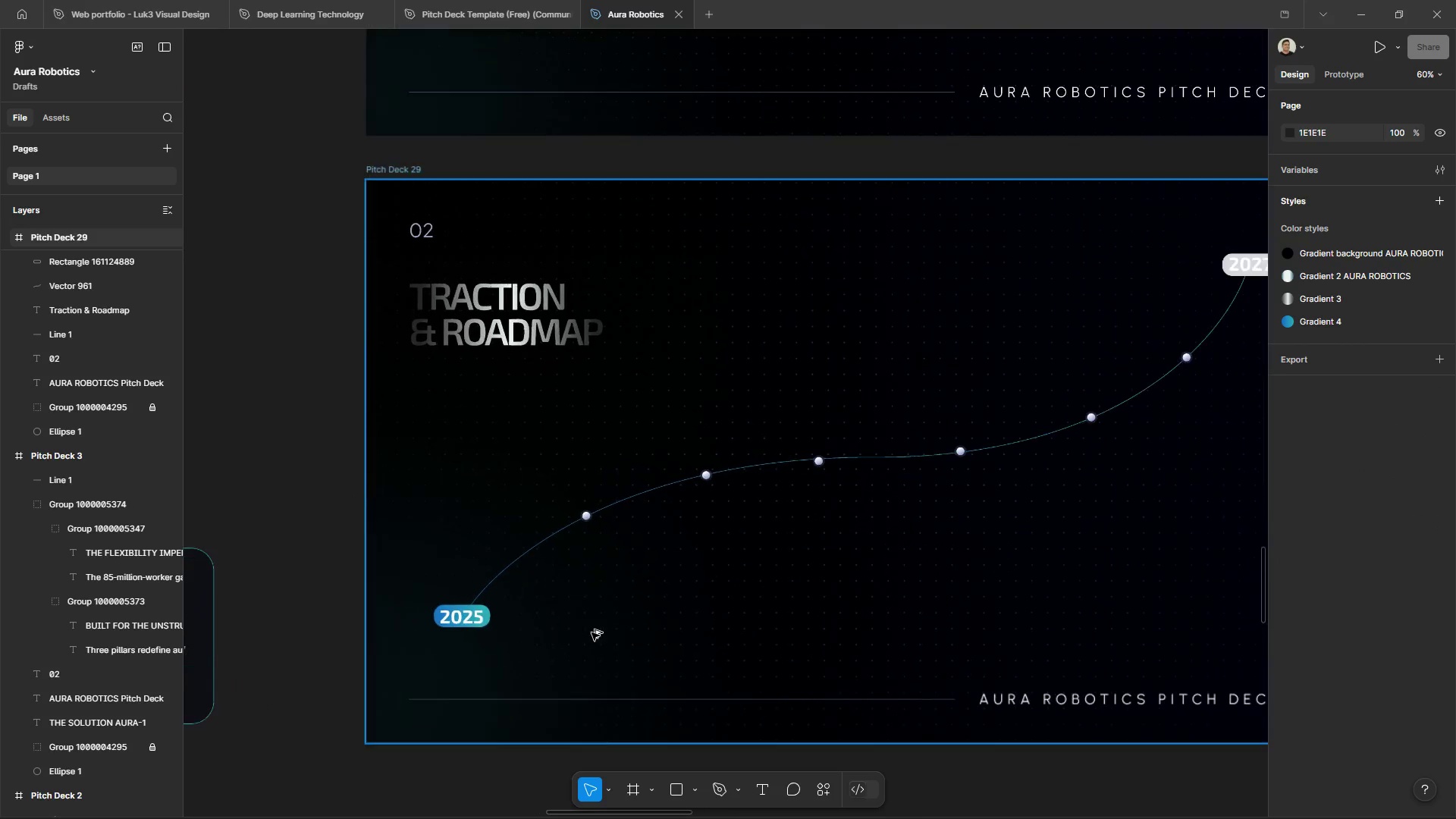 
key(Alt+Control+AltLeft)
 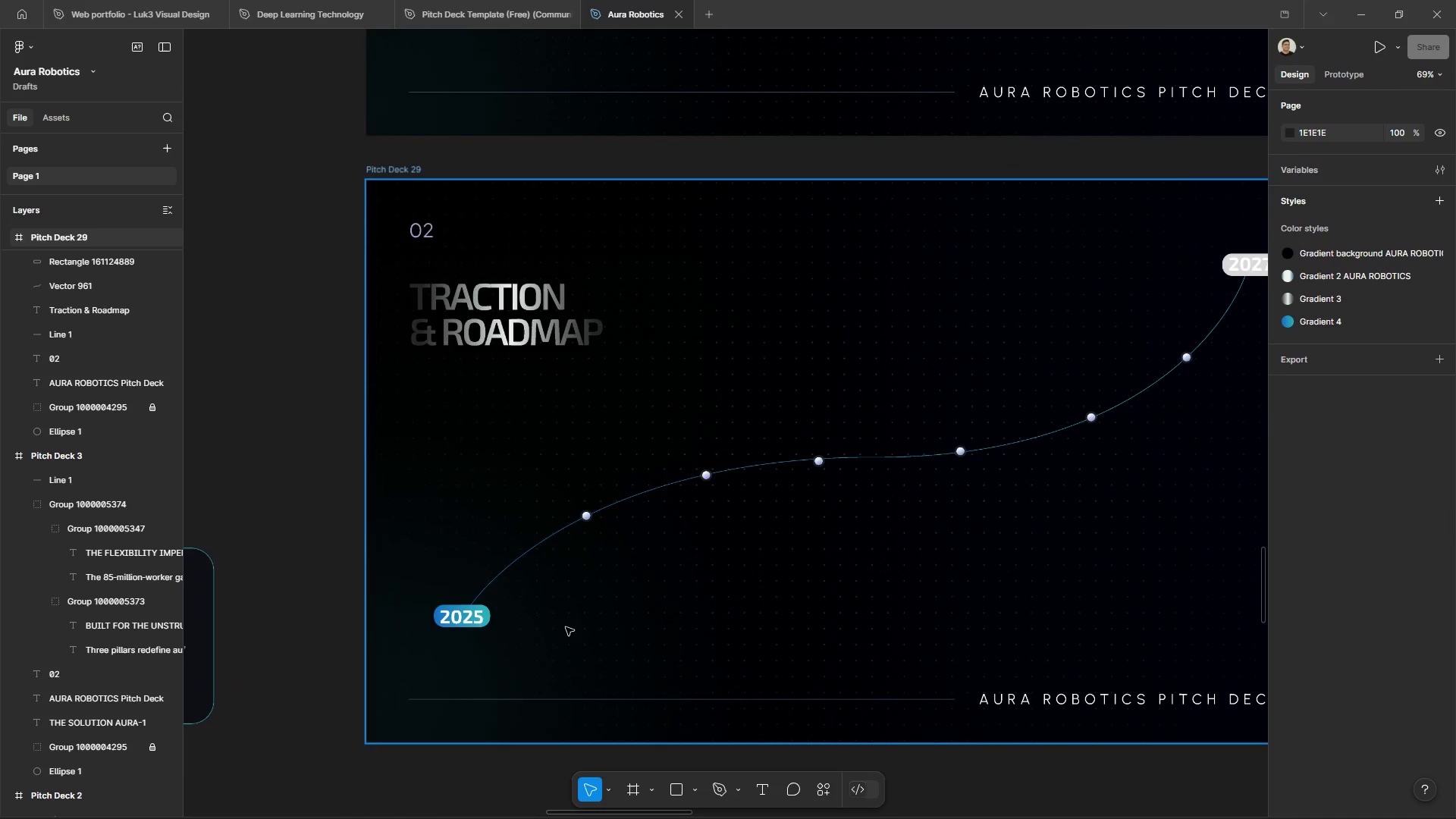 
key(Alt+Control+AltLeft)
 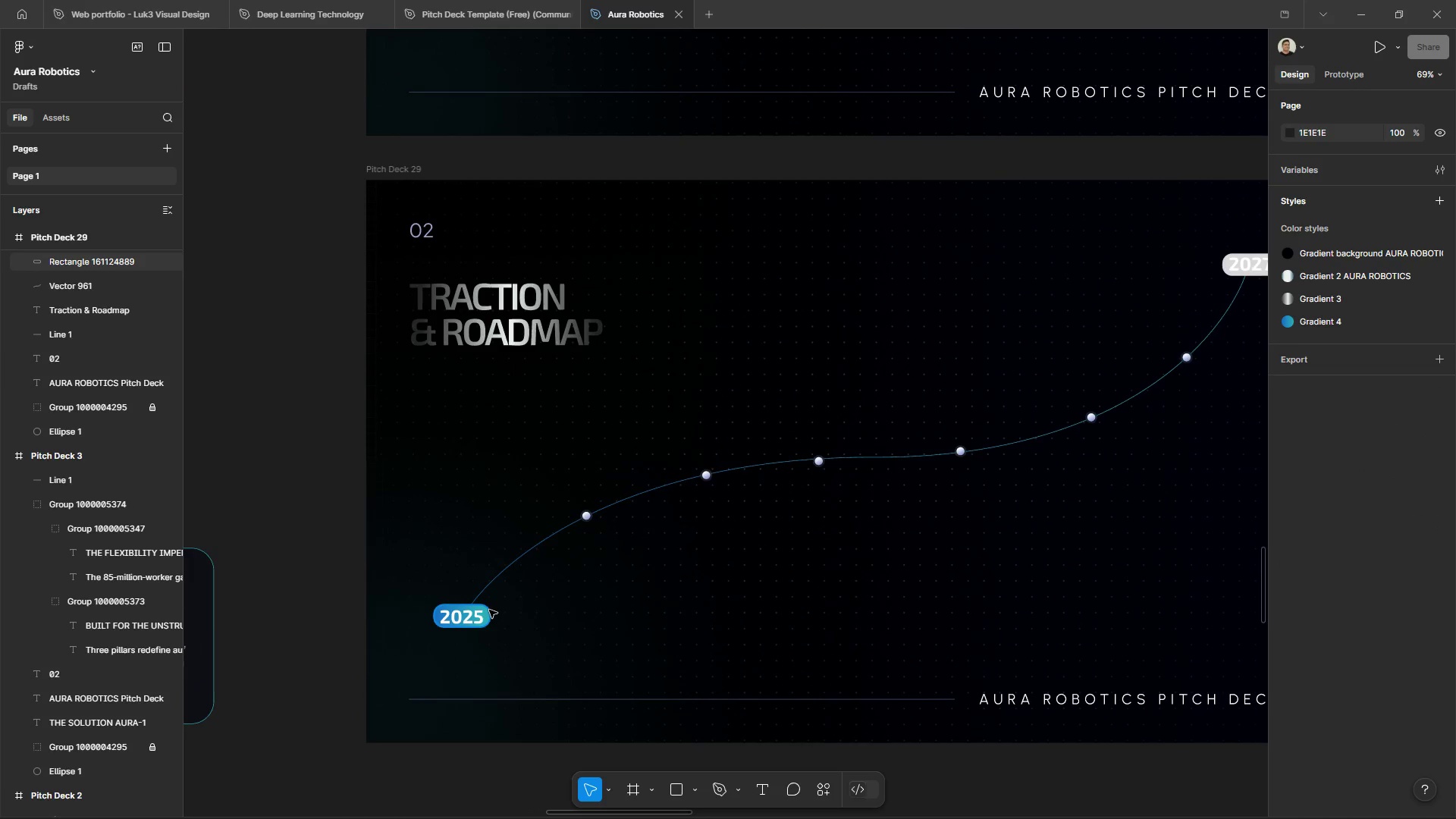 
scroll: coordinate [635, 636], scroll_direction: up, amount: 5.0
 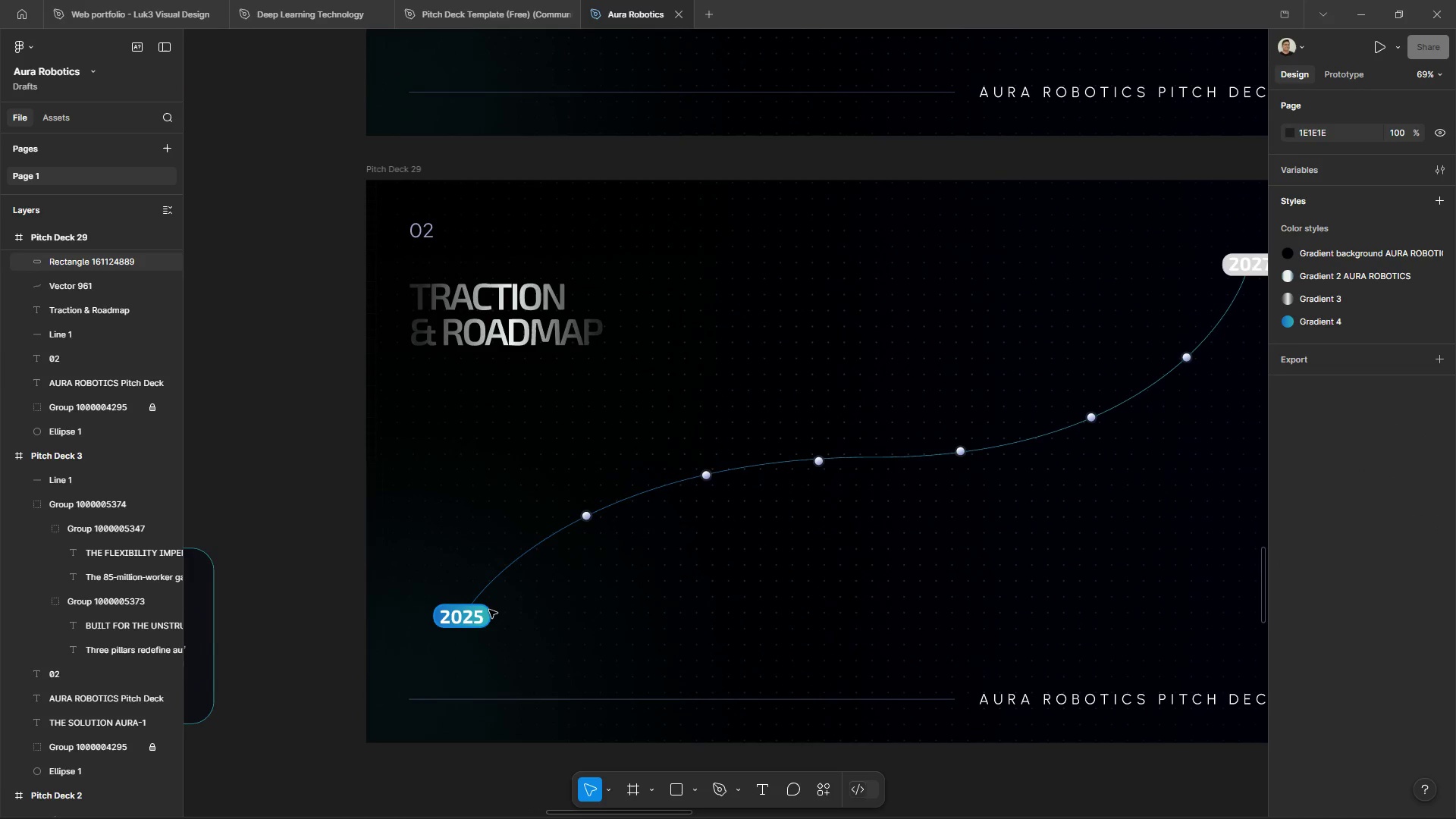 
left_click([489, 609])
 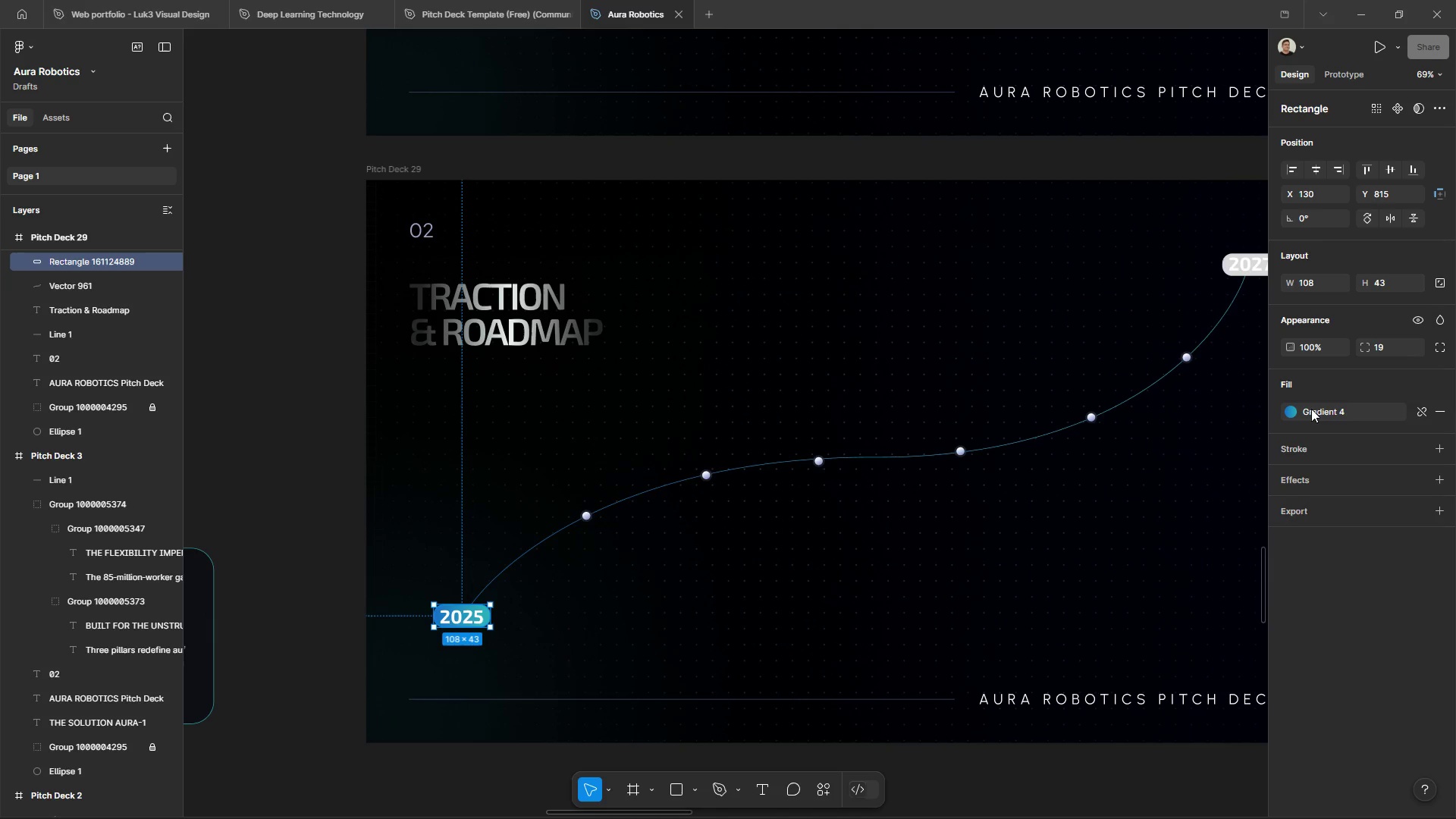 
left_click([1417, 407])
 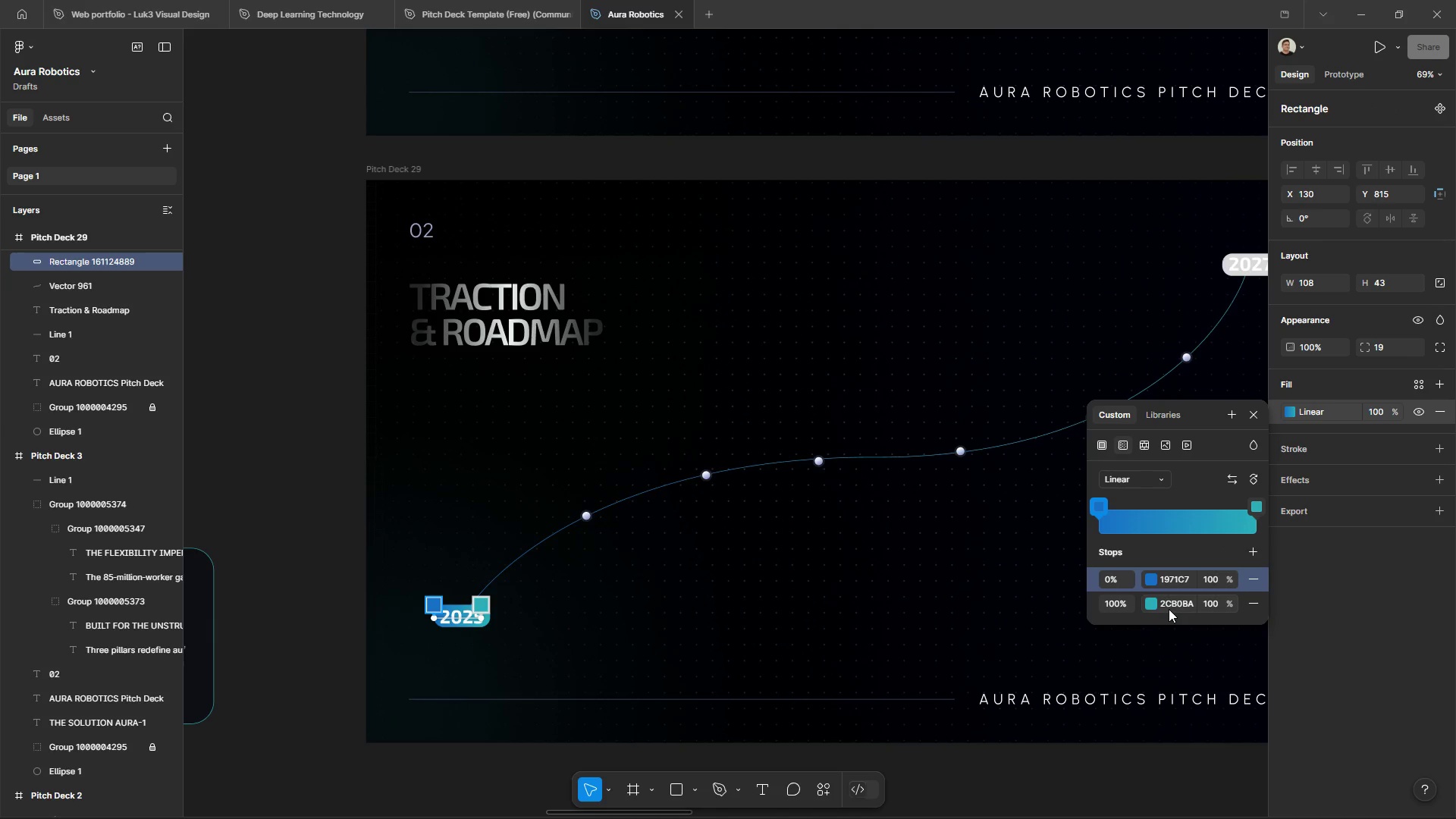 
left_click([1175, 588])
 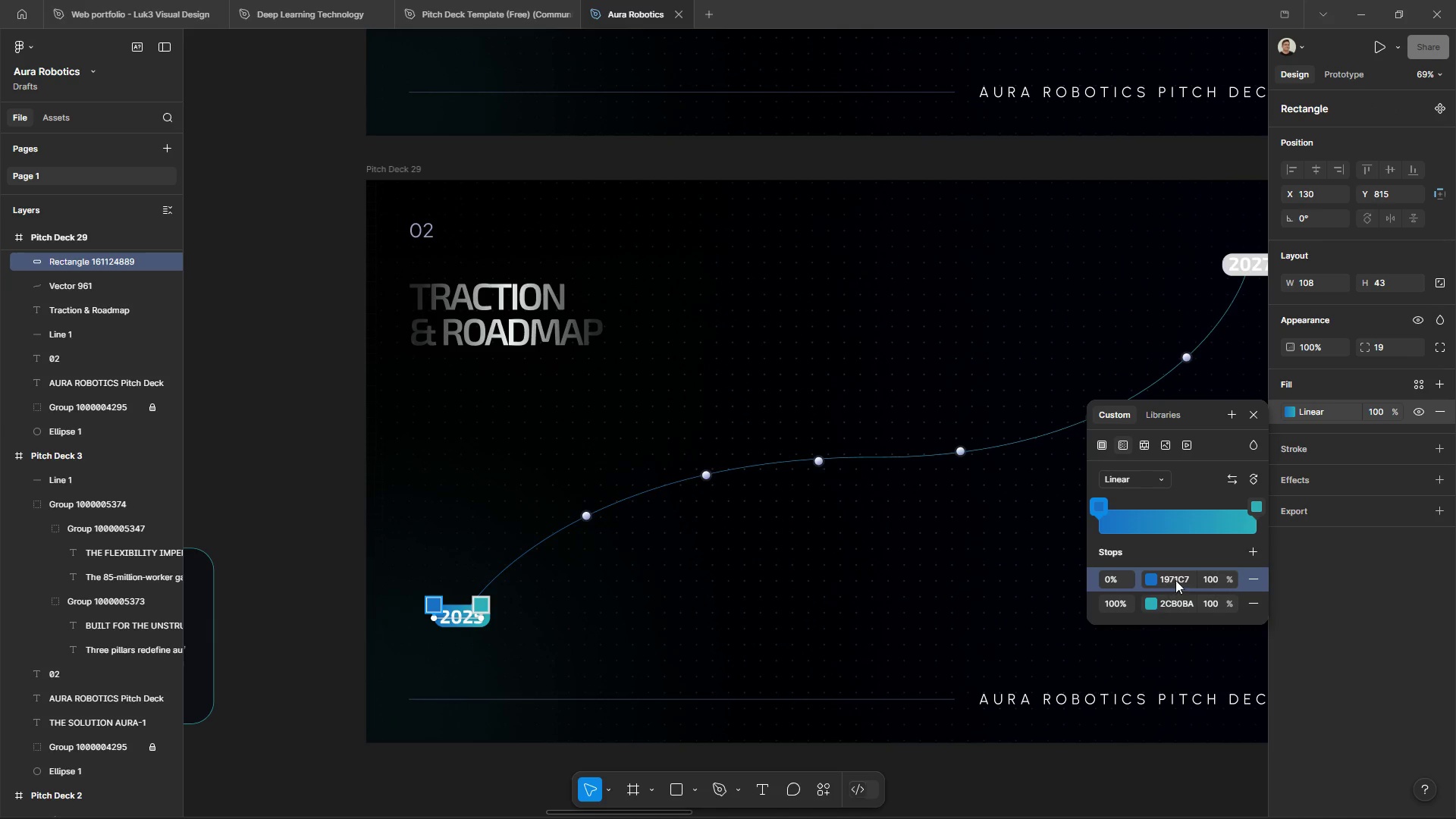 
left_click([1175, 578])
 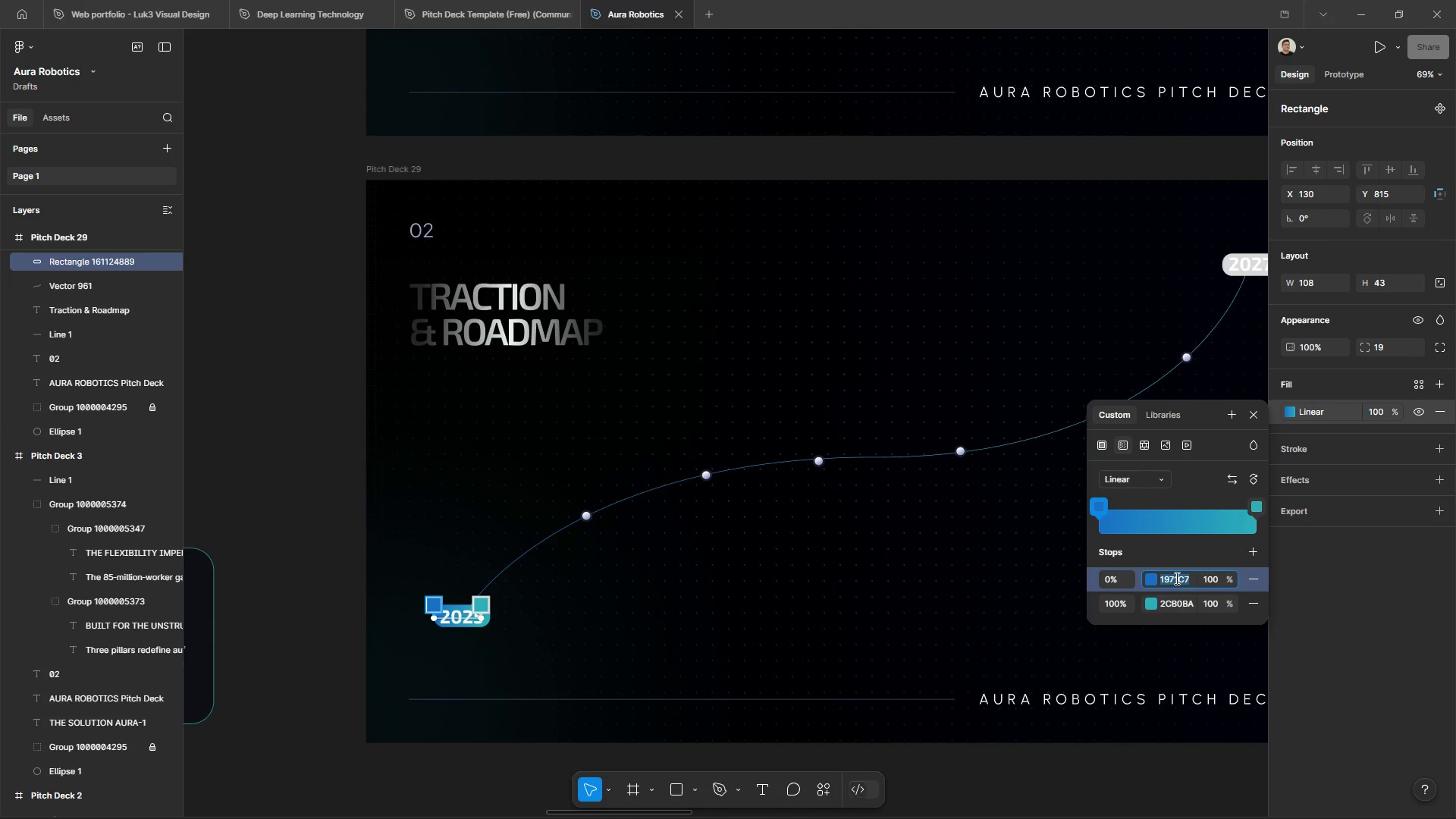 
key(Control+C)
 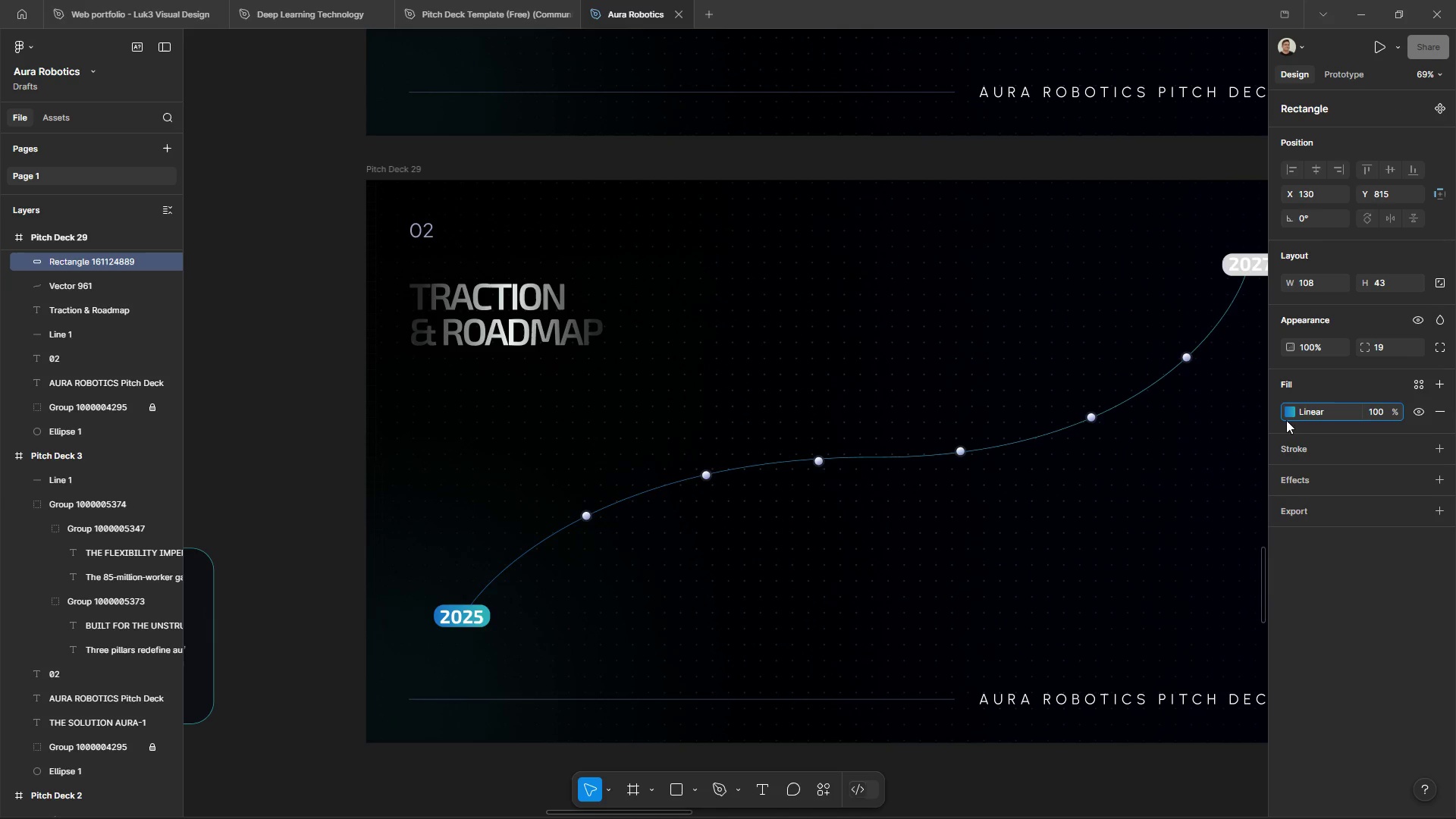 
double_click([1289, 408])
 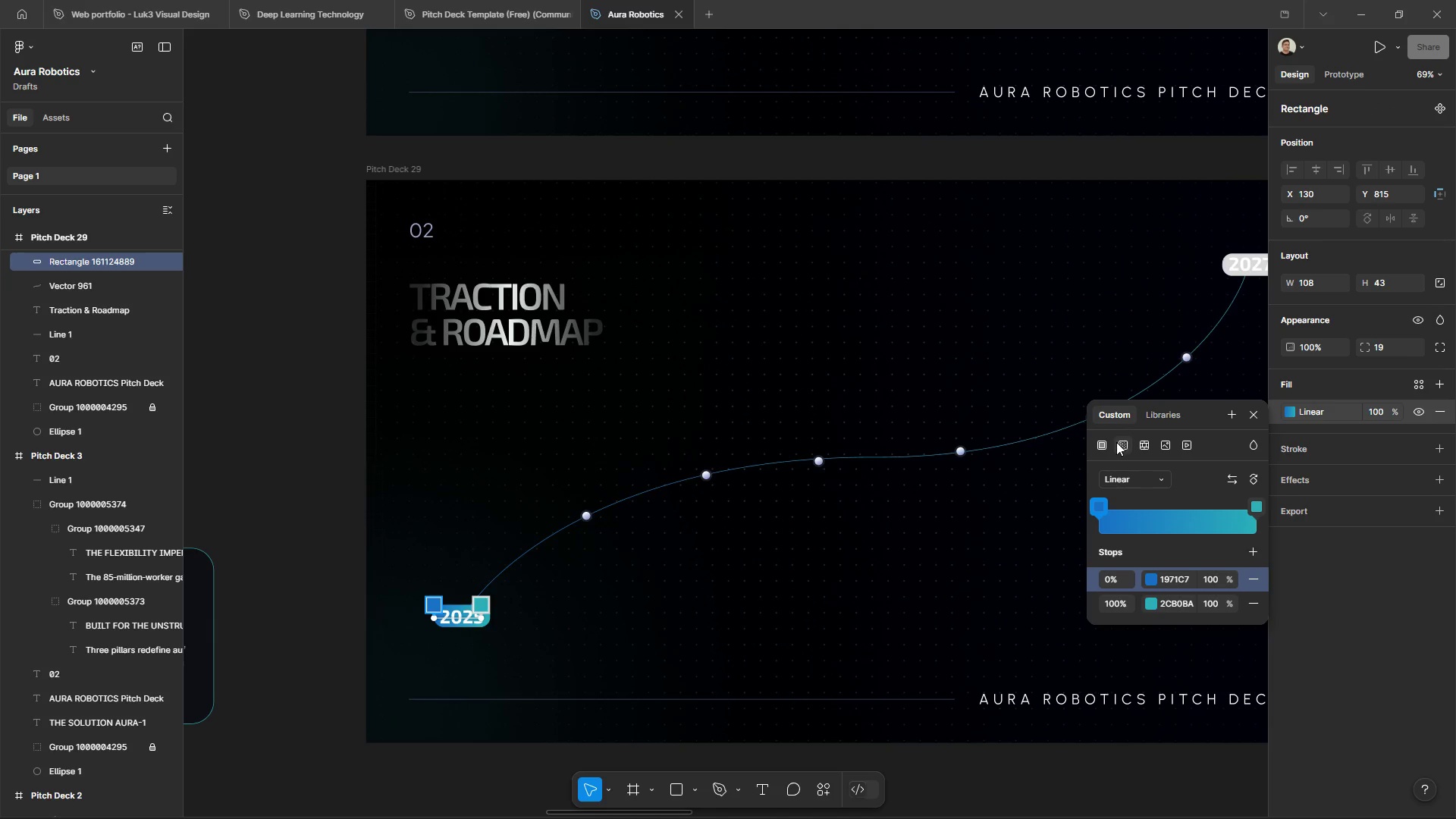 
left_click([1104, 439])
 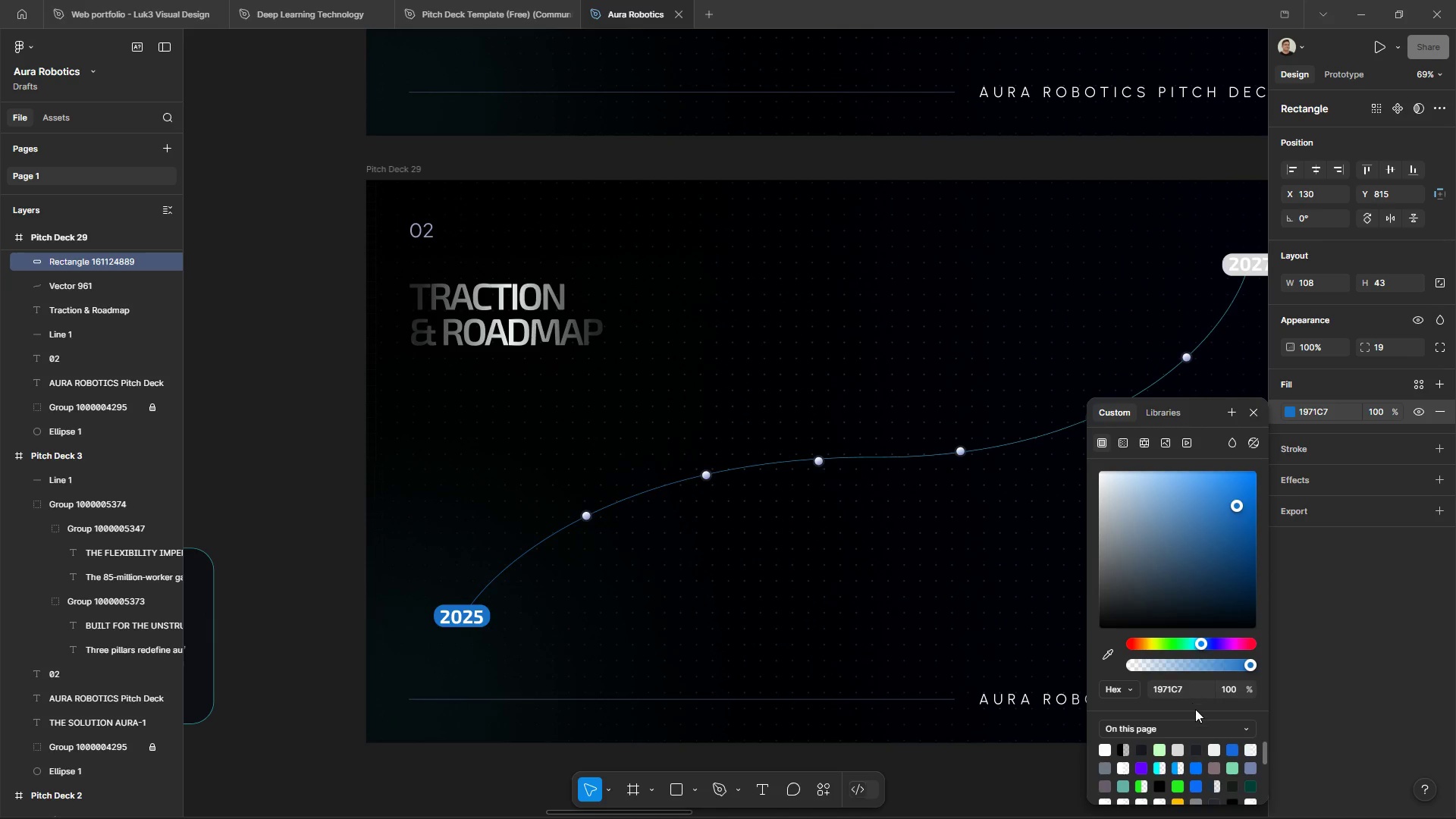 
left_click([1187, 689])
 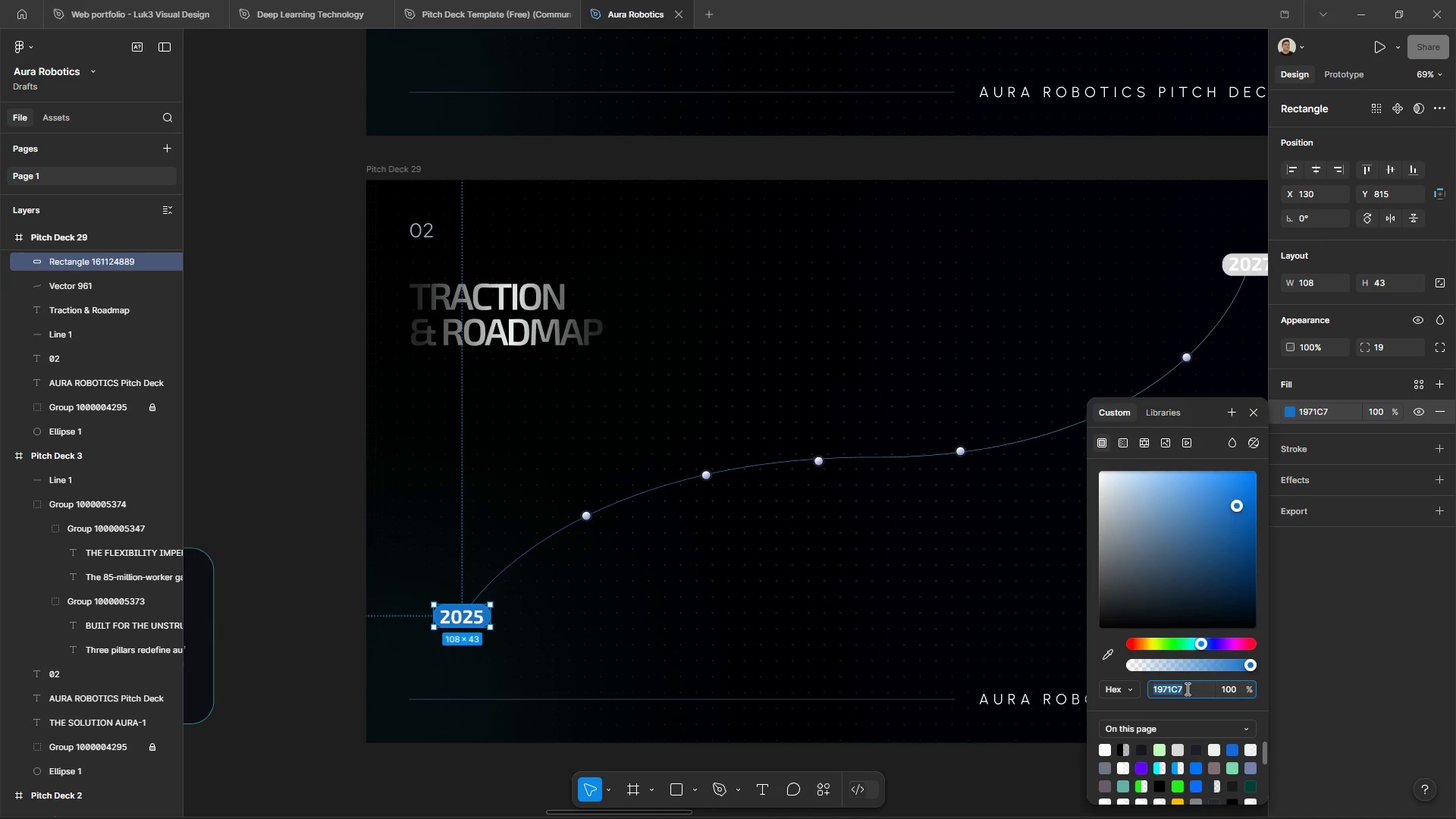 
key(Control+V)
 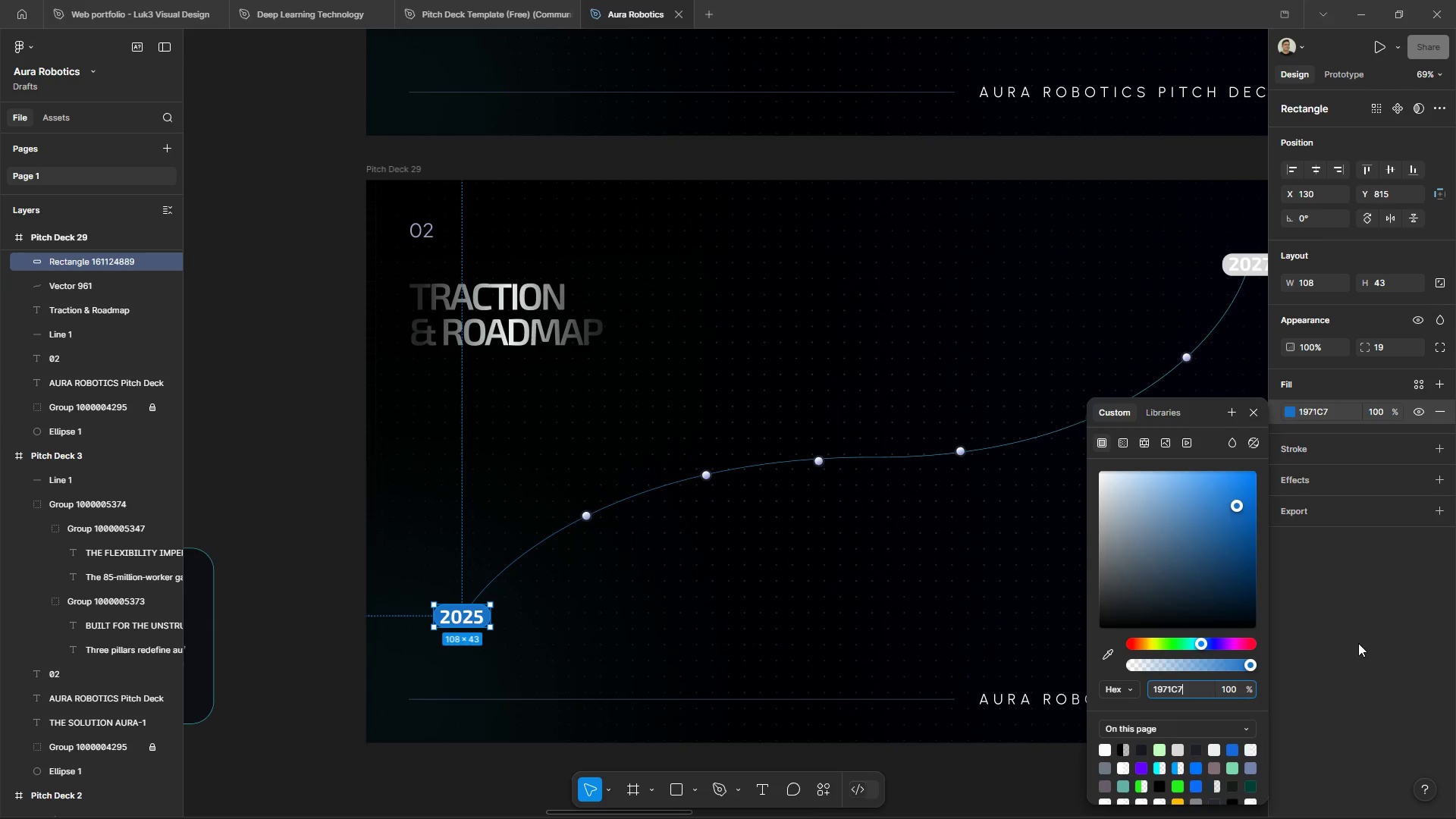 
left_click([1359, 643])
 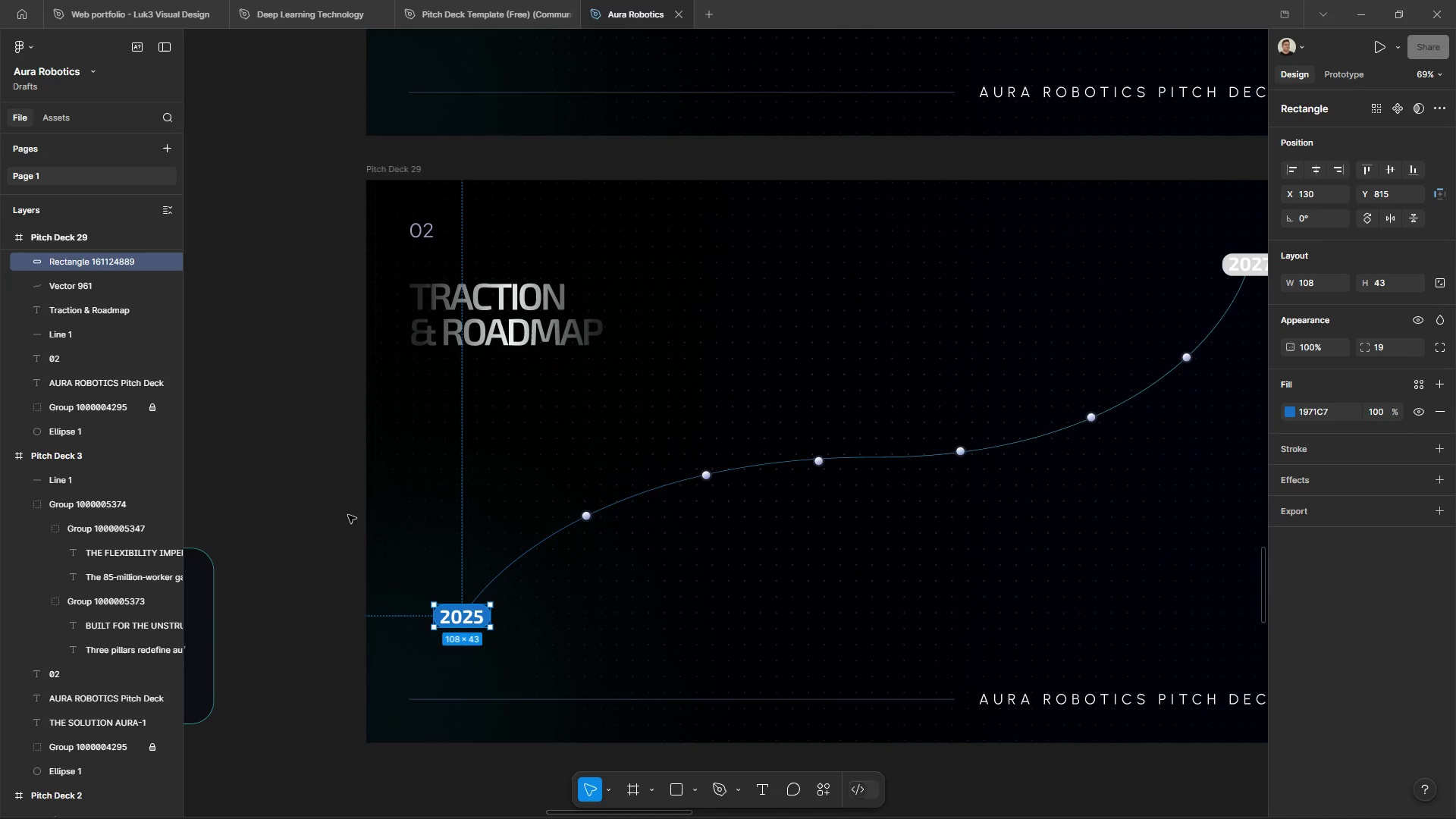 
left_click([320, 497])
 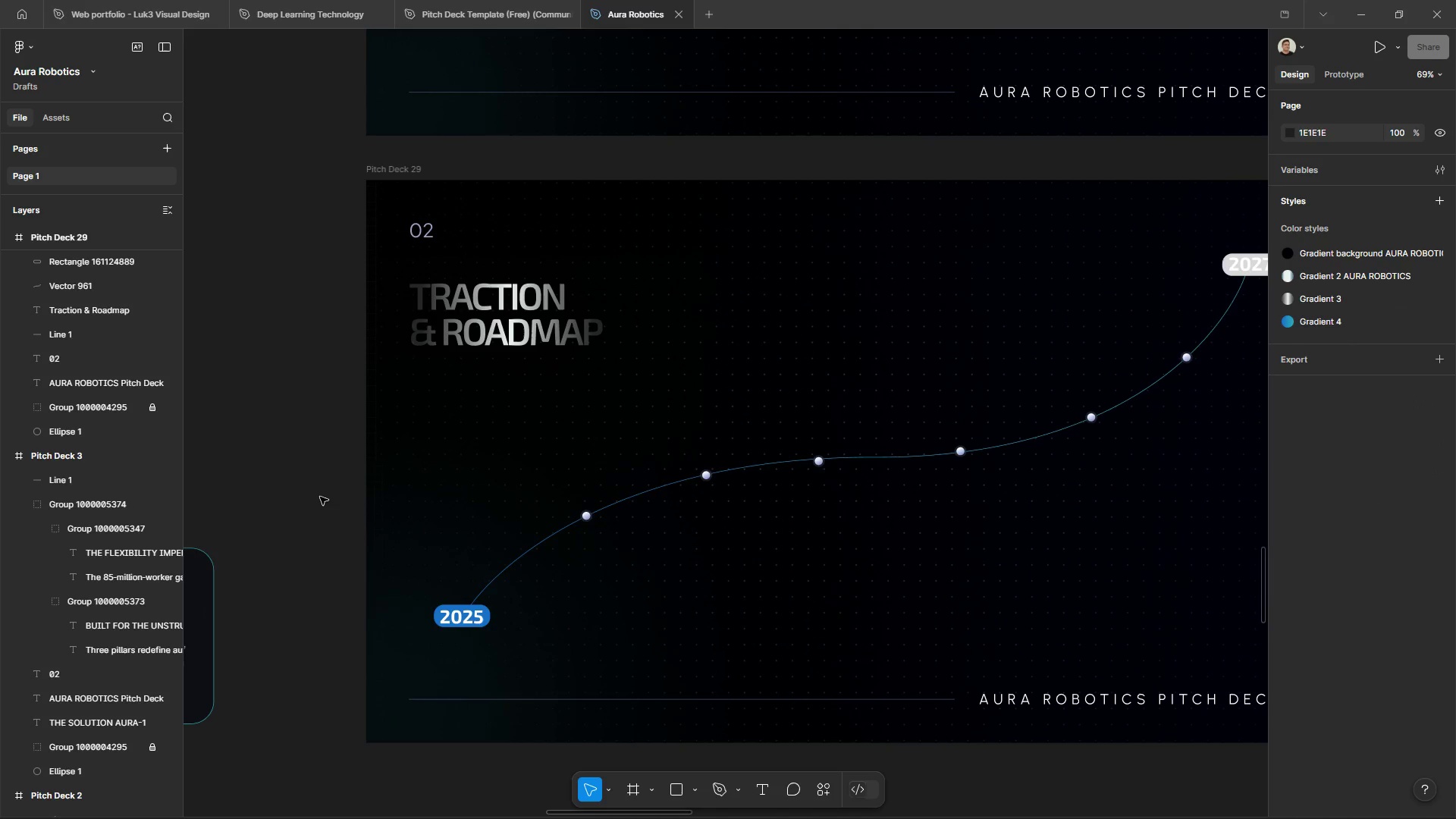 
key(Control+Z)
 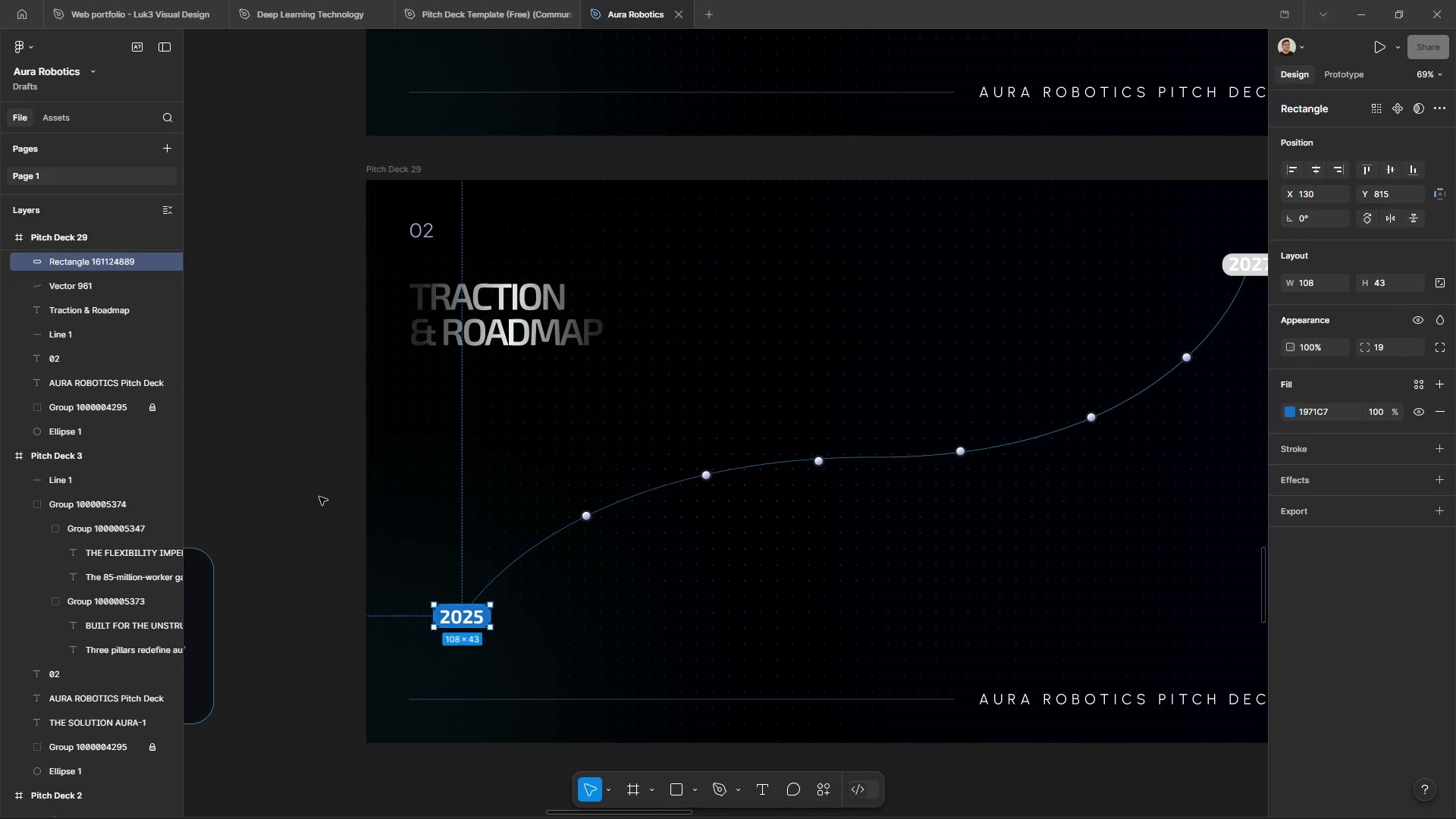 
key(Control+Z)
 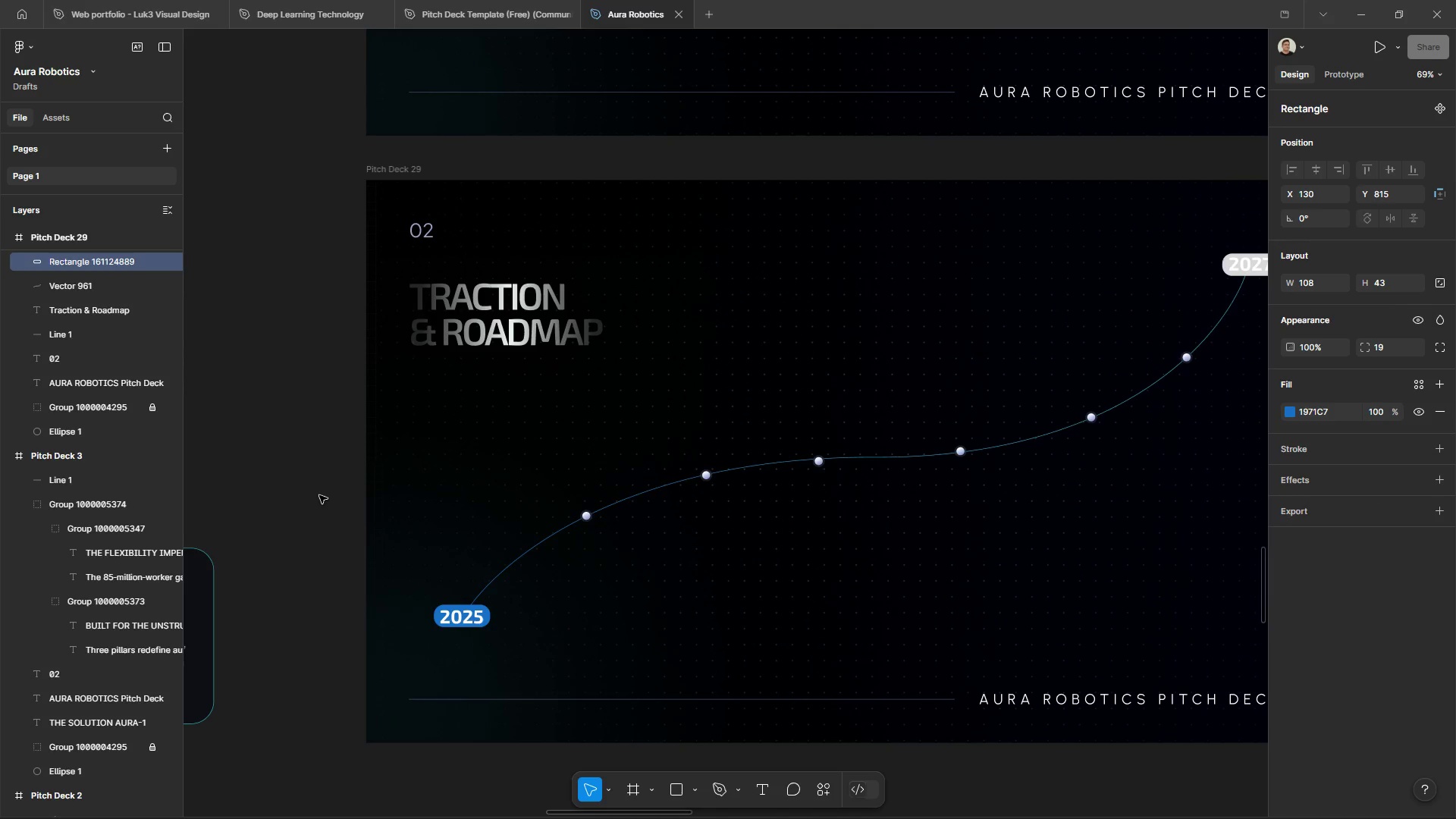 
key(Control+Z)
 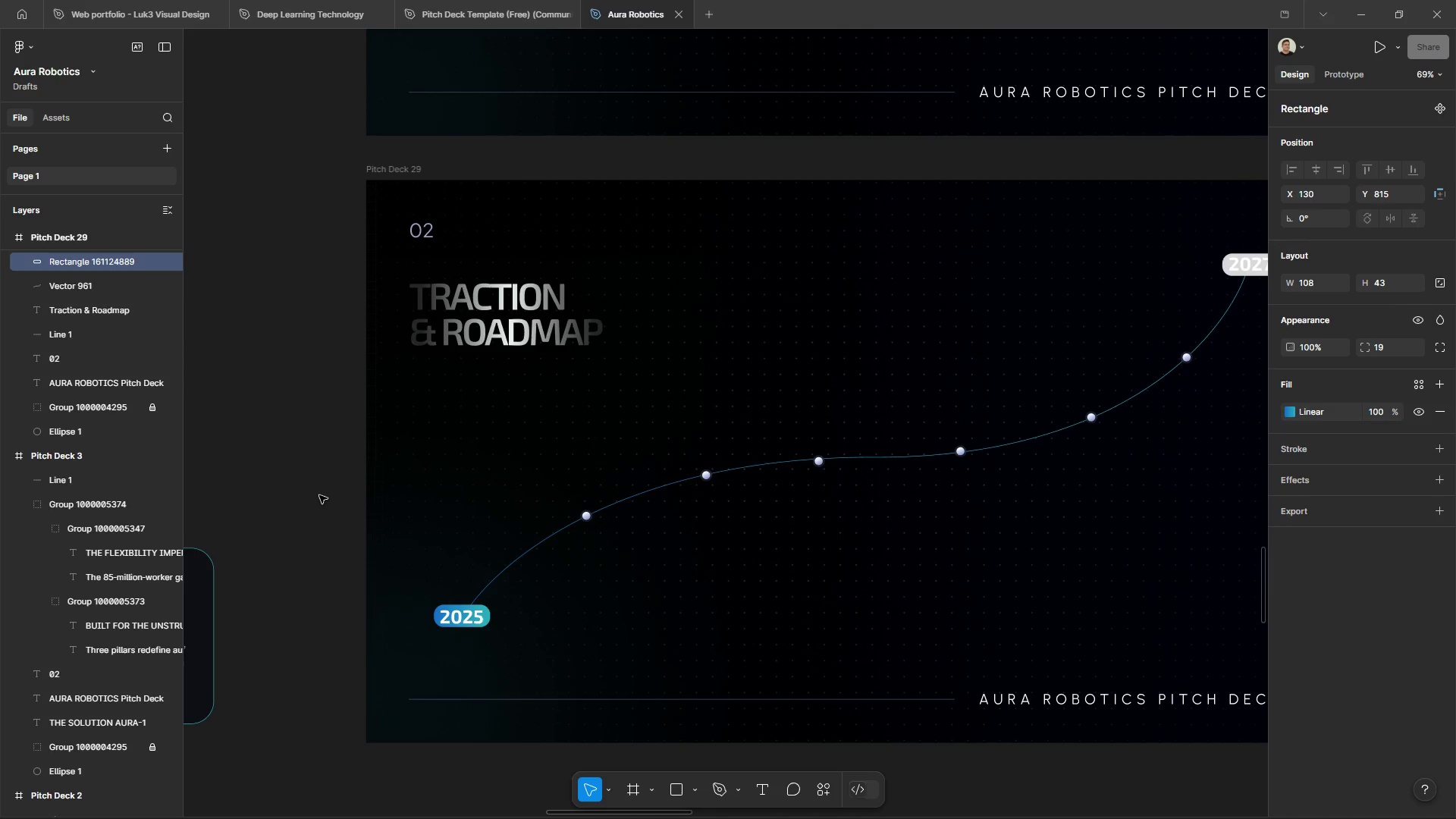 
left_click([319, 495])
 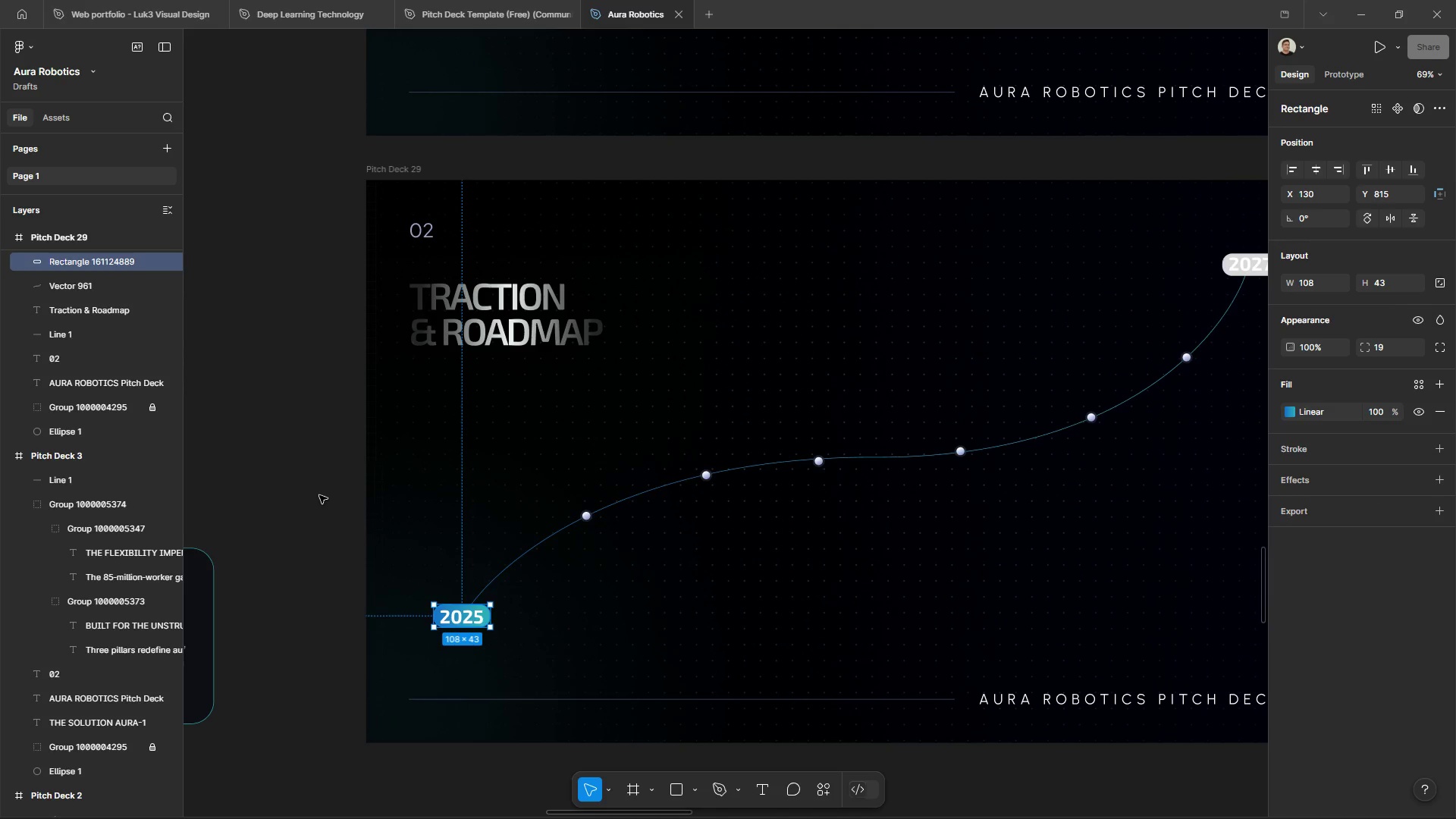 
left_click([319, 495])
 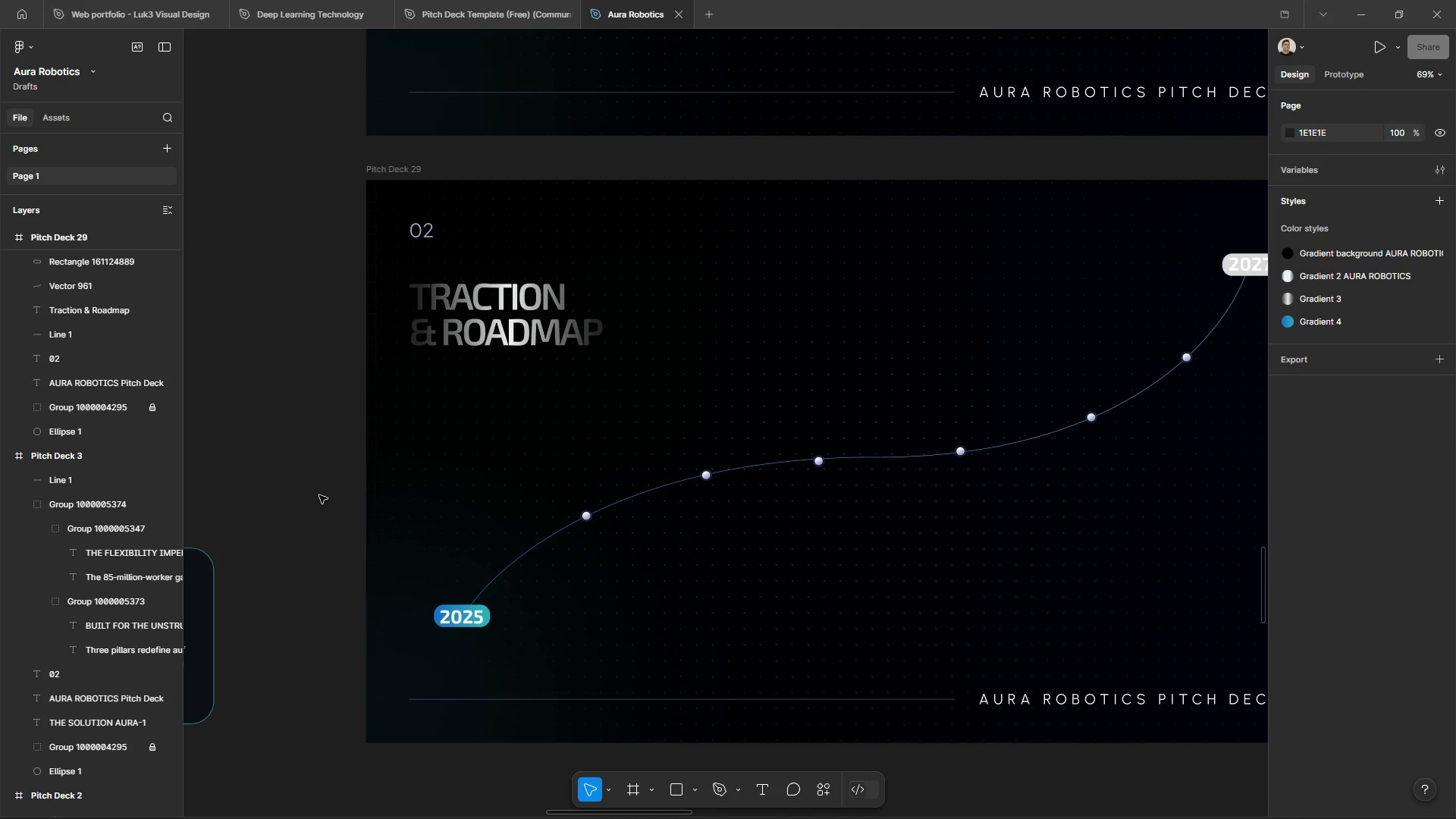 
hold_key(key=ControlLeft, duration=1.53)
 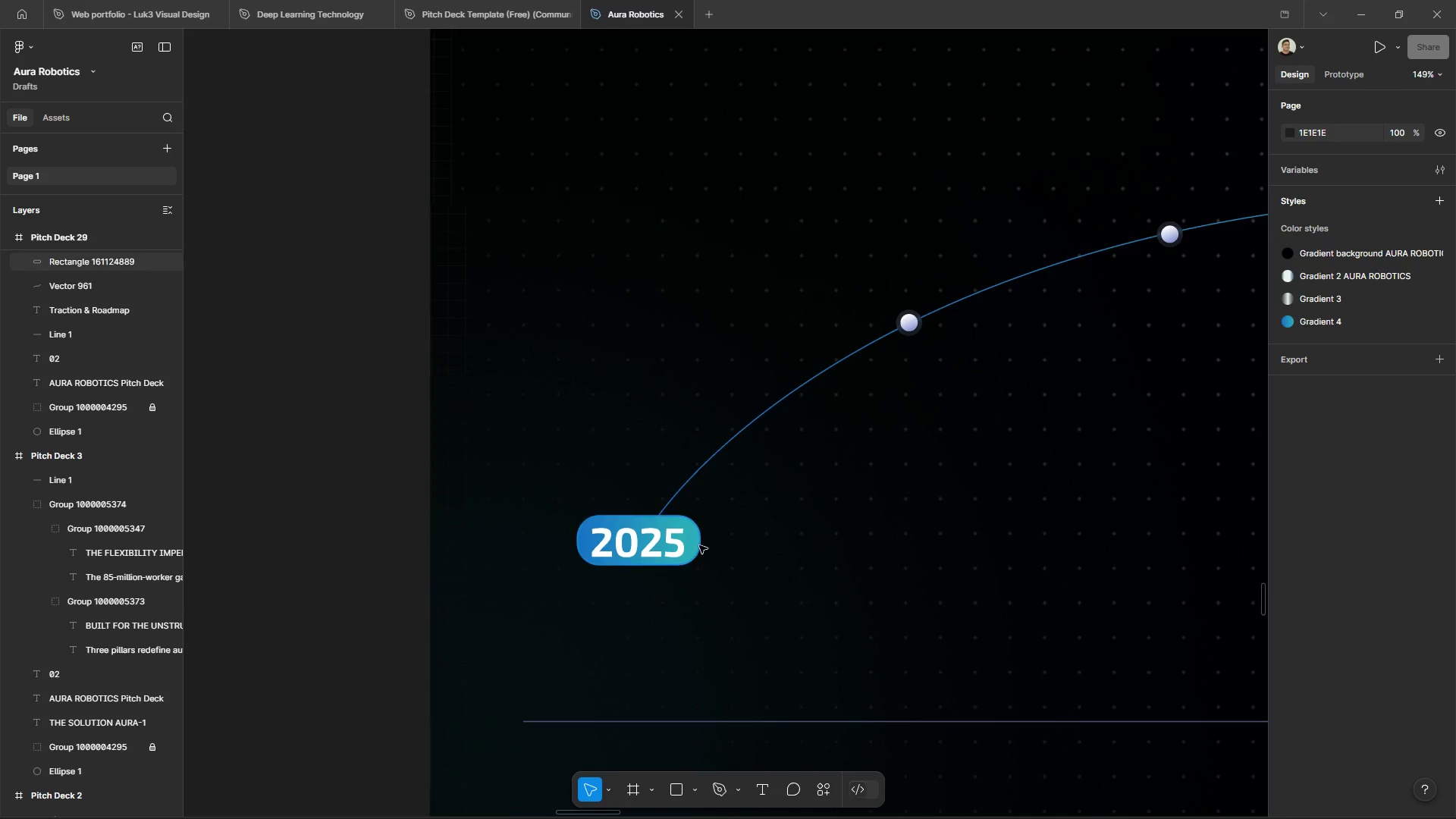 
hold_key(key=AltLeft, duration=1.42)
 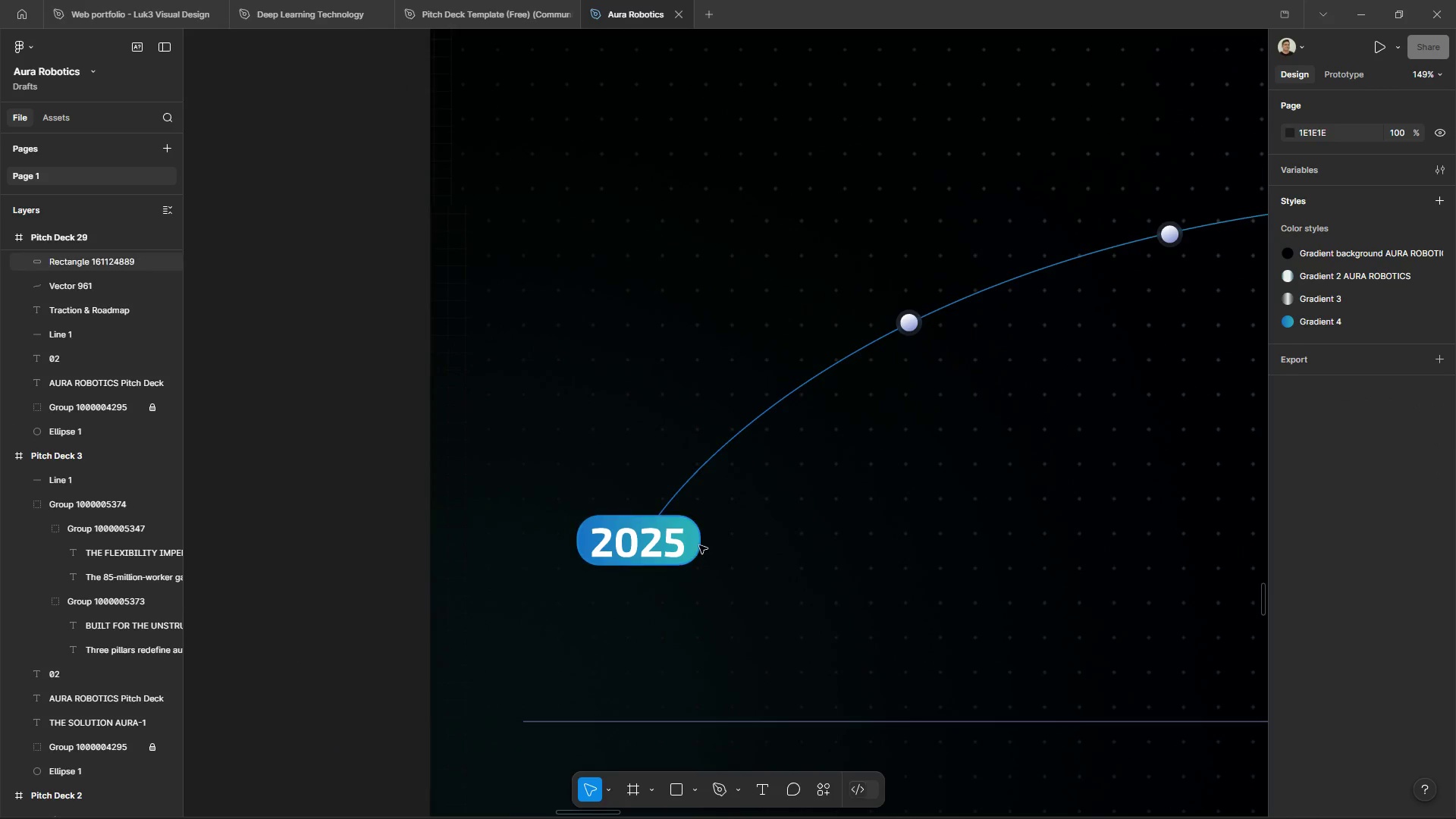 
hold_key(key=AltLeft, duration=1.95)
 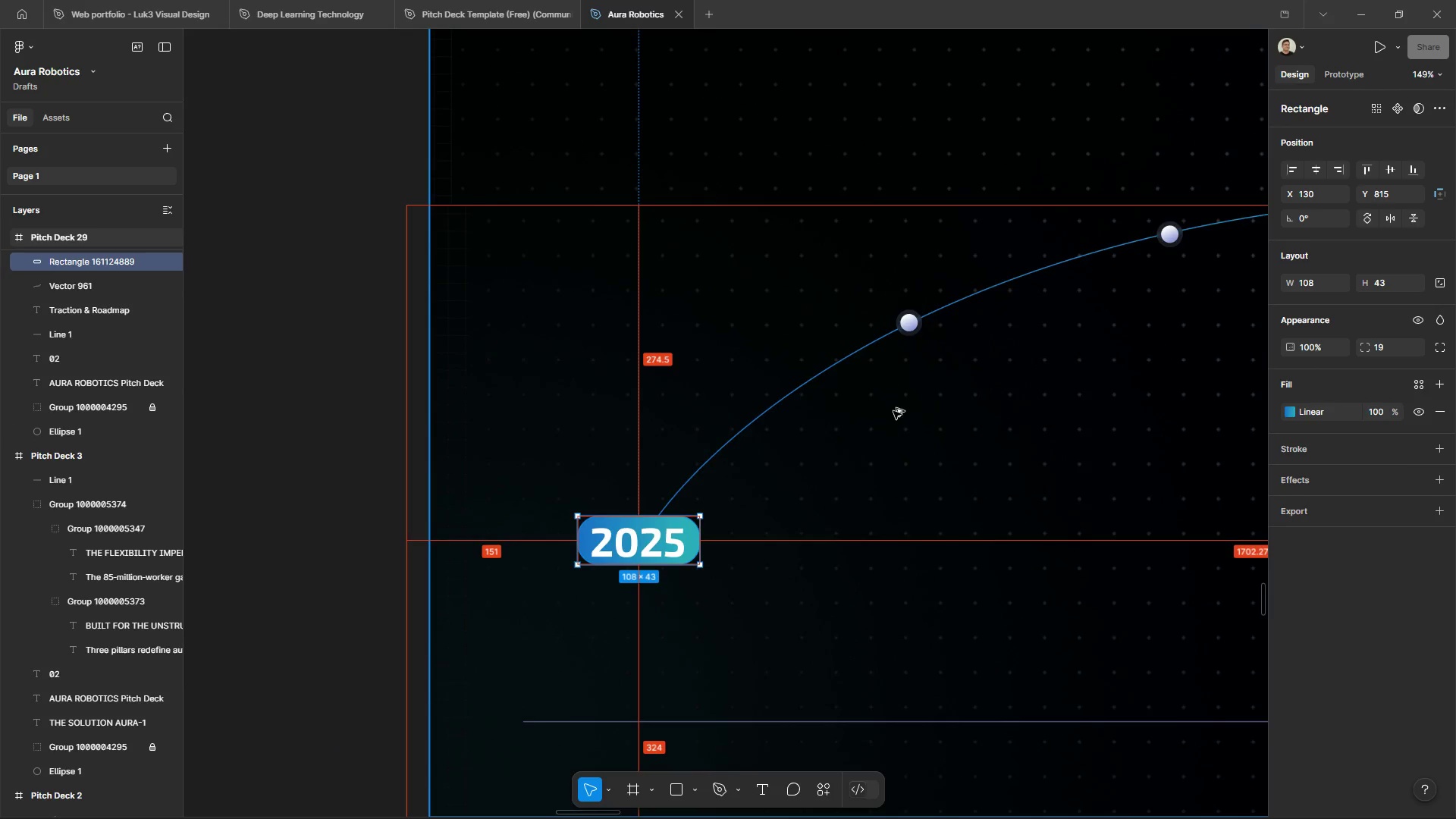 
scroll: coordinate [661, 654], scroll_direction: up, amount: 7.0
 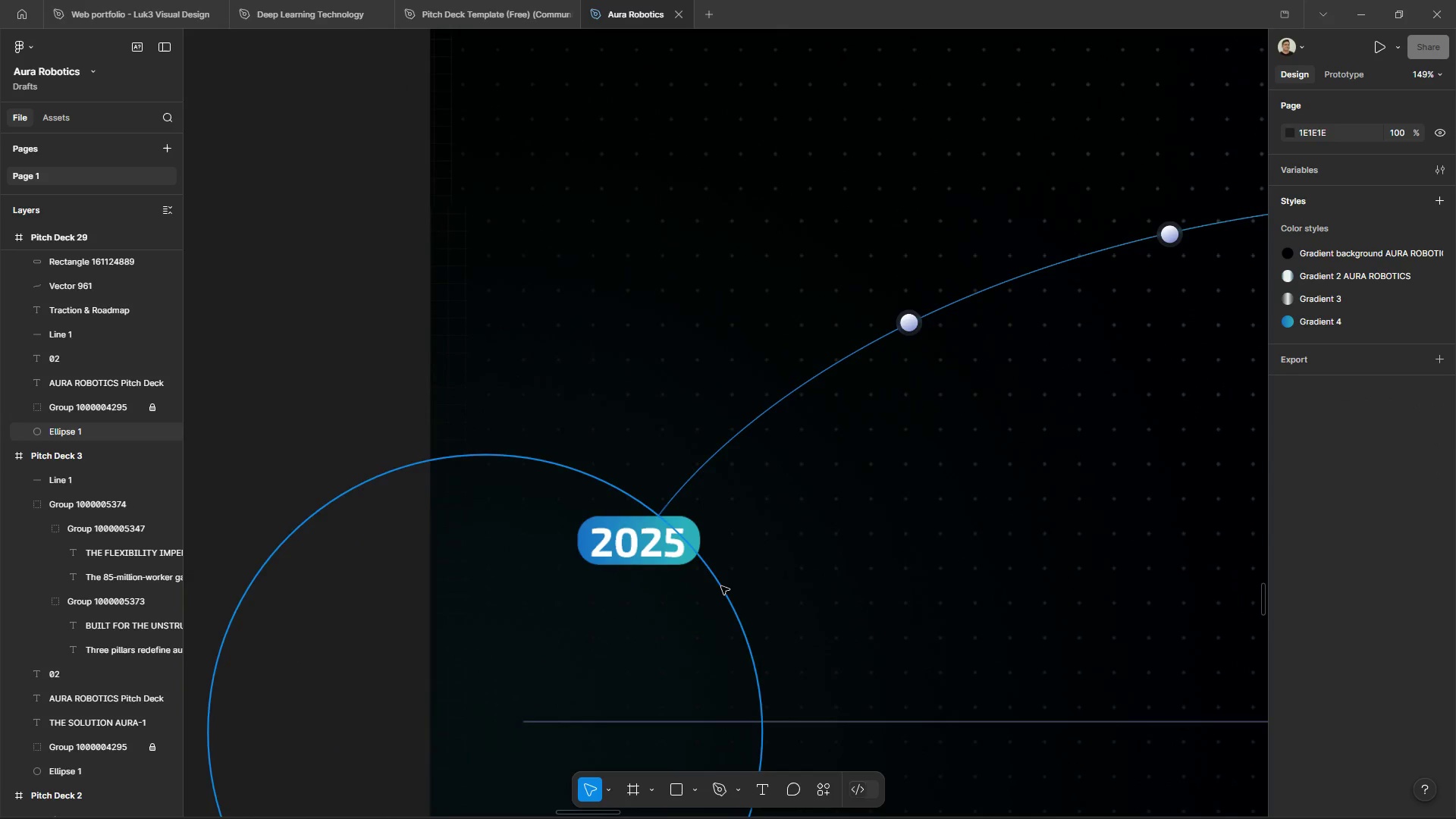 
hold_key(key=AltLeft, duration=1.5)
 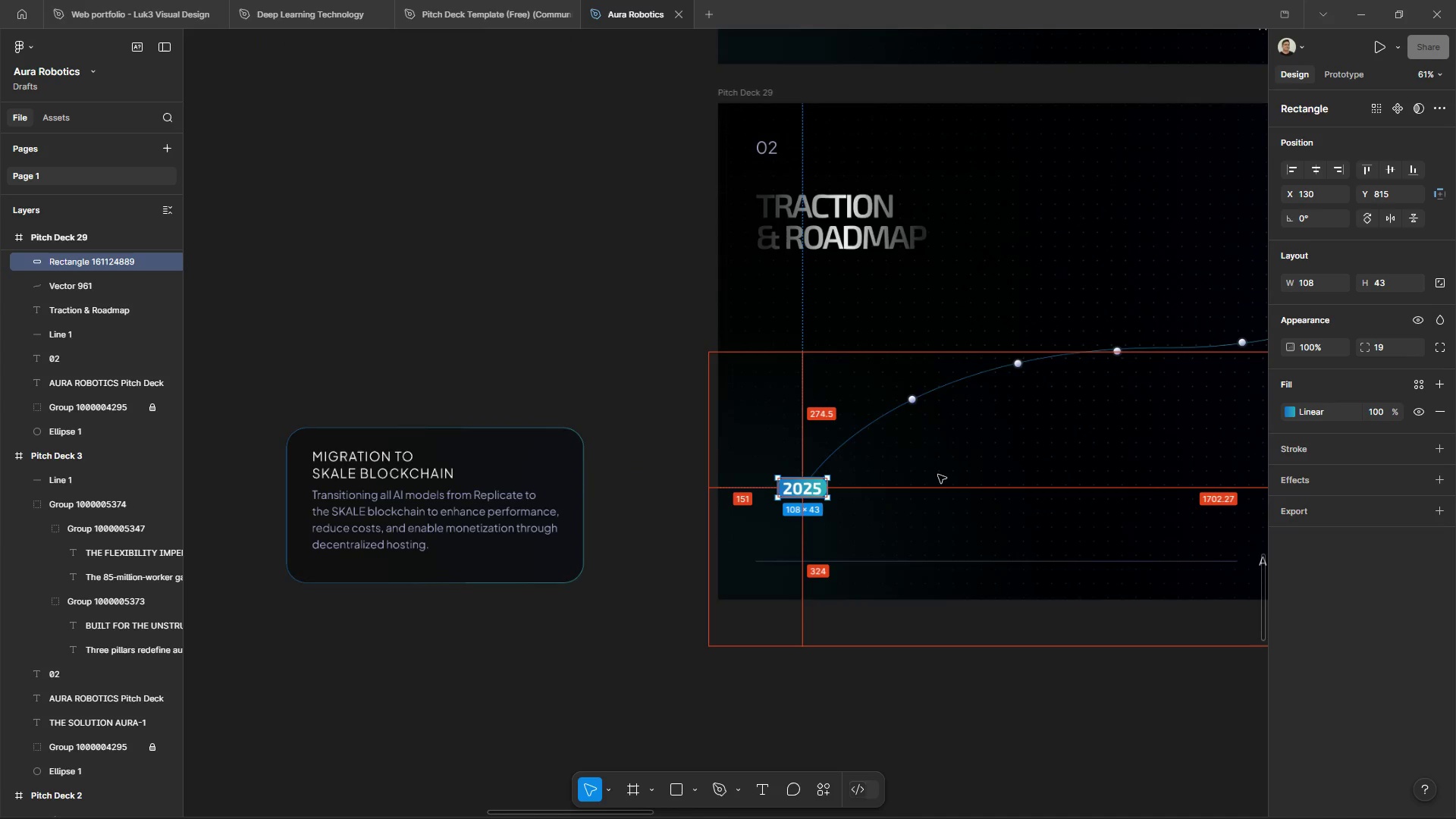 
hold_key(key=ControlLeft, duration=2.86)
 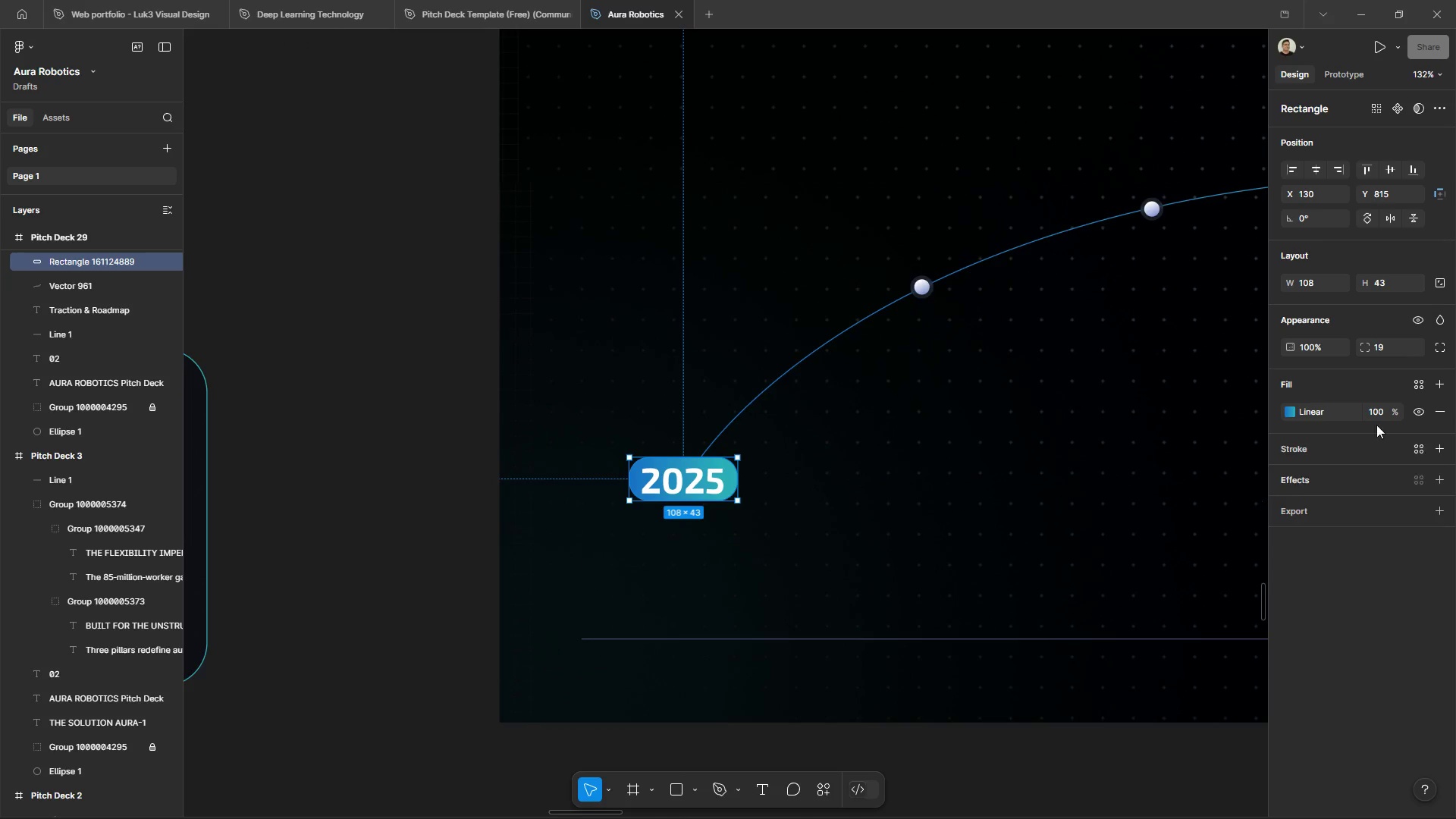 
hold_key(key=AltLeft, duration=1.36)
 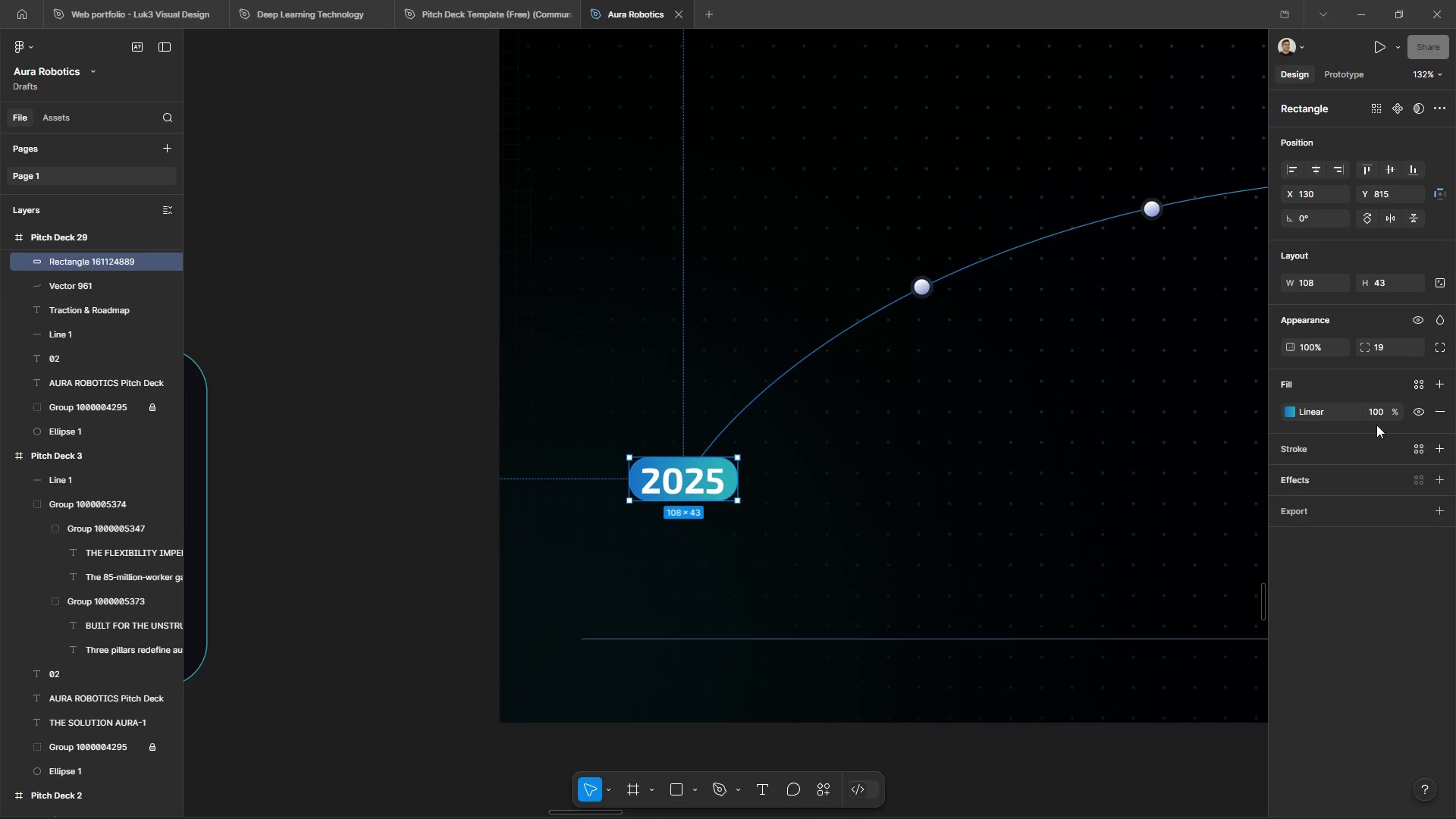 
scroll: coordinate [919, 484], scroll_direction: down, amount: 14.0
 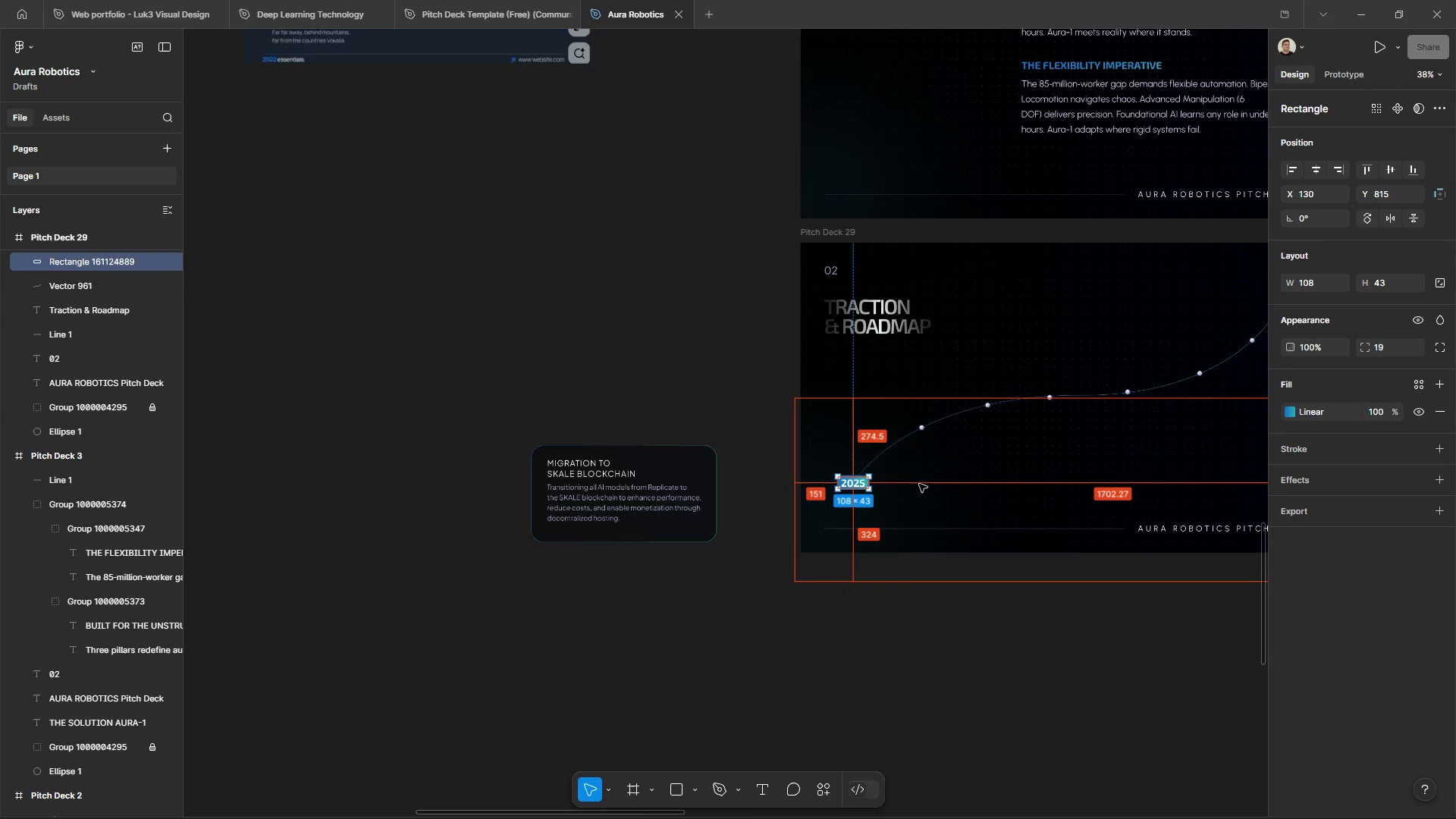 
scroll: coordinate [886, 513], scroll_direction: up, amount: 11.0
 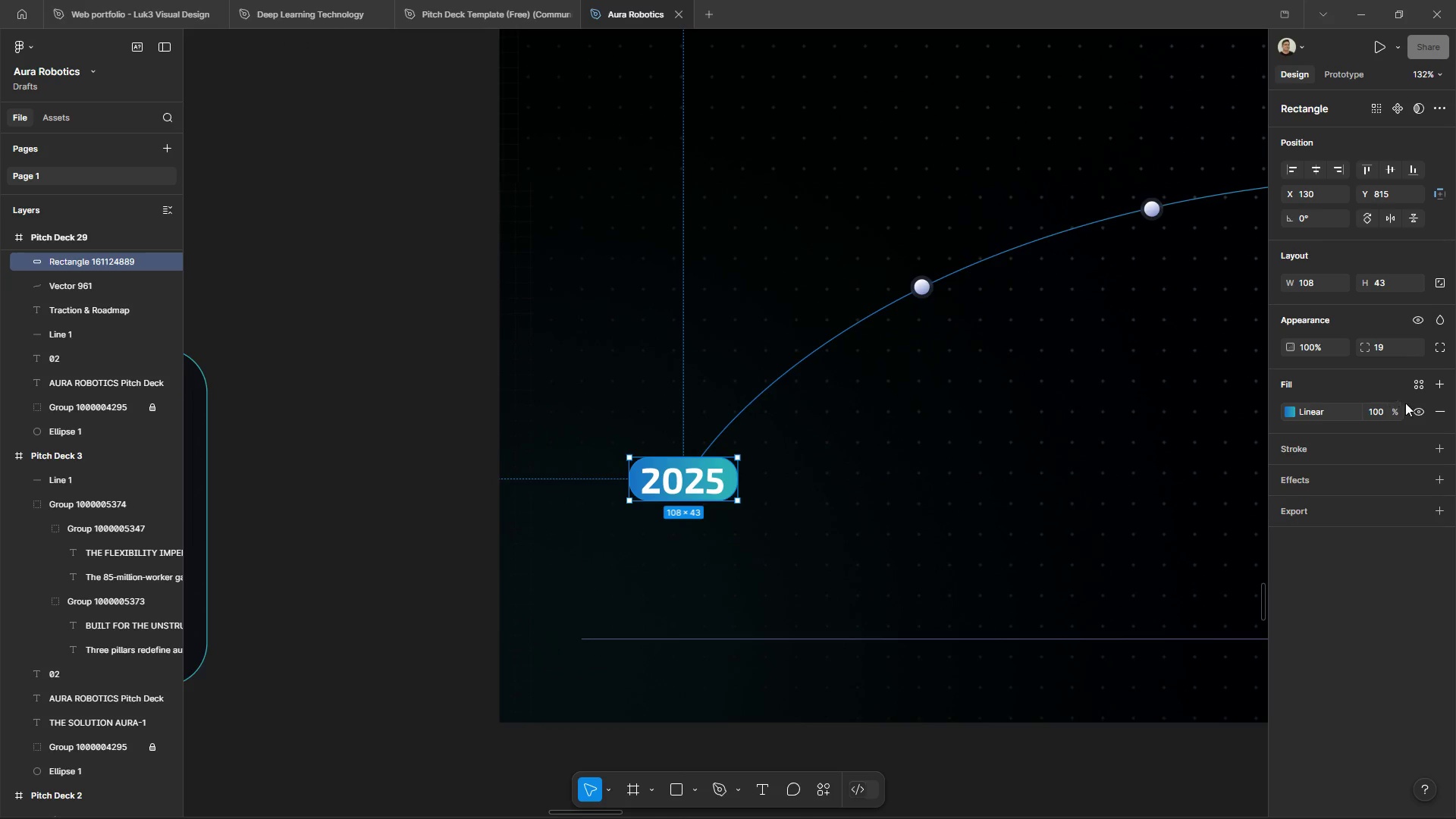 
left_click([1422, 383])
 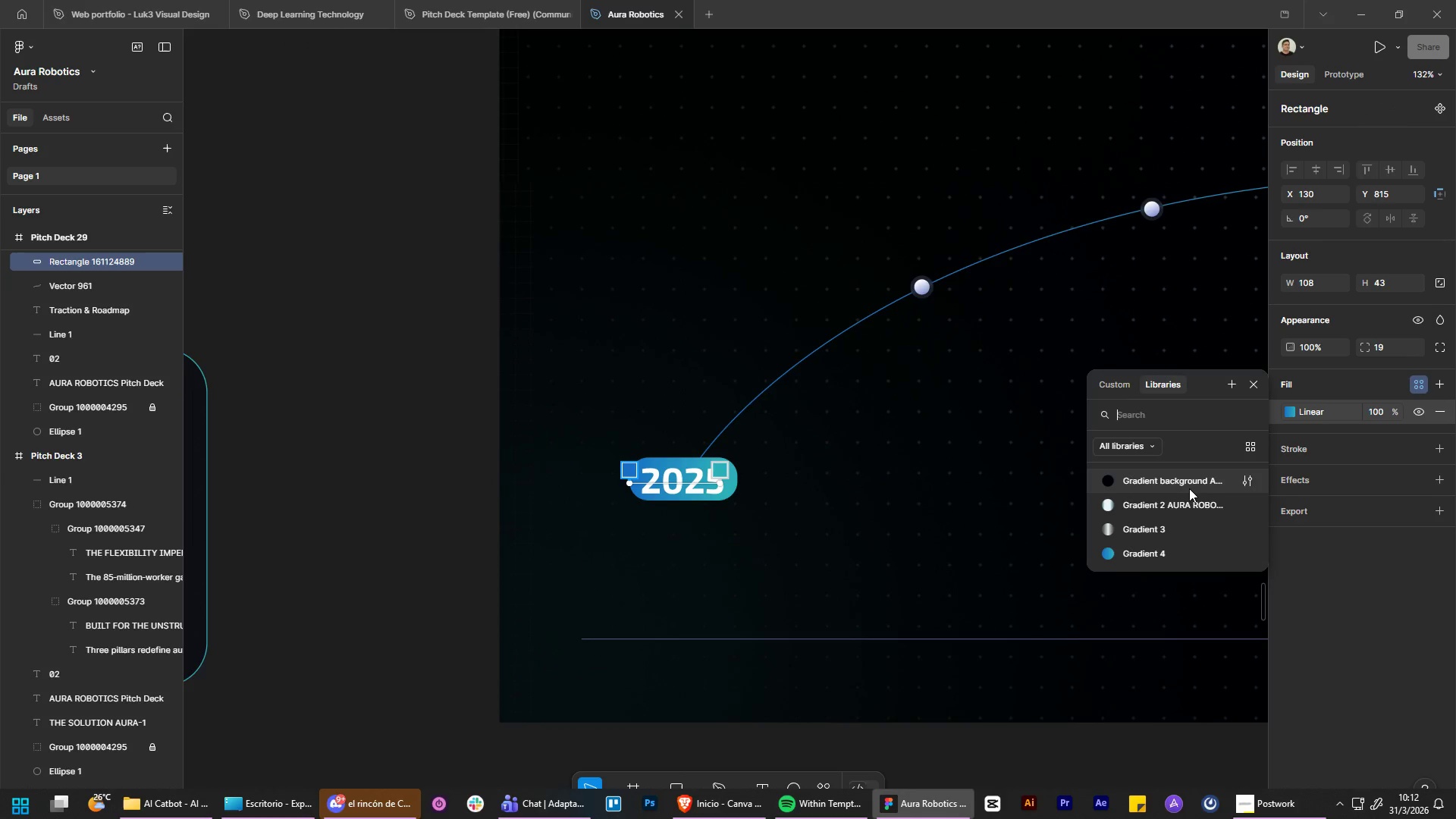 
left_click([1189, 488])
 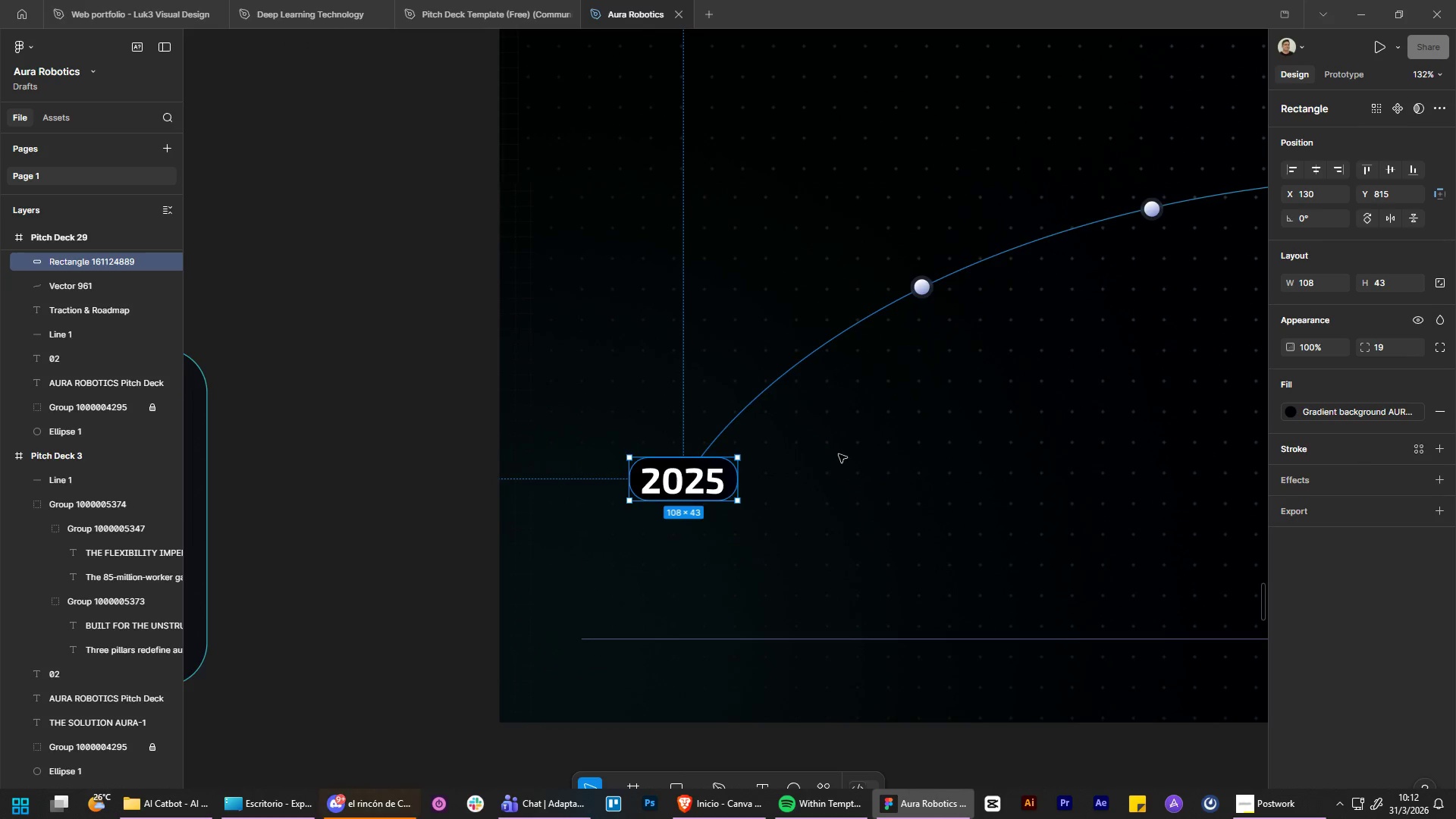 
left_click([353, 431])
 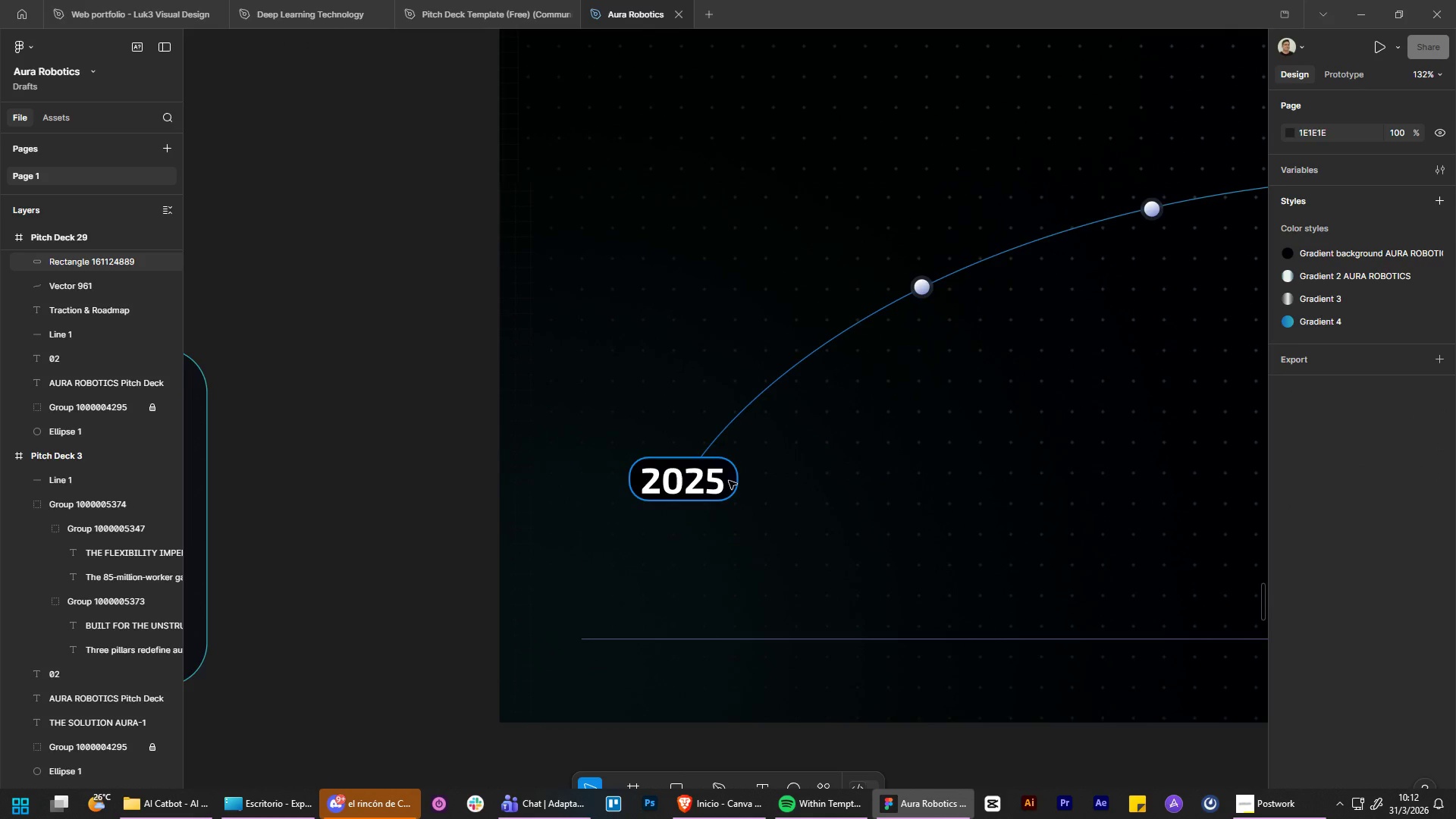 
left_click([717, 485])
 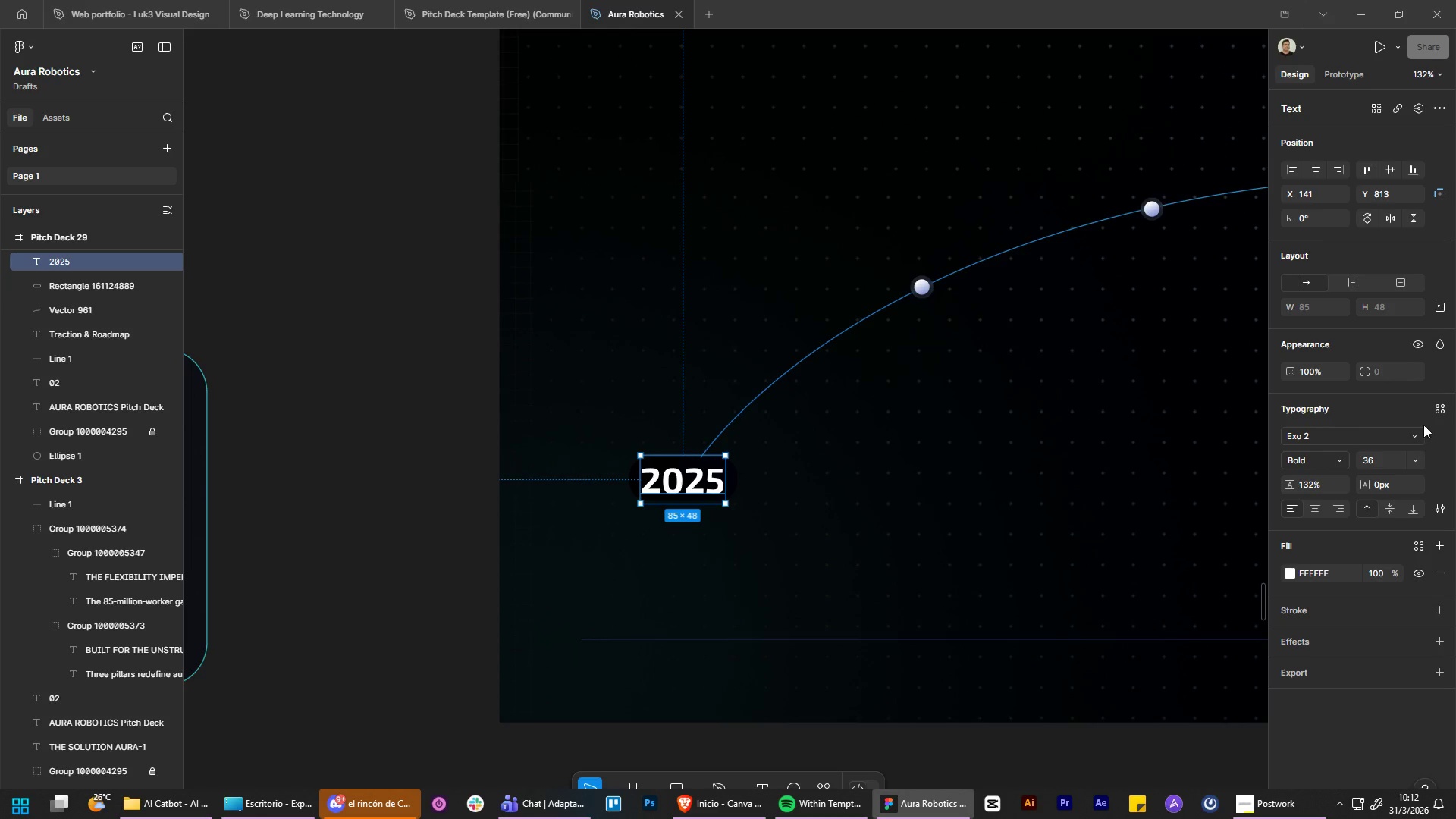 
left_click([1417, 545])
 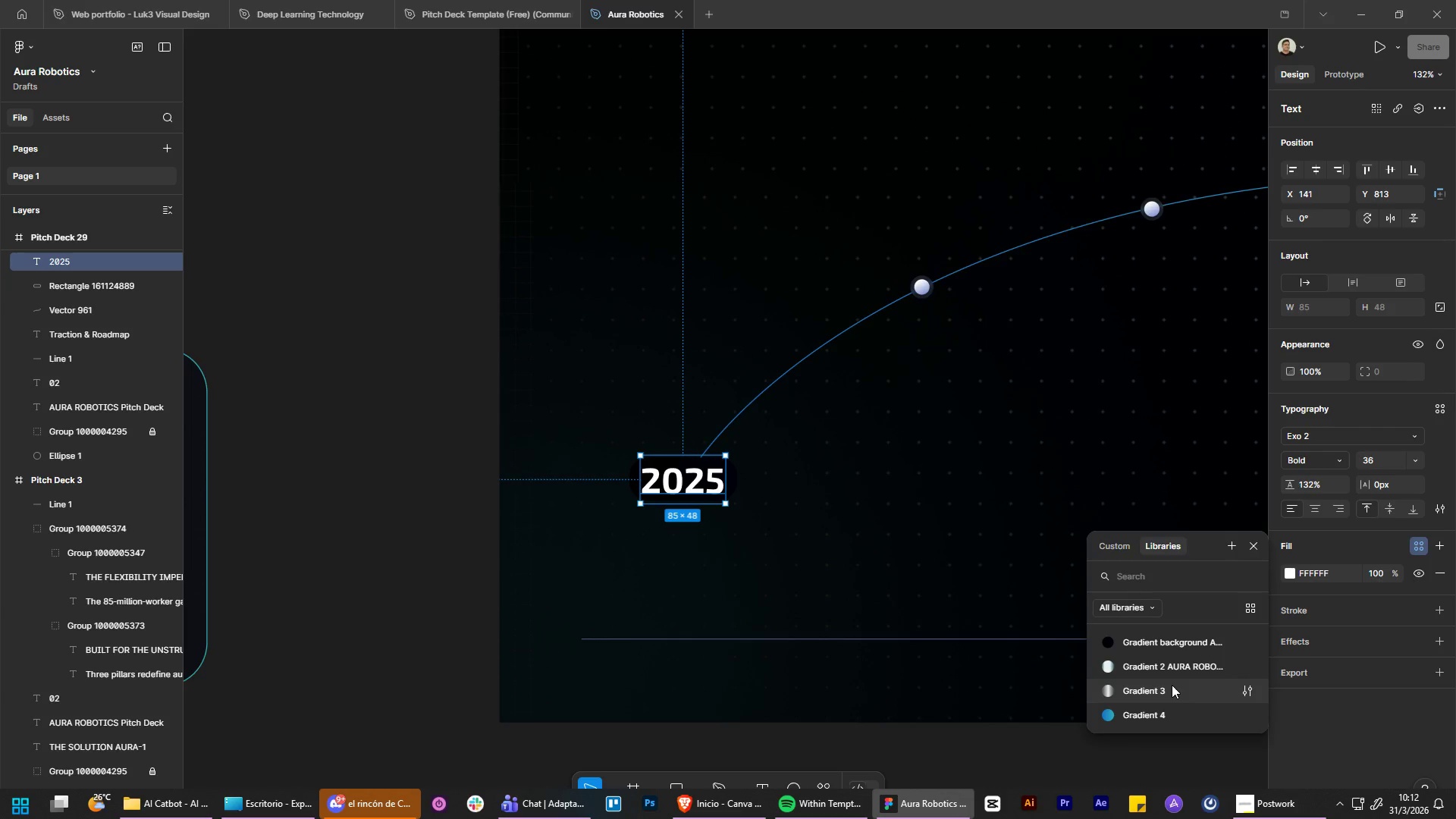 
left_click([1172, 685])
 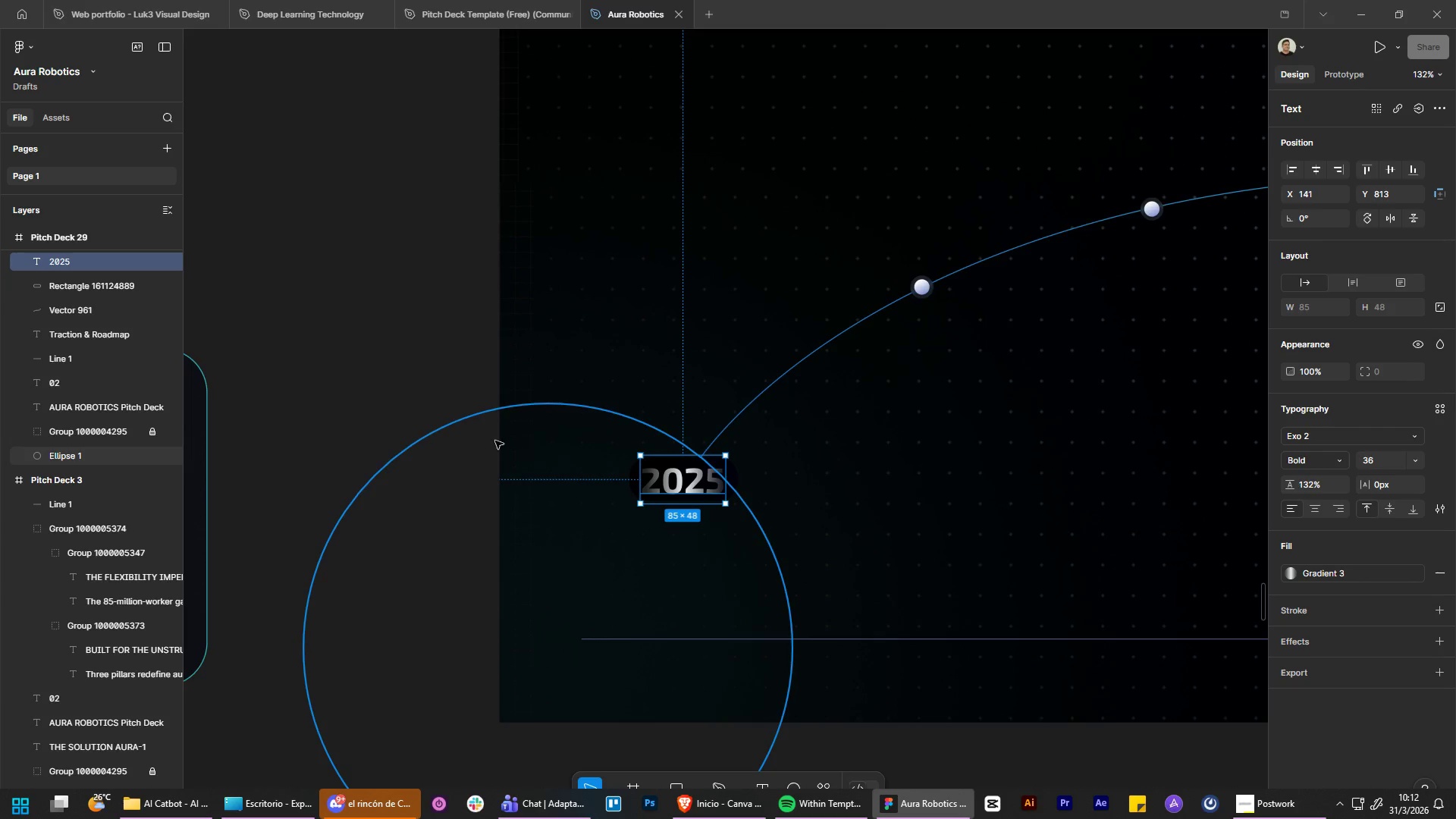 
double_click([483, 439])
 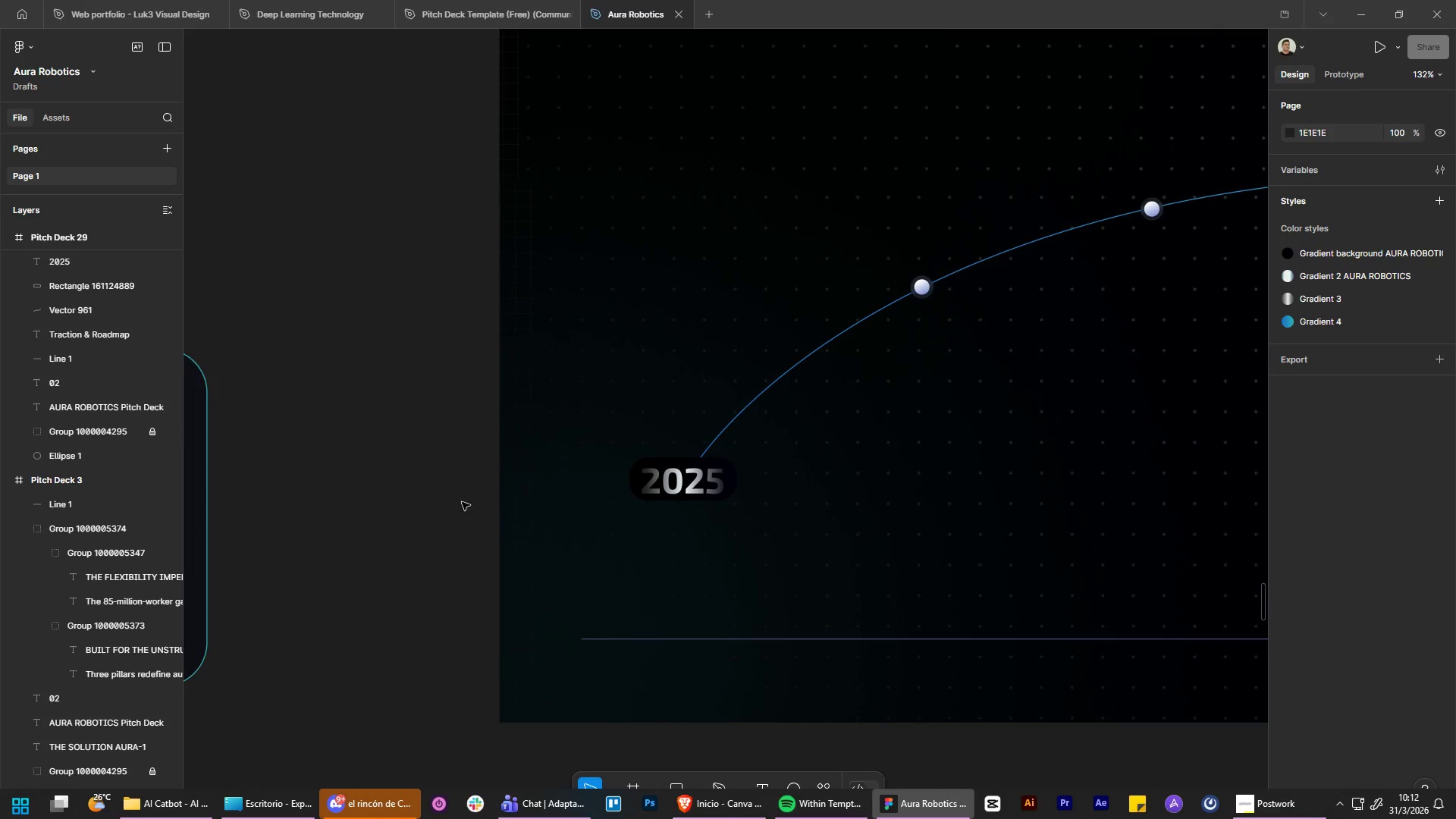 
hold_key(key=ControlLeft, duration=2.16)
hold_key(key=AltLeft, duration=1.53)
scroll: coordinate [435, 609], scroll_direction: down, amount: 11.0
 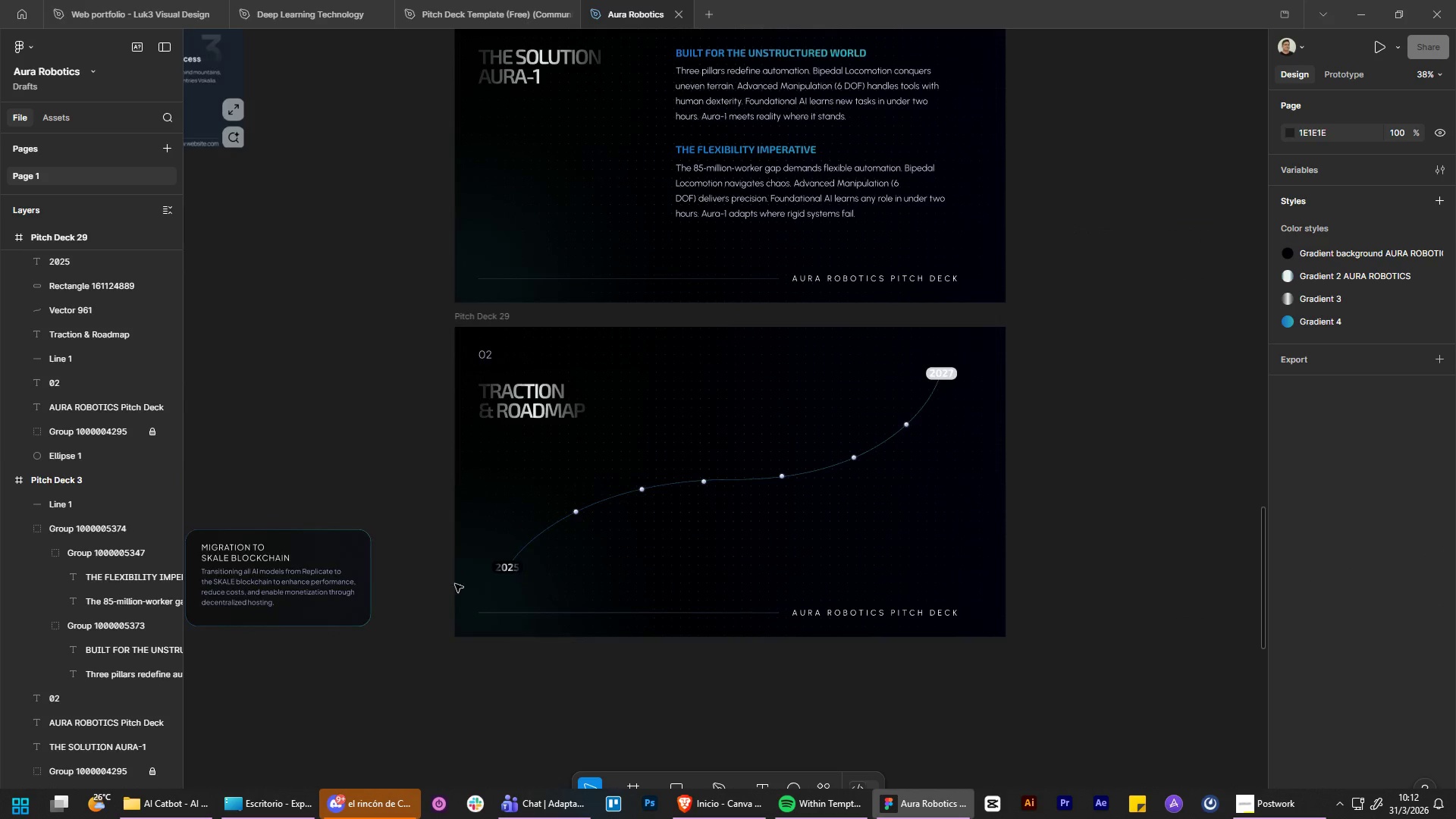 
hold_key(key=AltLeft, duration=0.62)
scroll: coordinate [516, 509], scroll_direction: up, amount: 6.0
 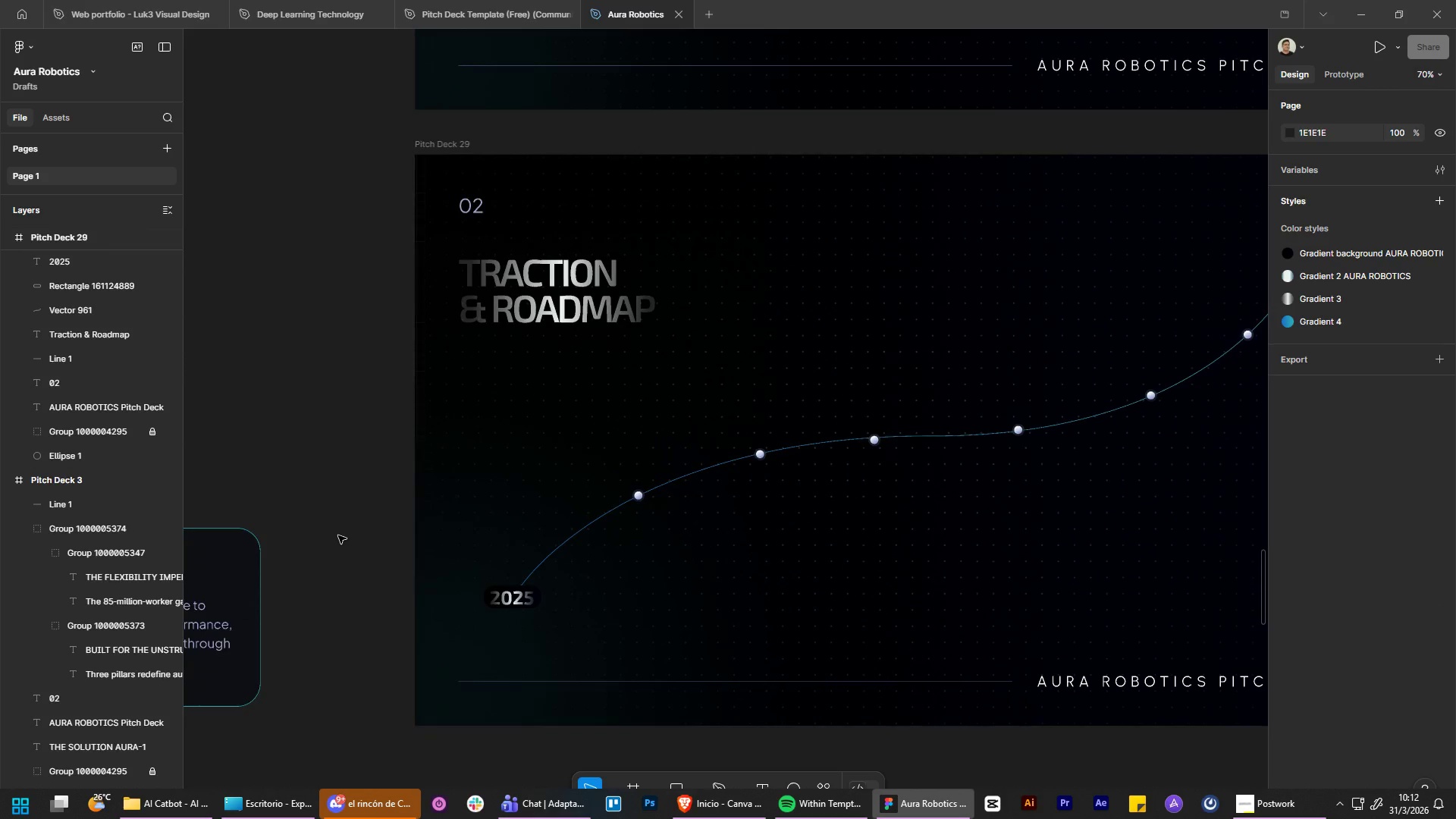 
hold_key(key=ControlLeft, duration=1.47)
hold_key(key=AltLeft, duration=1.45)
scroll: coordinate [338, 535], scroll_direction: down, amount: 4.0
 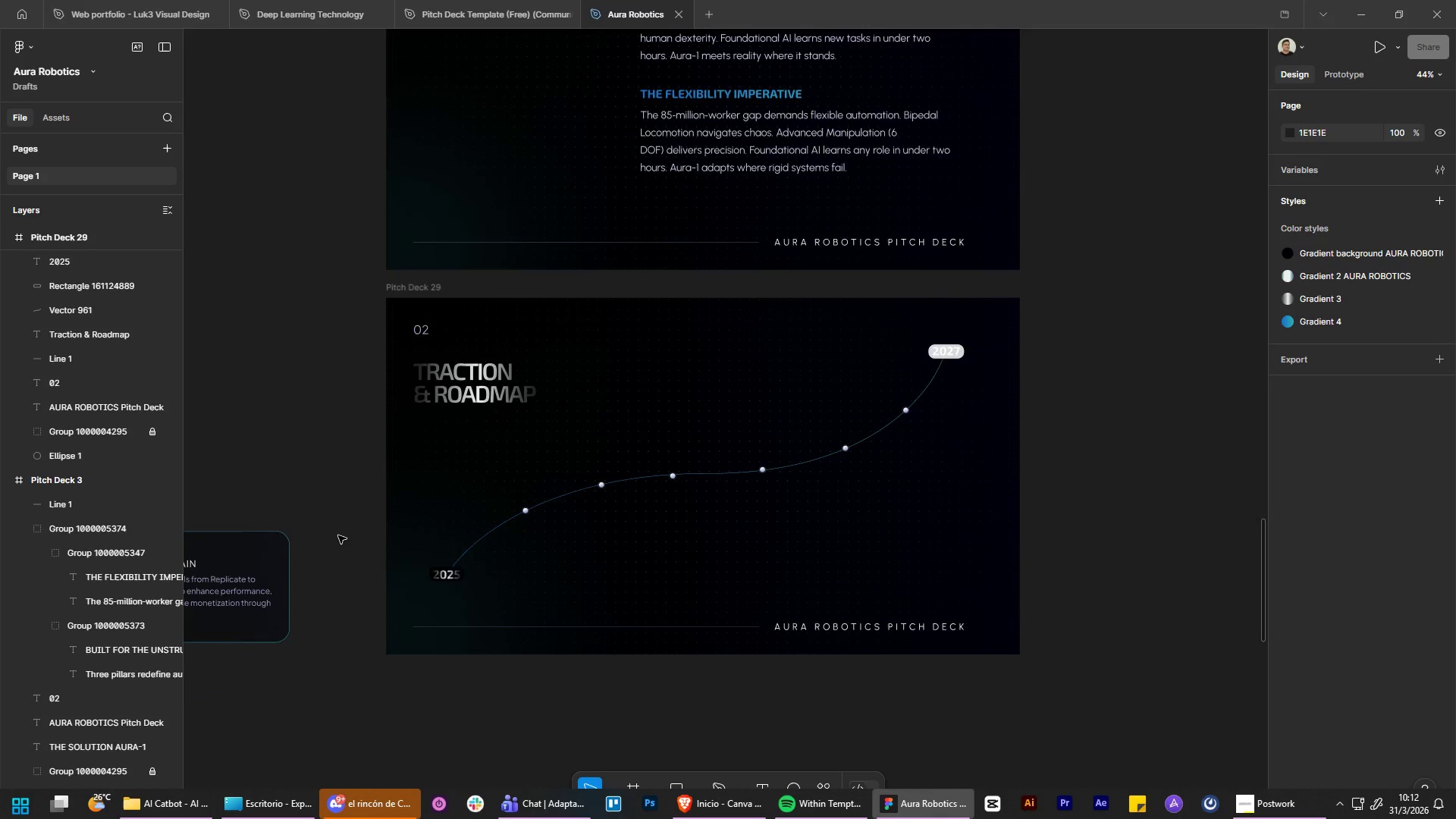 
scroll: coordinate [338, 535], scroll_direction: up, amount: 4.0
 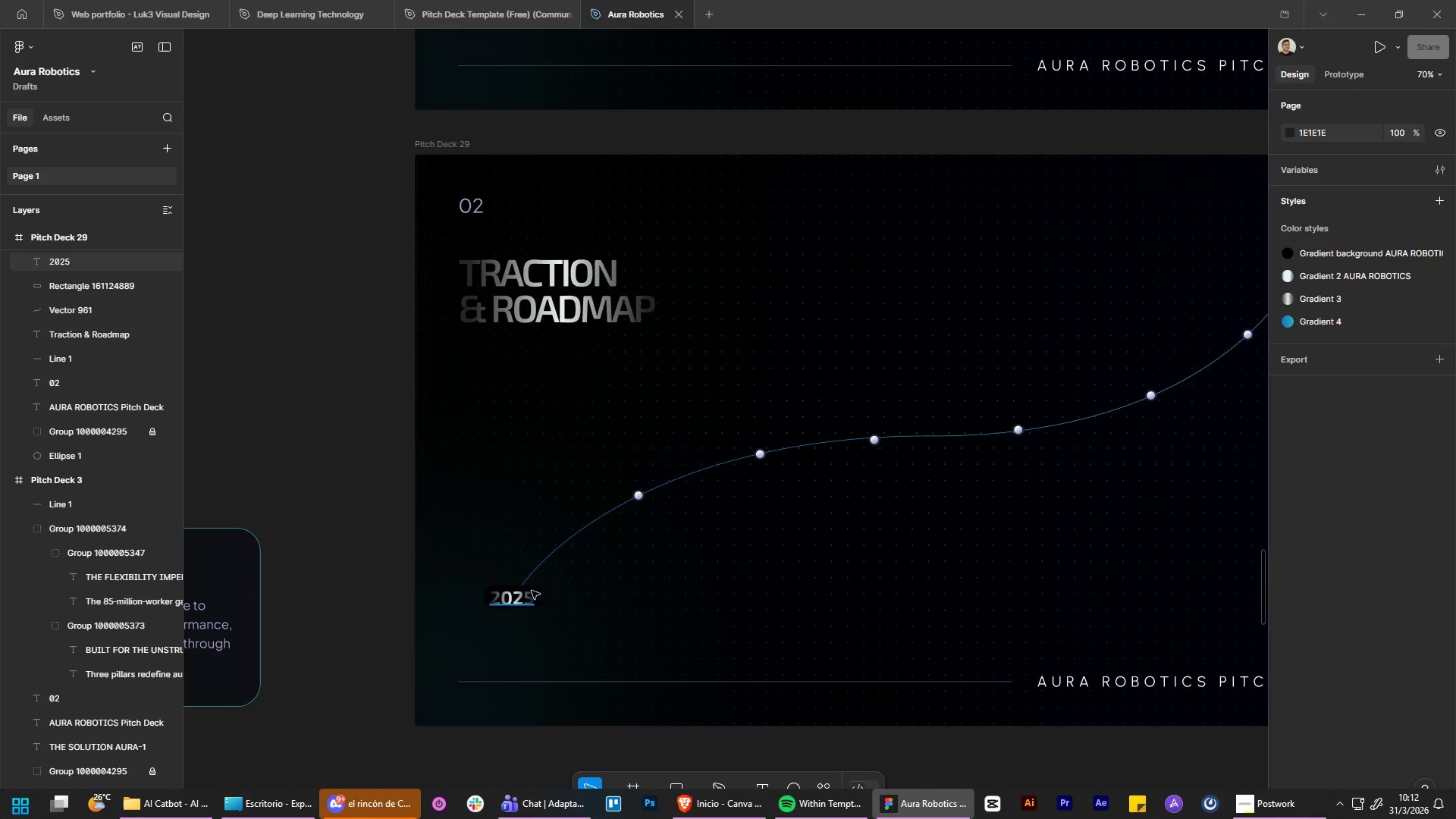 
left_click([532, 598])
 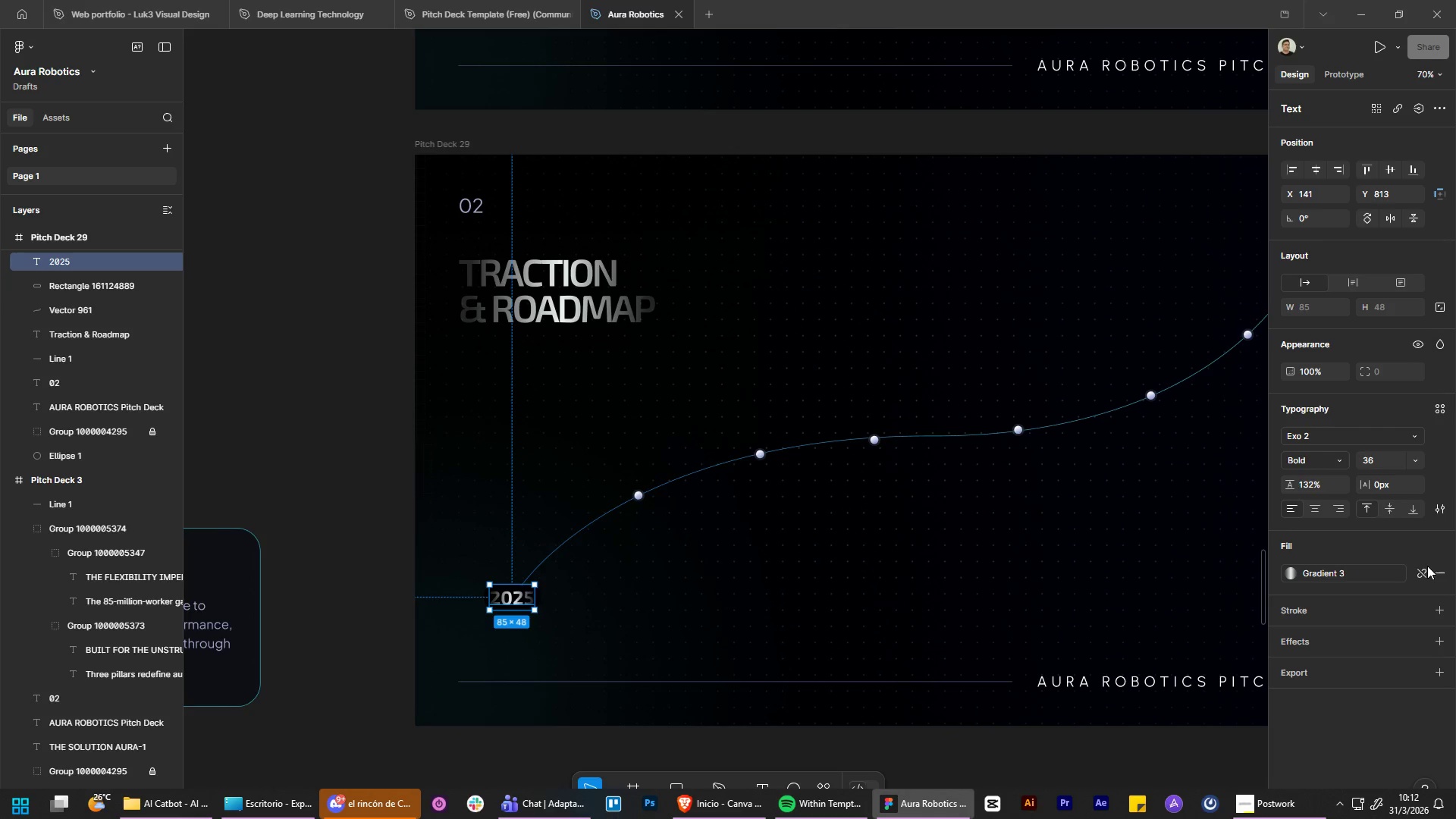 
left_click([1420, 576])
 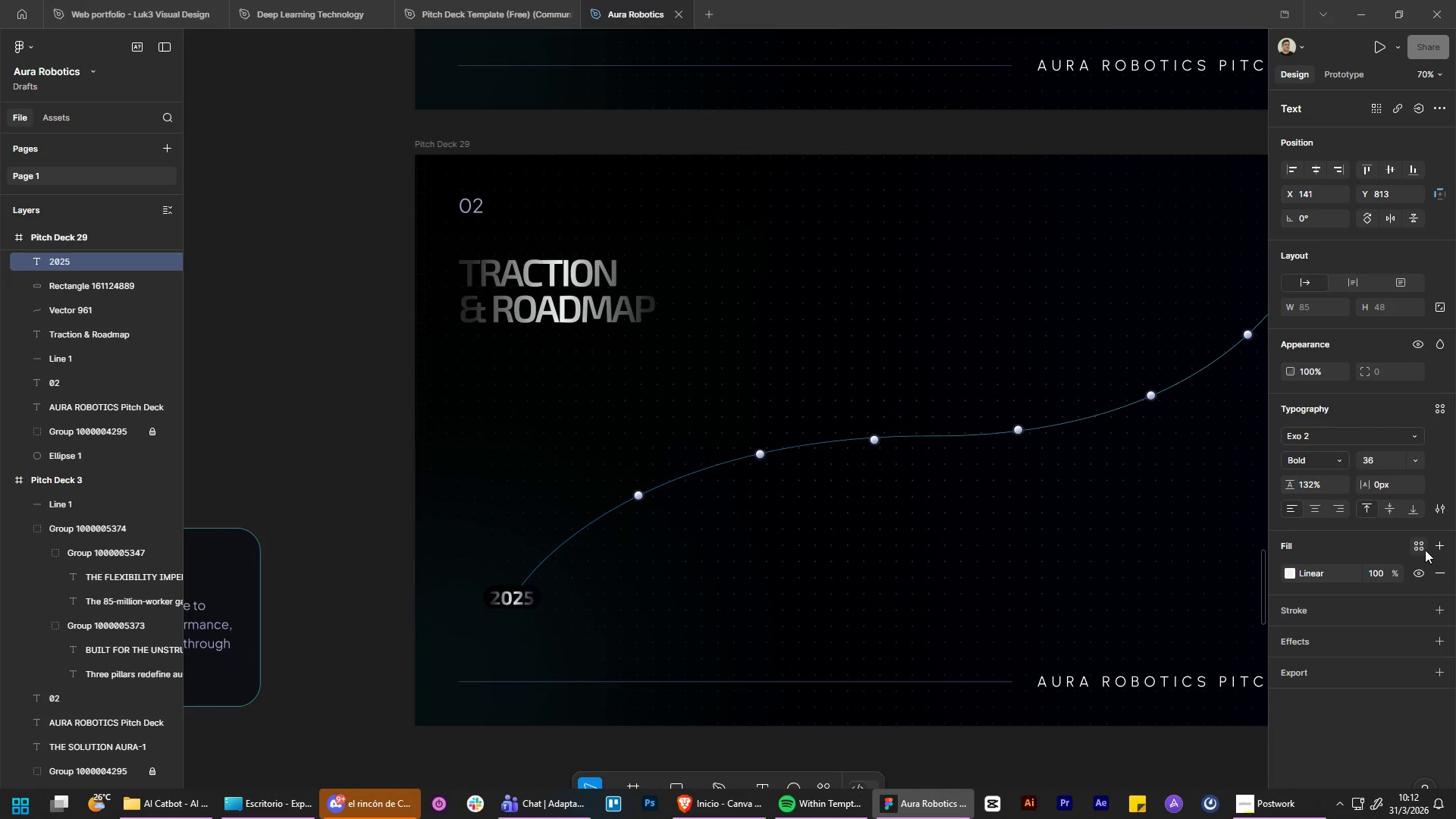 
left_click([1425, 550])
 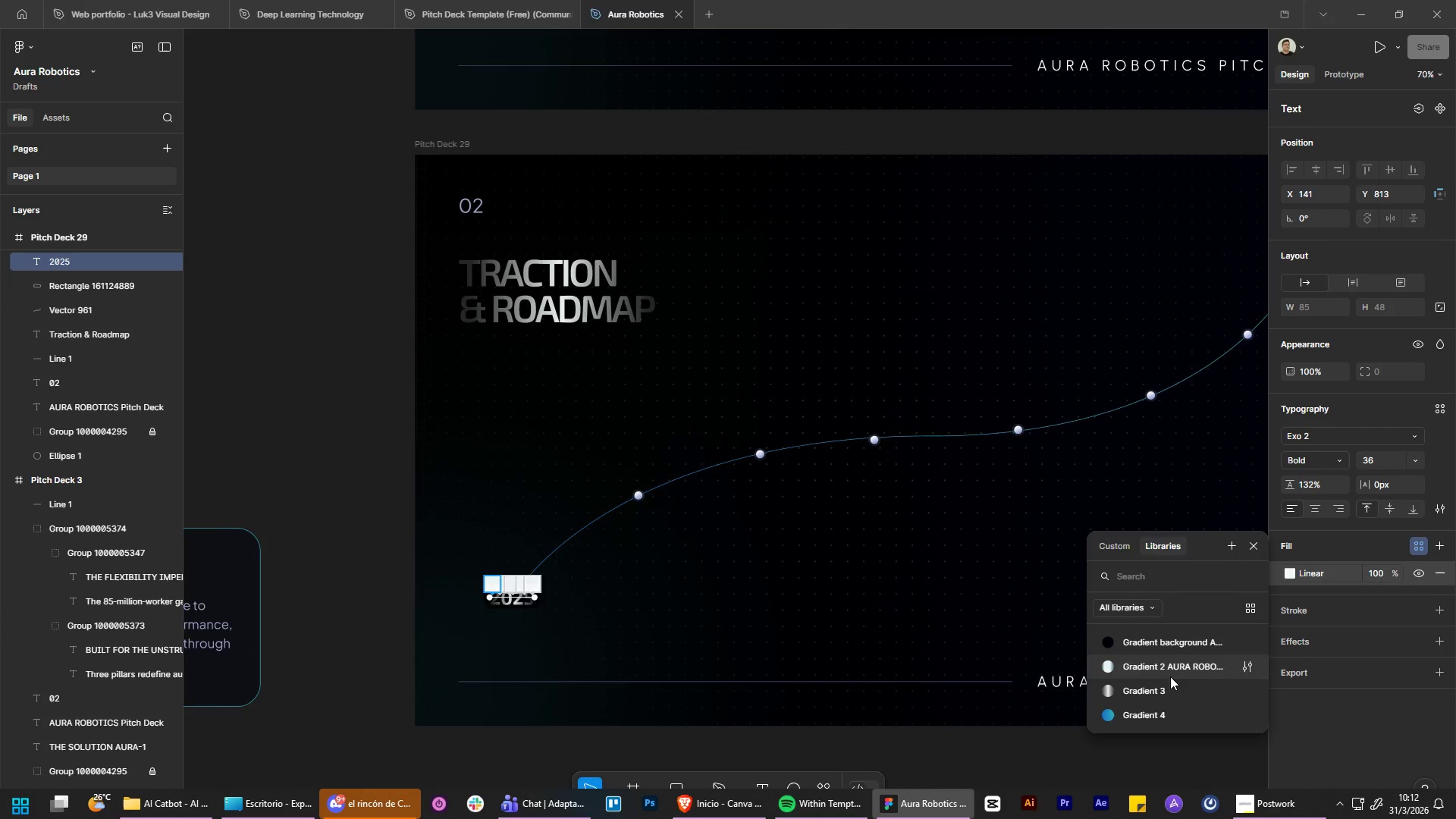 
left_click([1165, 711])
 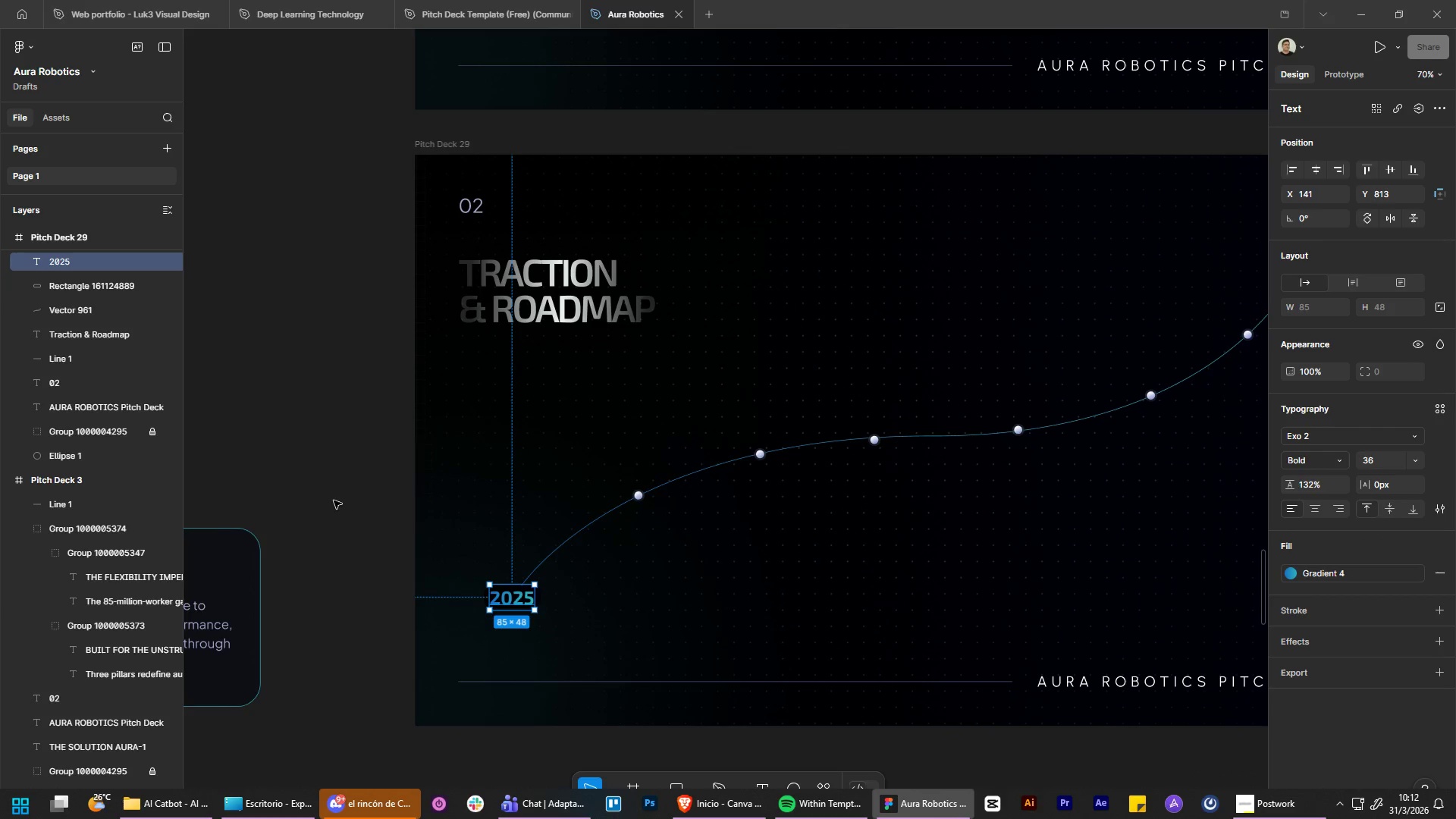 
double_click([334, 500])
 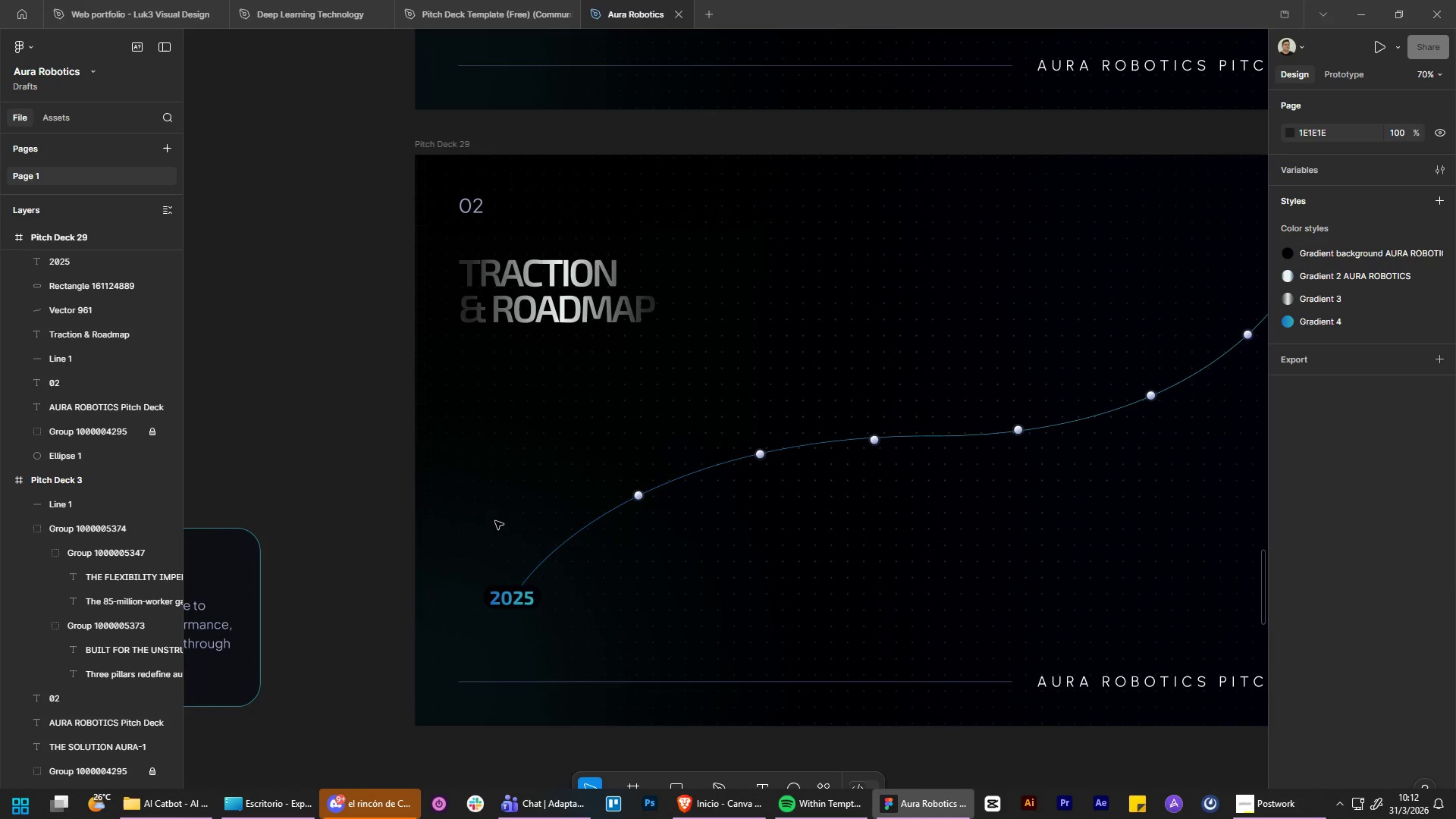 
hold_key(key=ControlLeft, duration=5.02)
hold_key(key=AltLeft, duration=1.5)
scroll: coordinate [820, 548], scroll_direction: down, amount: 4.0
 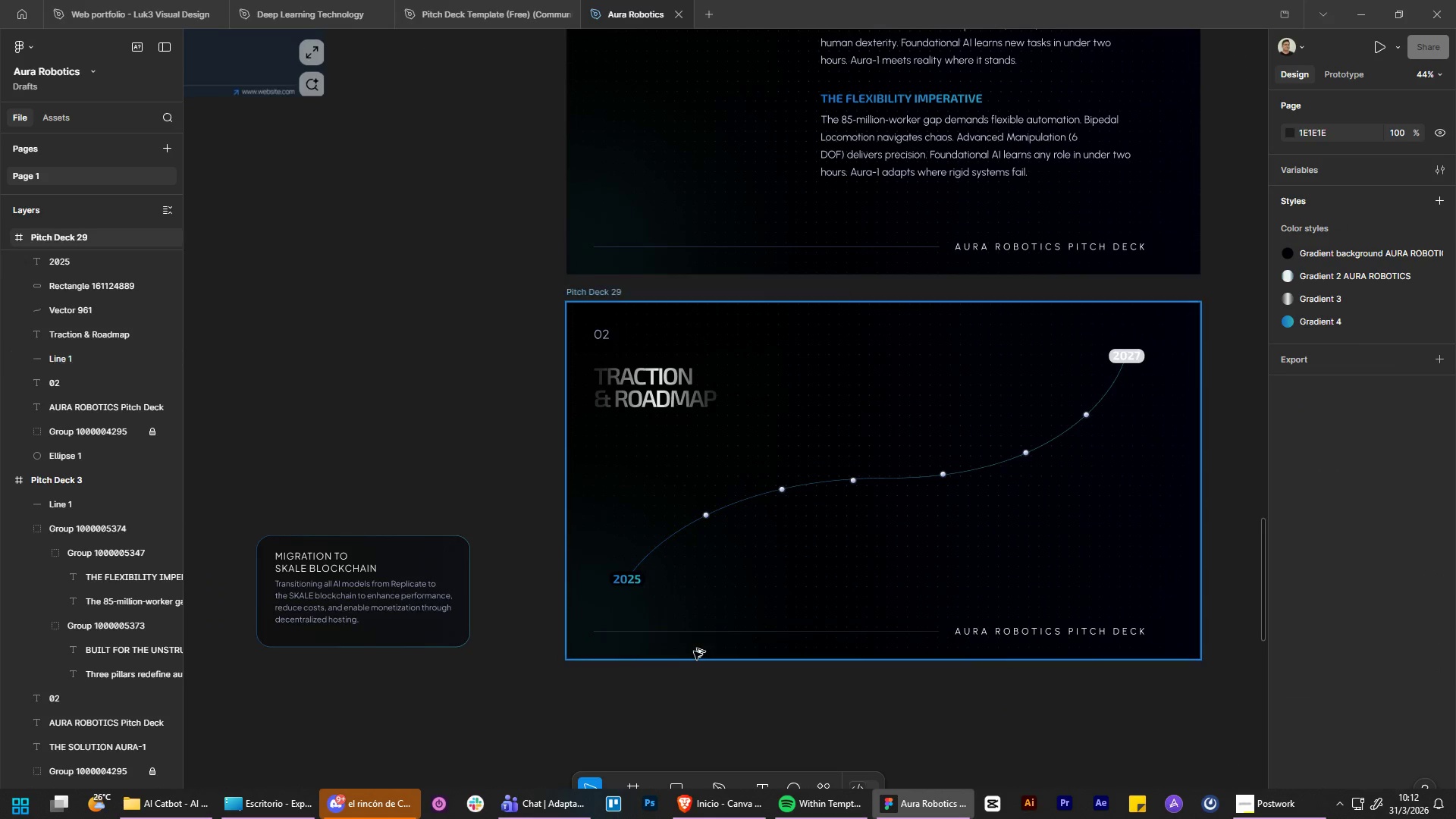 
hold_key(key=AltLeft, duration=1.53)
 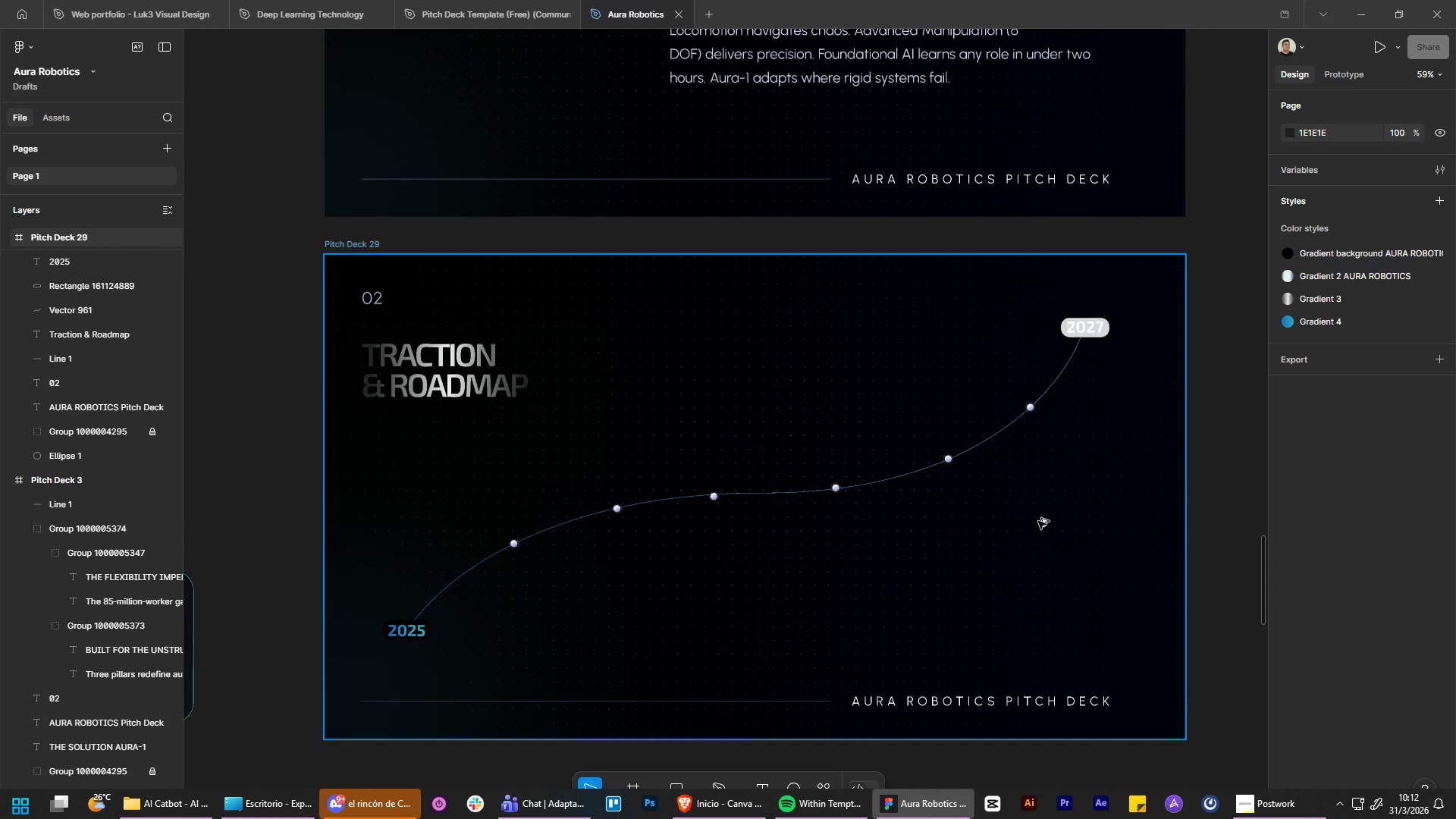 
scroll: coordinate [696, 651], scroll_direction: down, amount: 3.0
 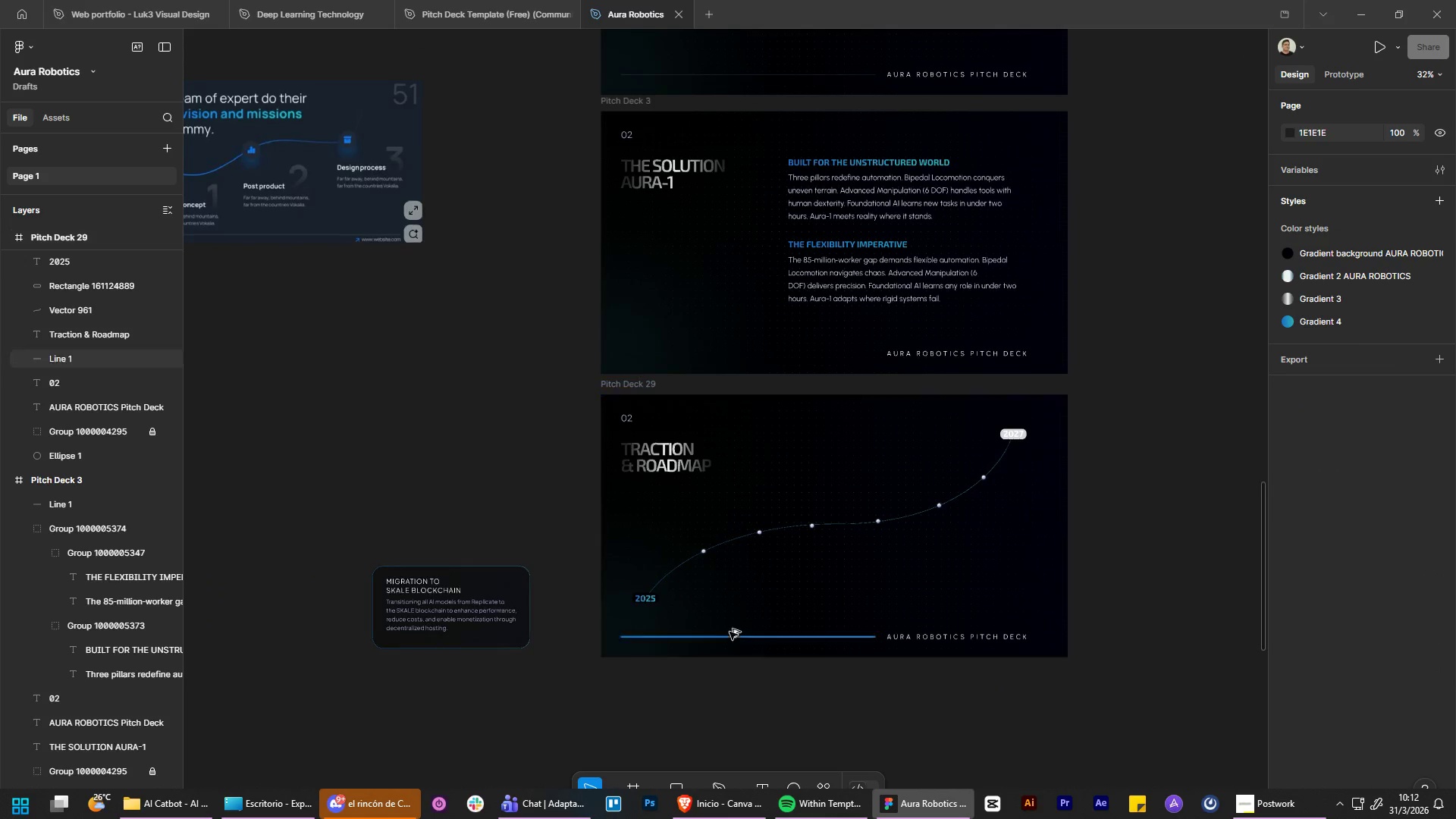 
scroll: coordinate [861, 574], scroll_direction: up, amount: 7.0
 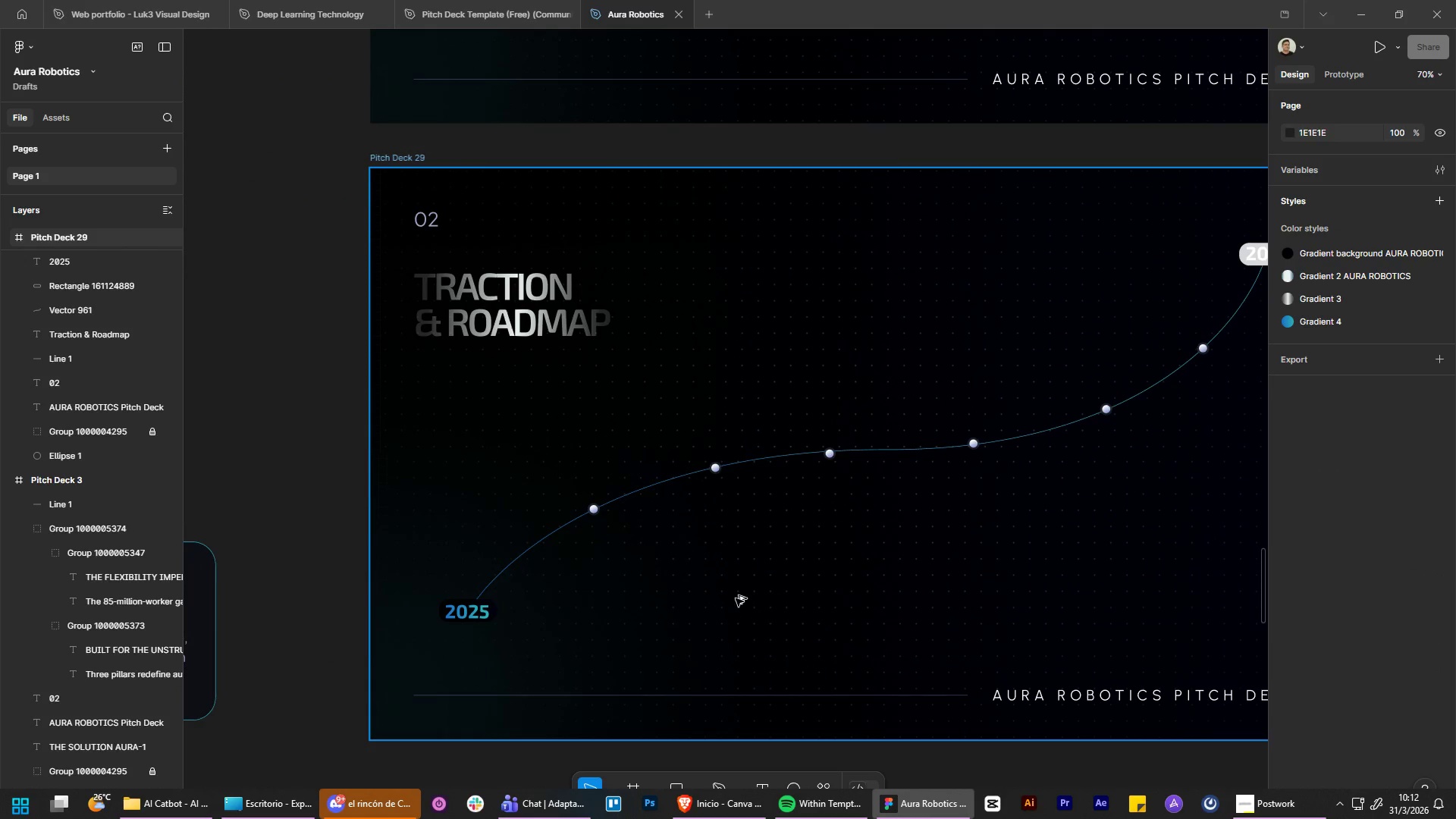 
hold_key(key=AltLeft, duration=1.5)
scroll: coordinate [1009, 534], scroll_direction: down, amount: 1.0
 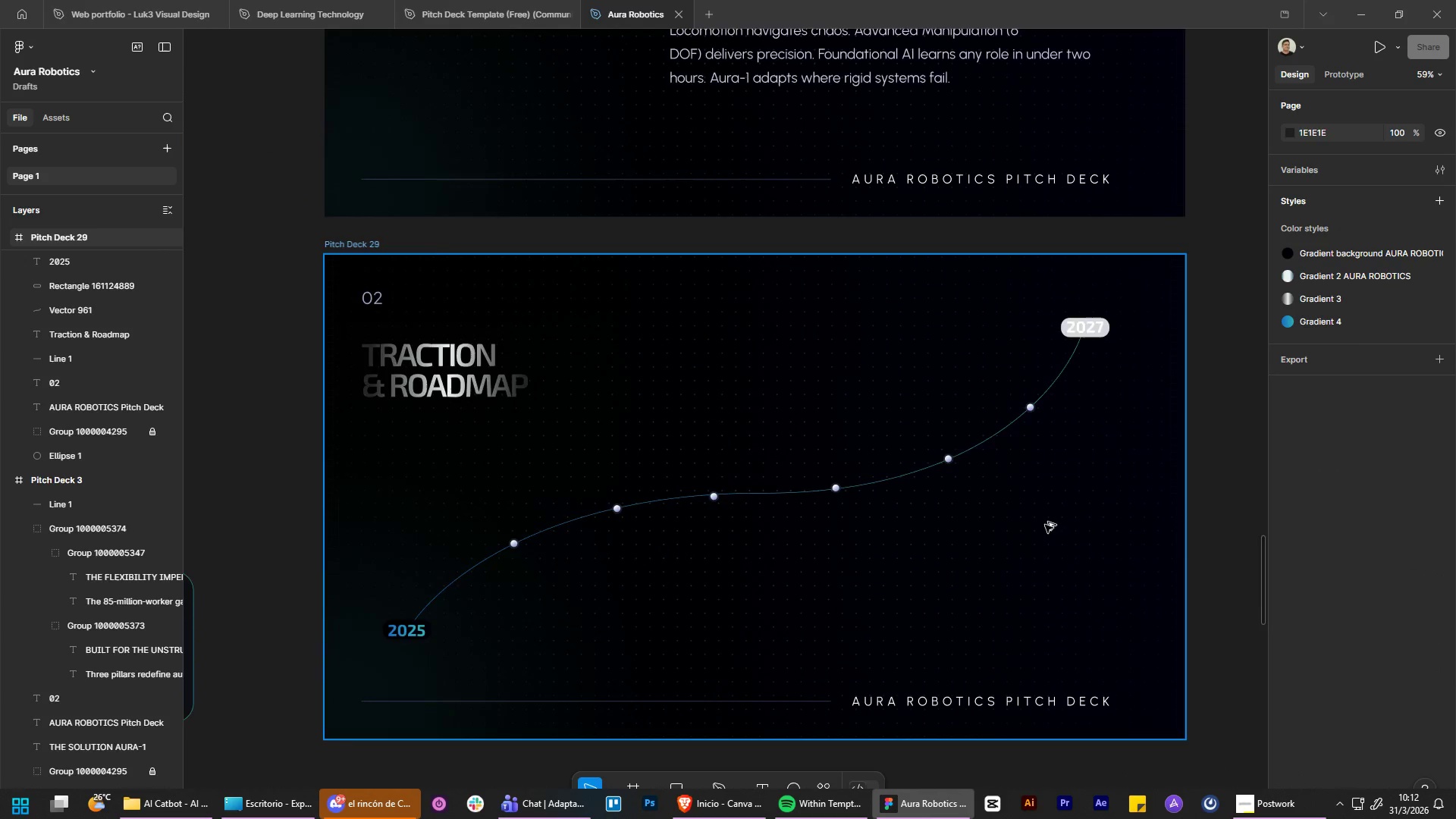 
hold_key(key=AltLeft, duration=0.42)
 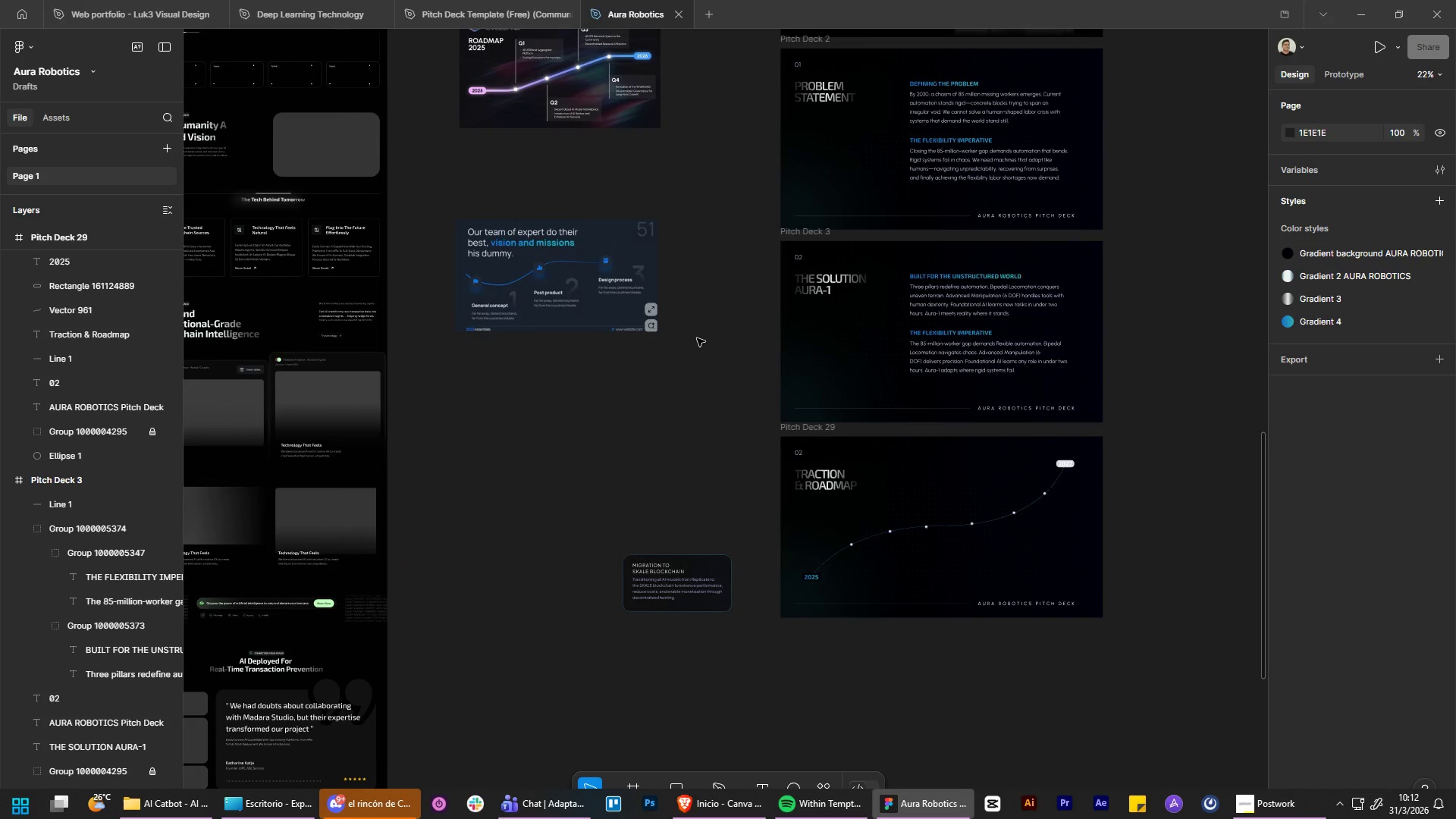 
scroll: coordinate [1058, 551], scroll_direction: down, amount: 9.0
 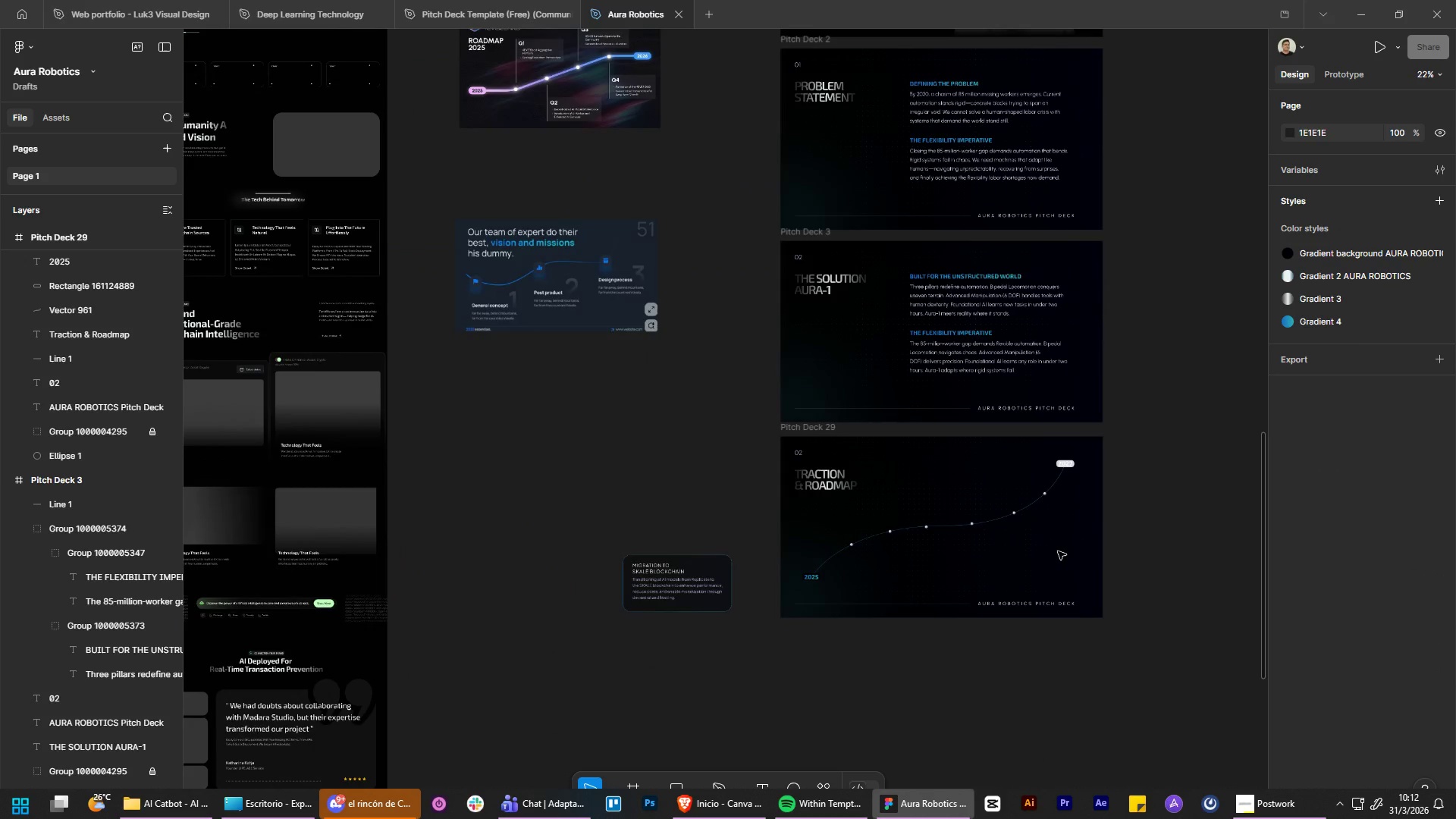 
hold_key(key=ControlLeft, duration=5.98)
 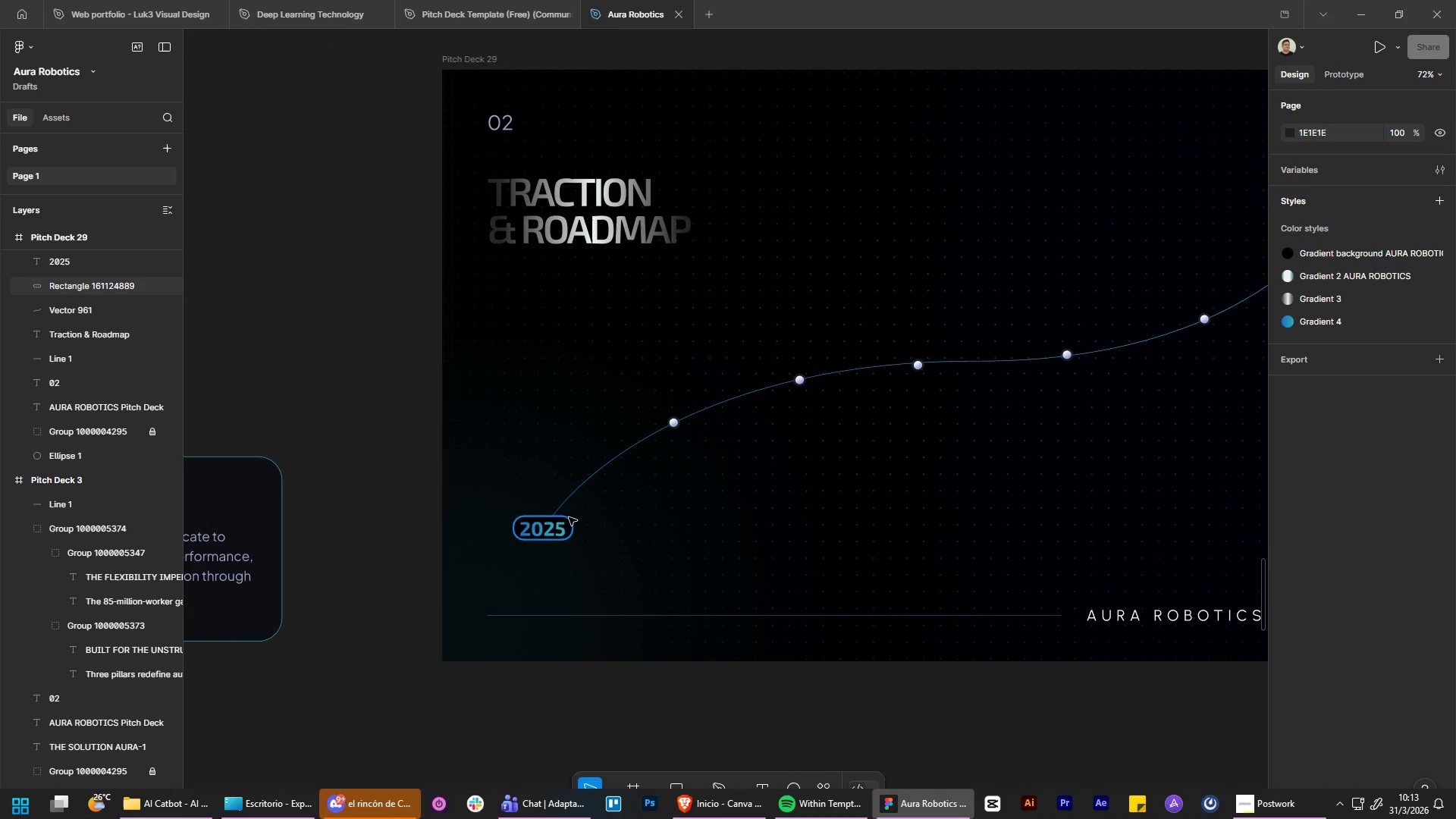 
hold_key(key=AltLeft, duration=1.5)
 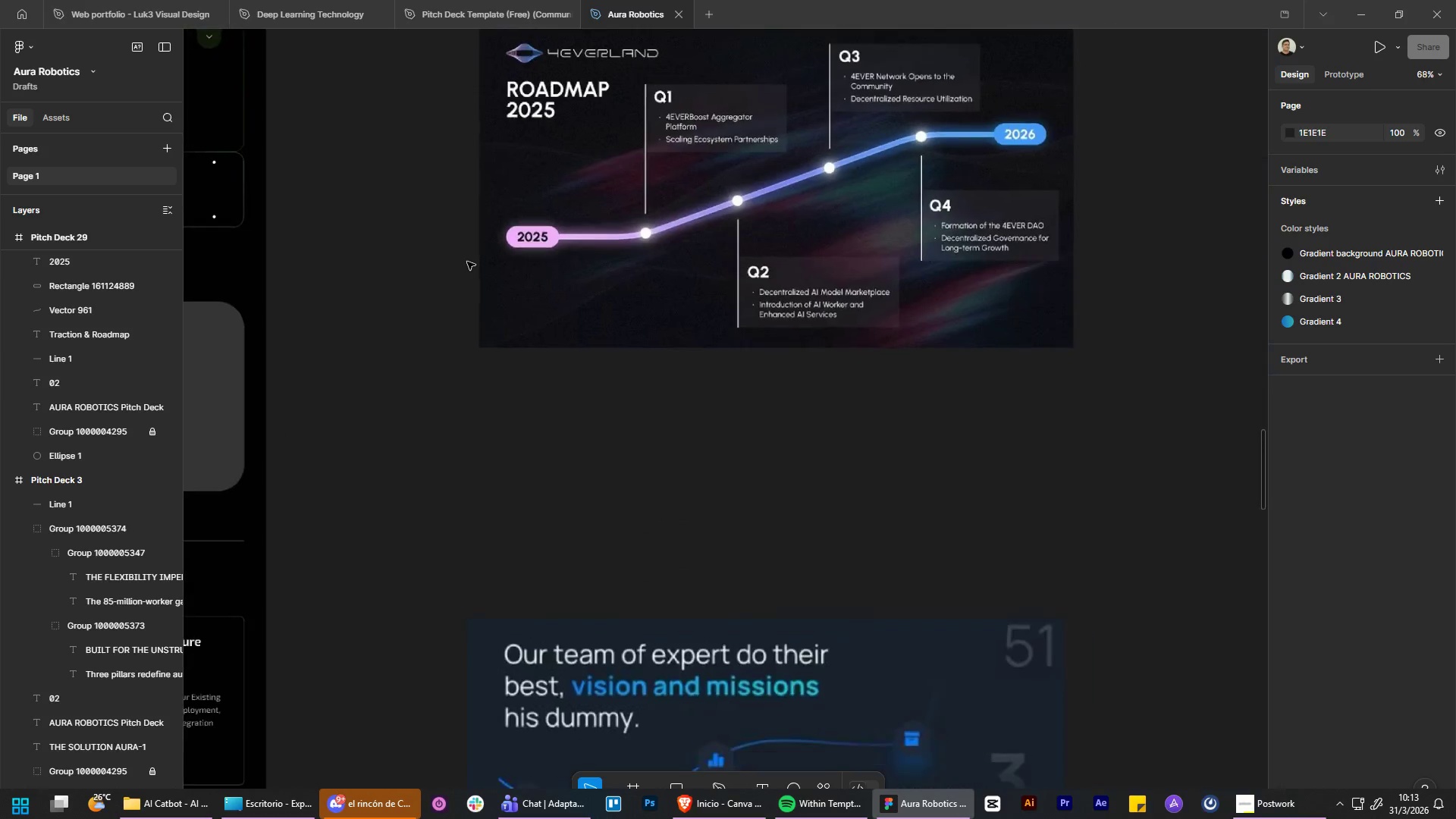 
hold_key(key=AltLeft, duration=1.53)
 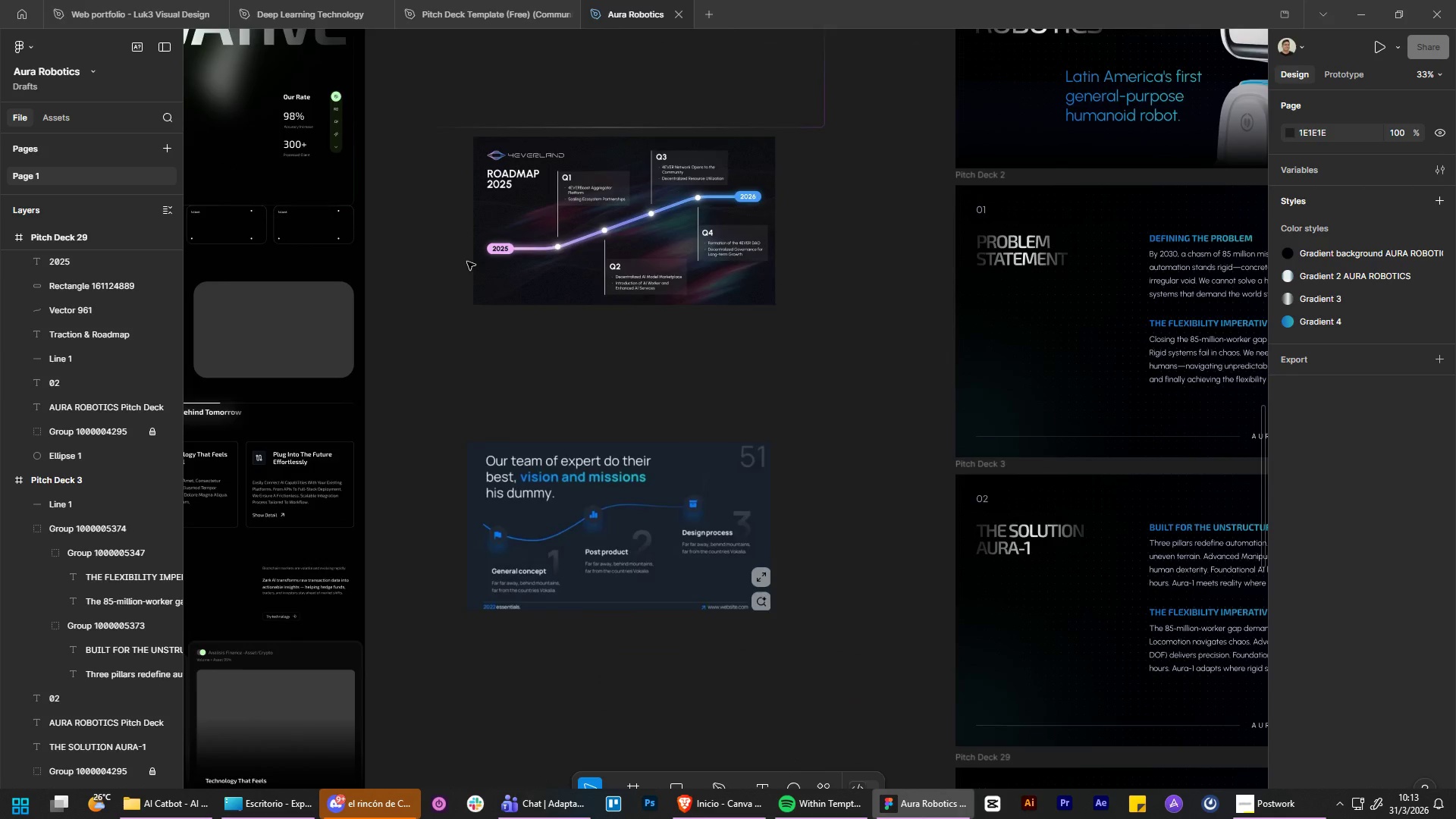 
scroll: coordinate [468, 262], scroll_direction: up, amount: 20.0
 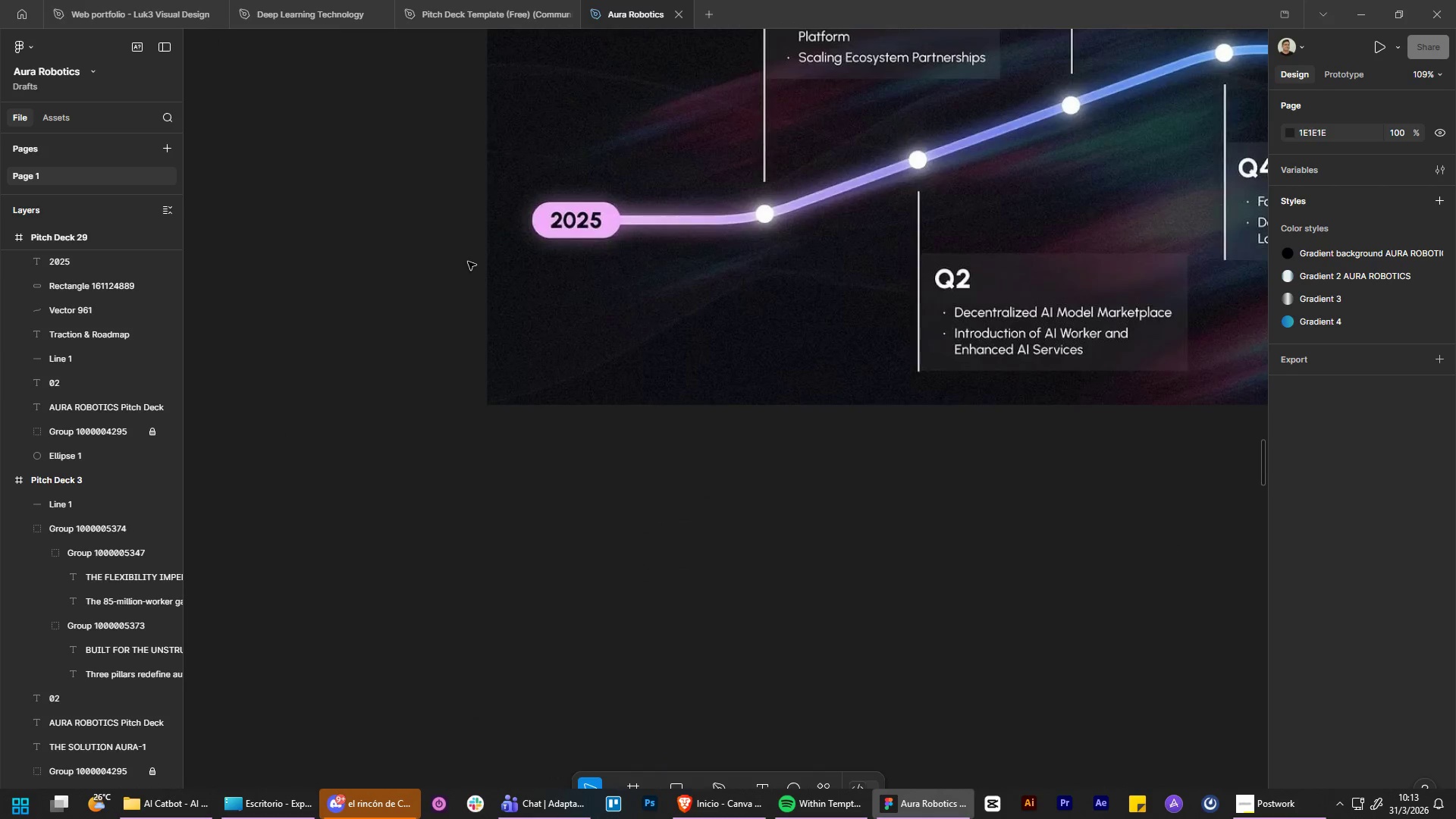 
scroll: coordinate [467, 262], scroll_direction: down, amount: 6.0
 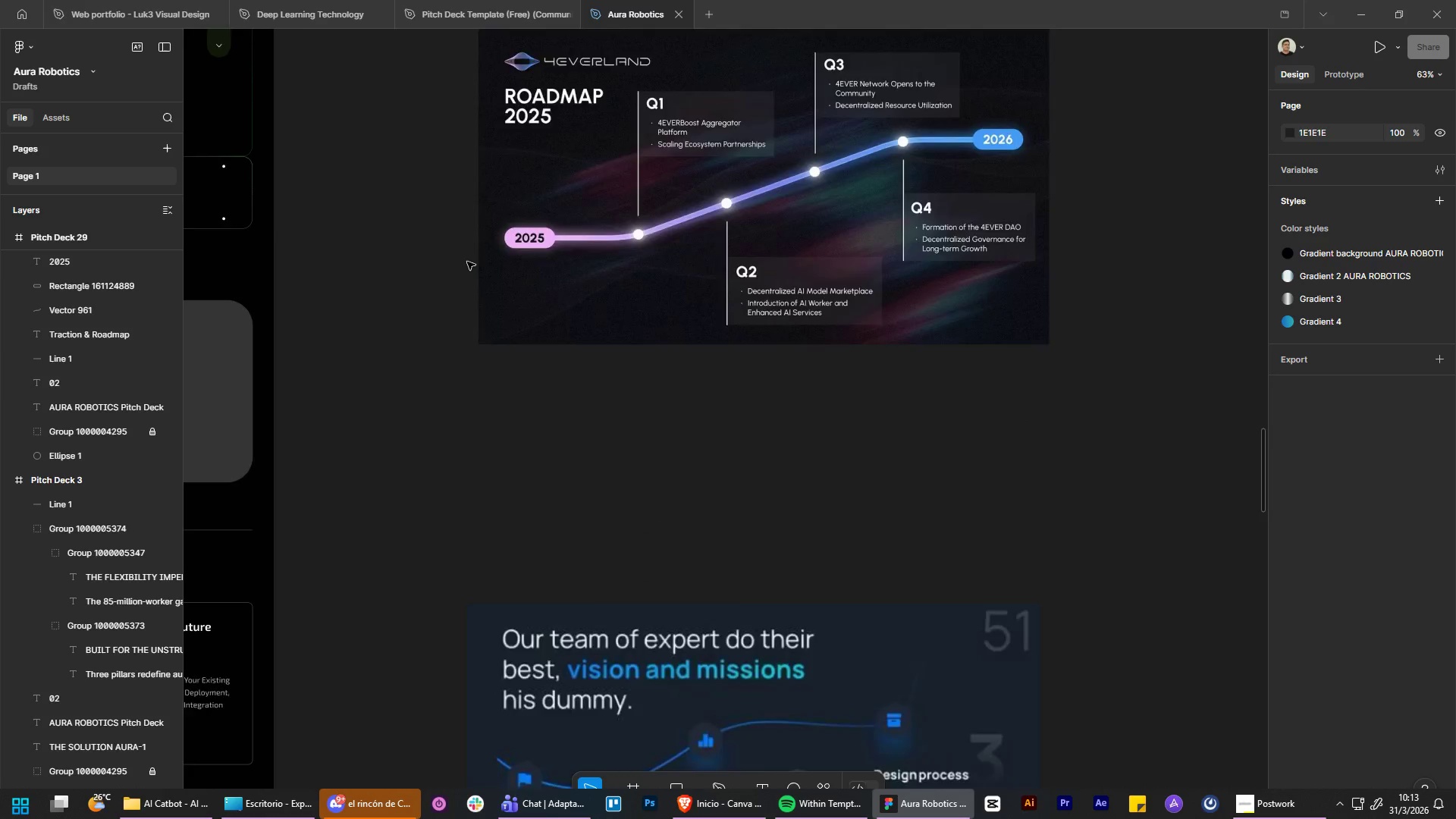 
hold_key(key=AltLeft, duration=1.5)
hold_key(key=AltLeft, duration=0.81)
scroll: coordinate [677, 566], scroll_direction: up, amount: 7.0
 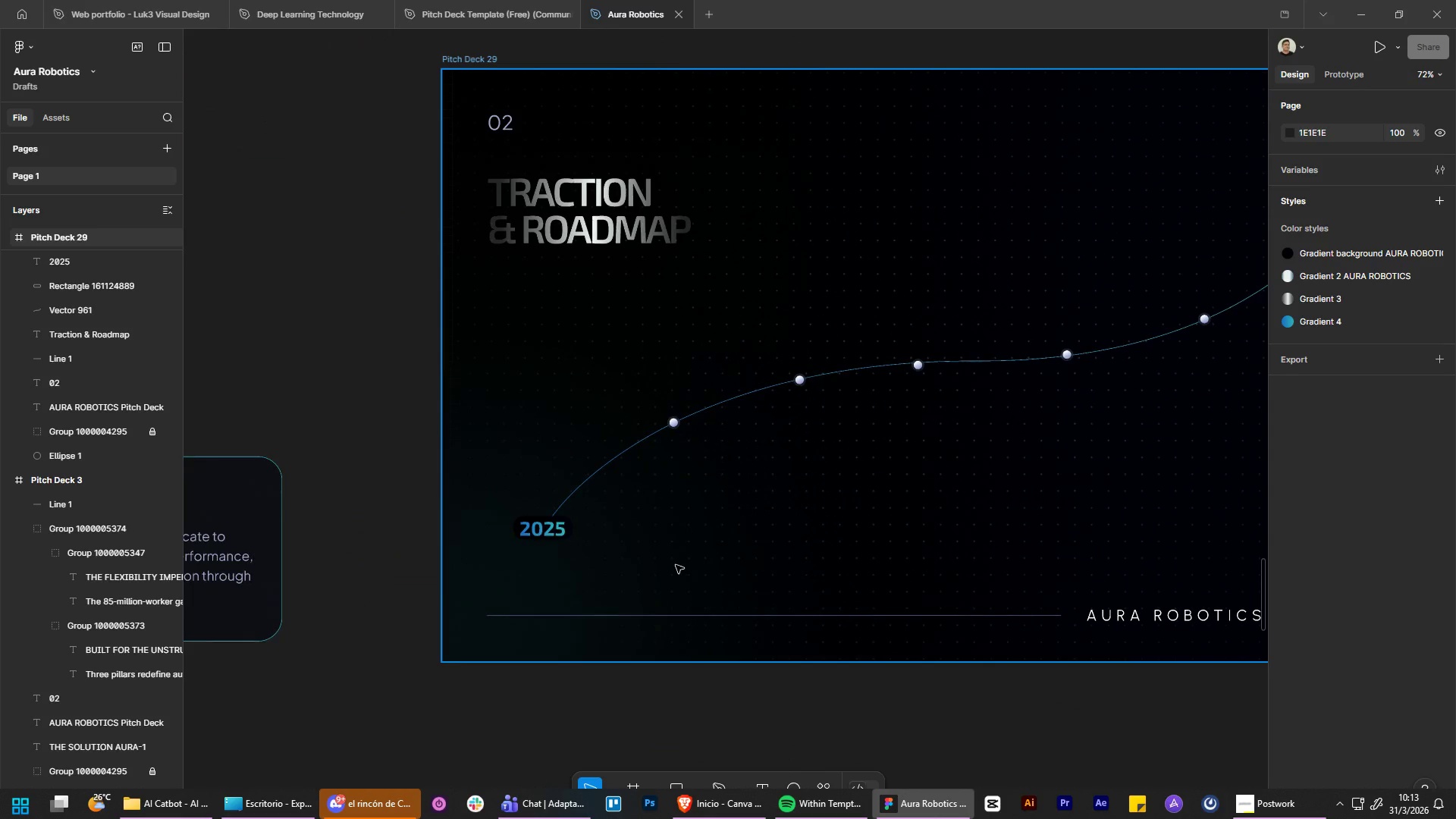 
left_click([563, 535])
 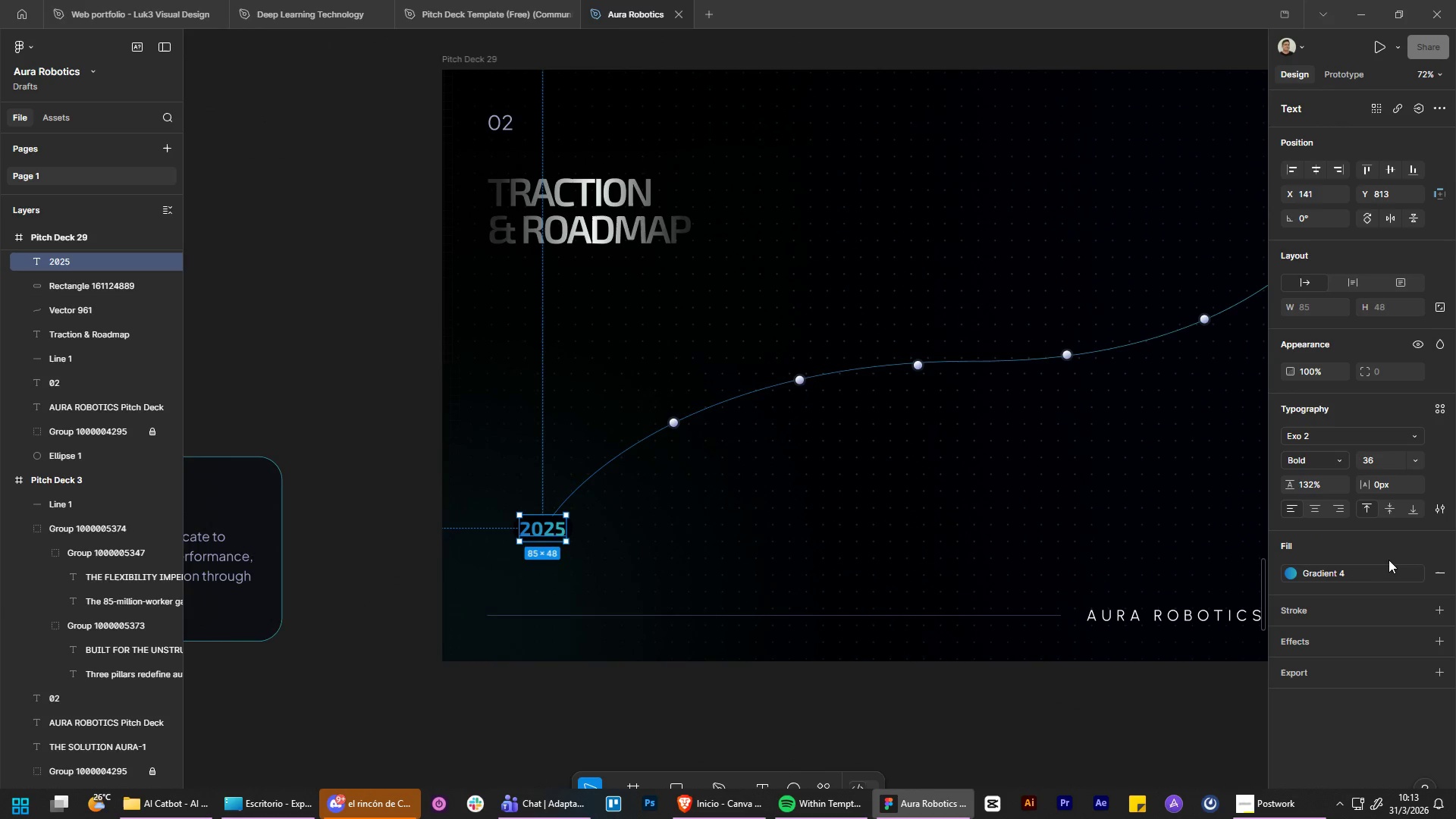 
left_click([1427, 570])
 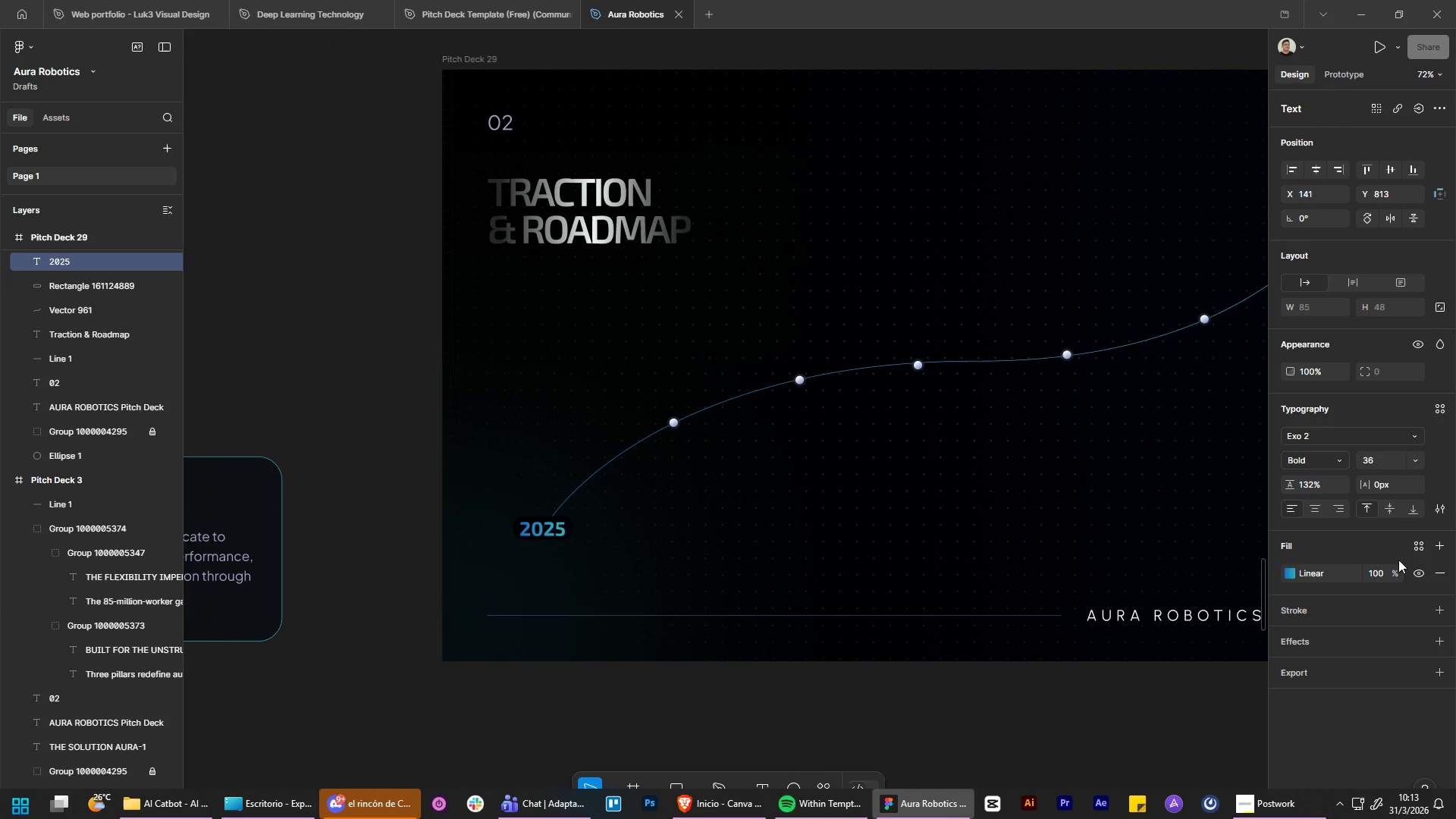 
left_click([1417, 549])
 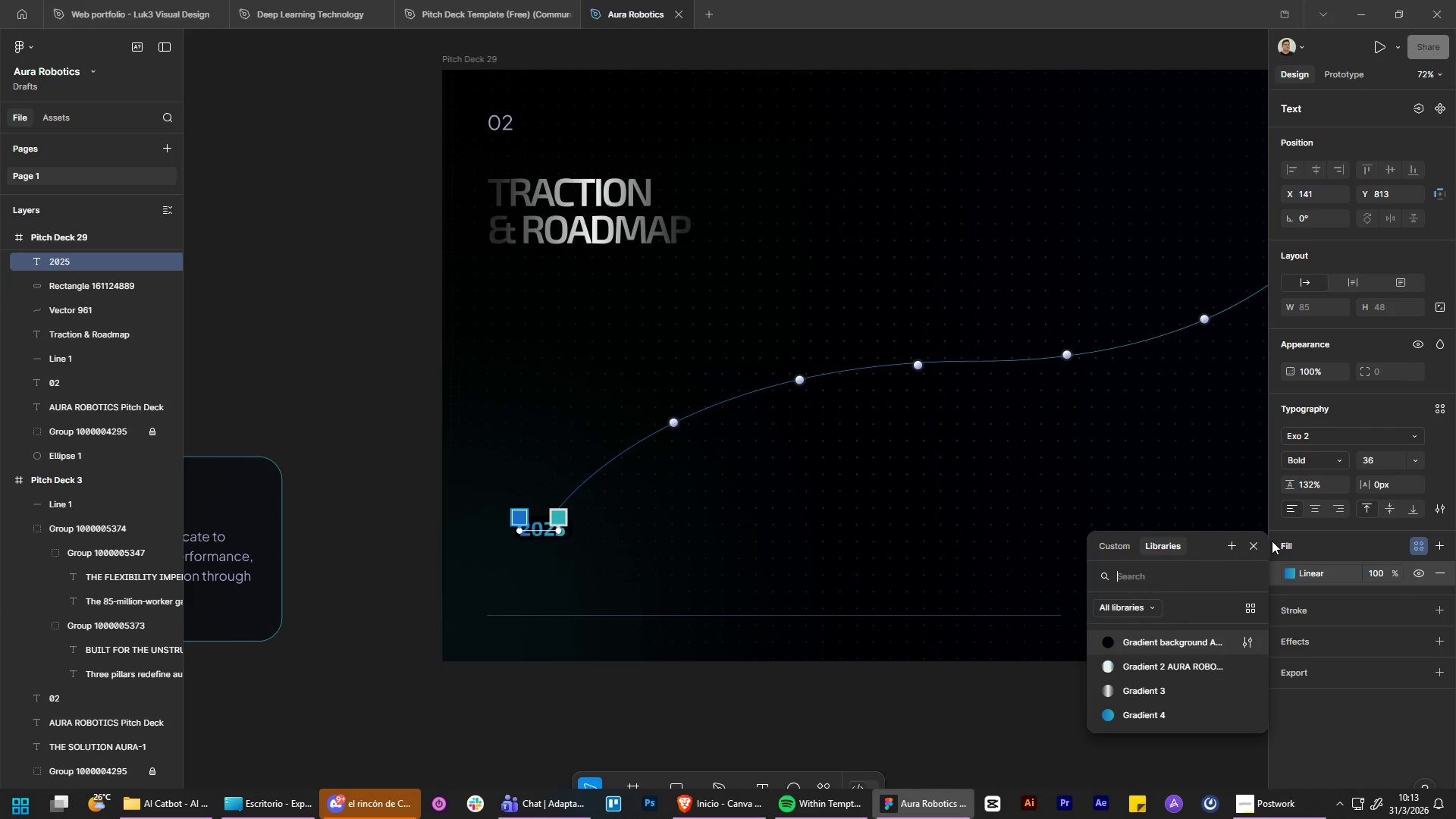 
double_click([1293, 571])
 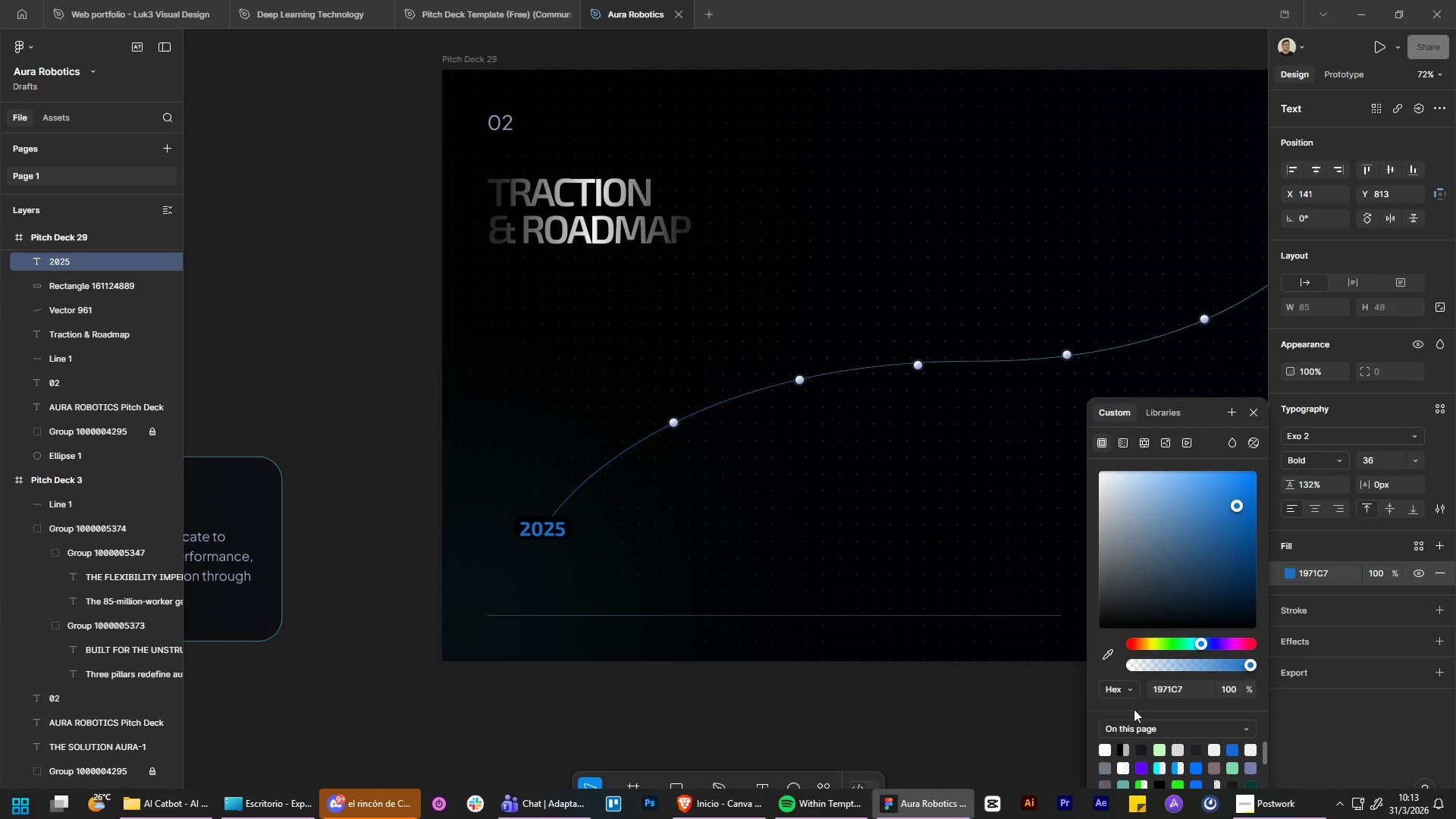 
left_click([1107, 747])
 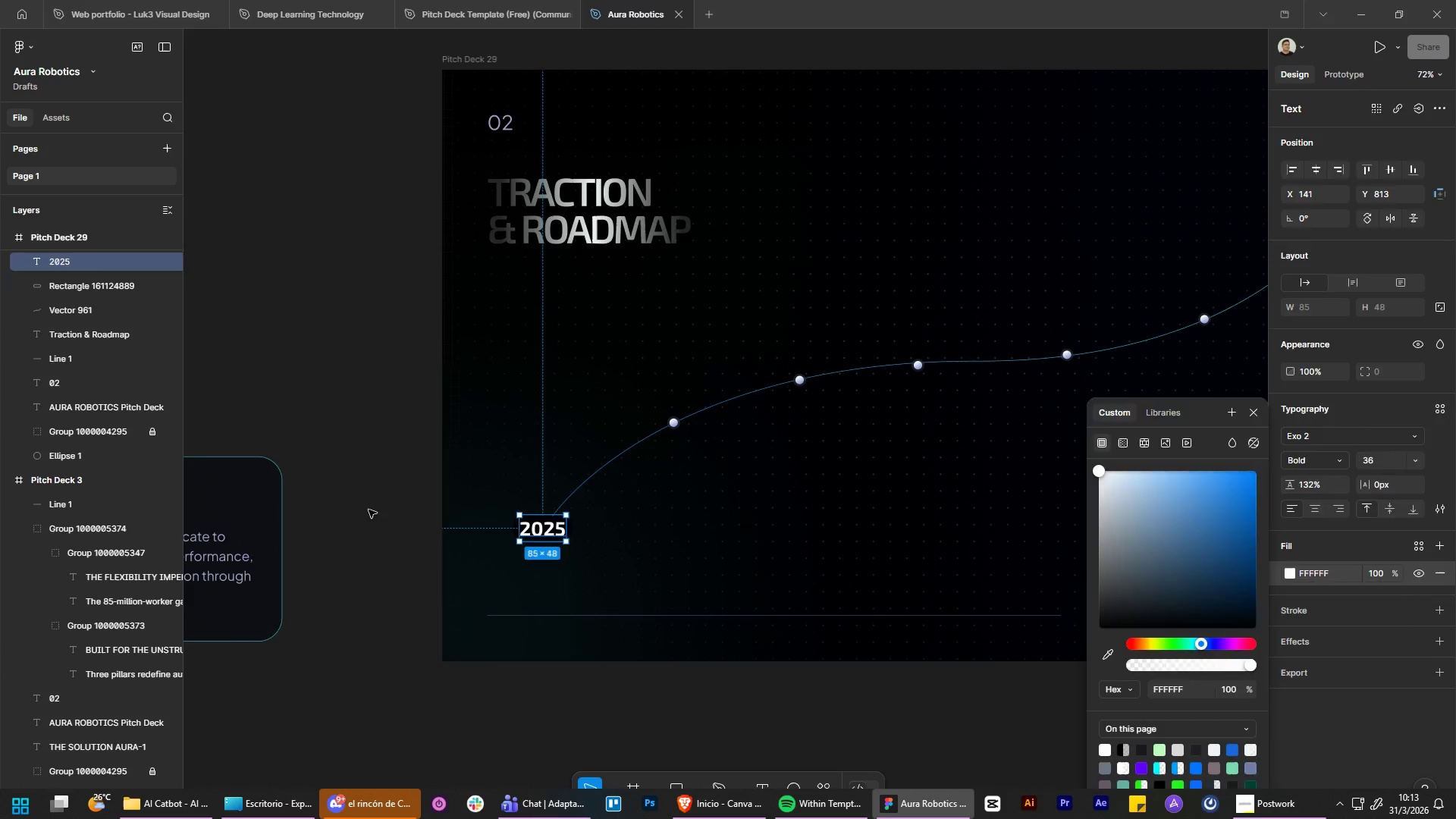 
hold_key(key=ControlLeft, duration=0.39)
hold_key(key=AltLeft, duration=0.34)
scroll: coordinate [497, 575], scroll_direction: up, amount: 4.0
 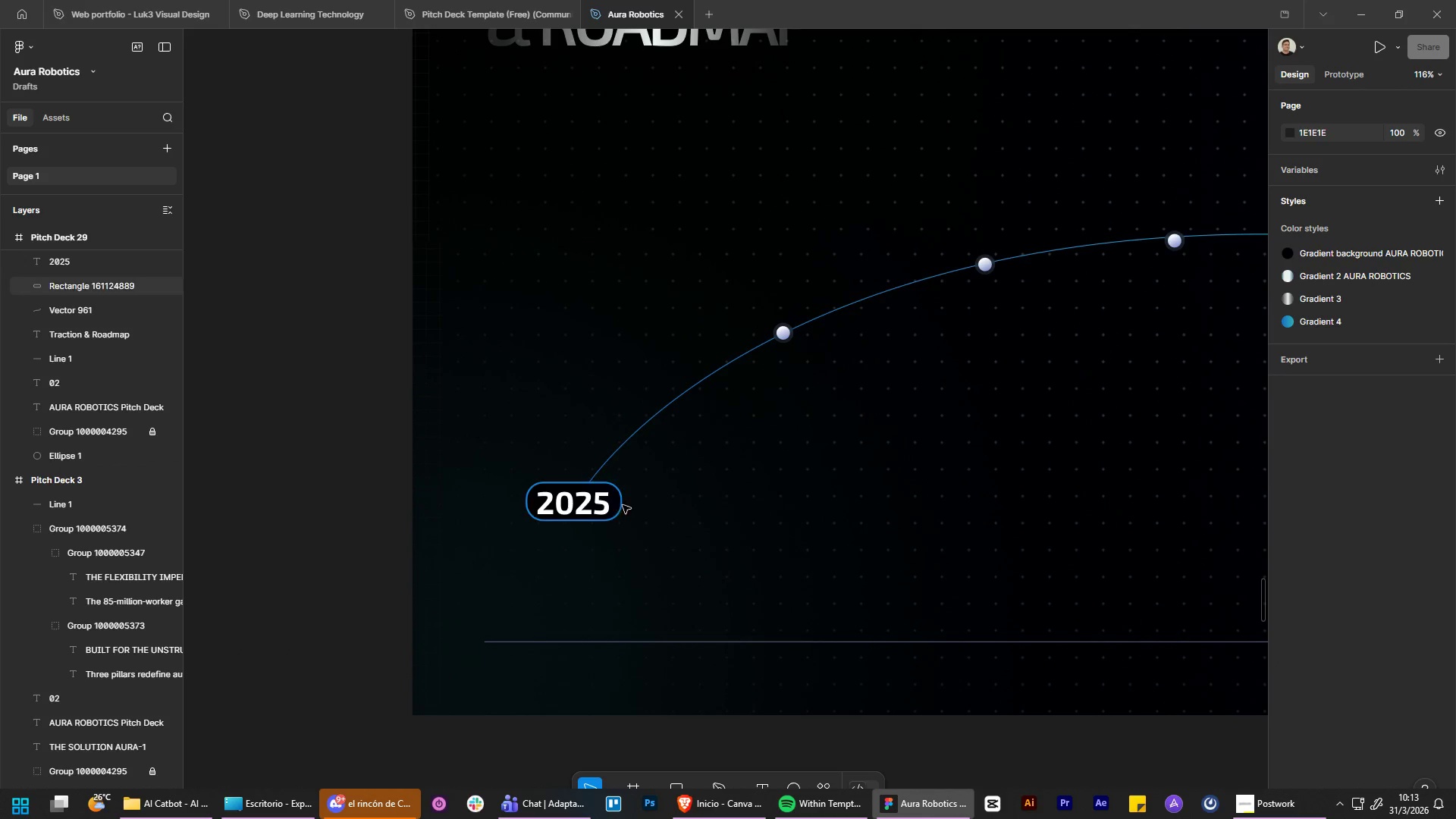 
left_click([620, 505])
 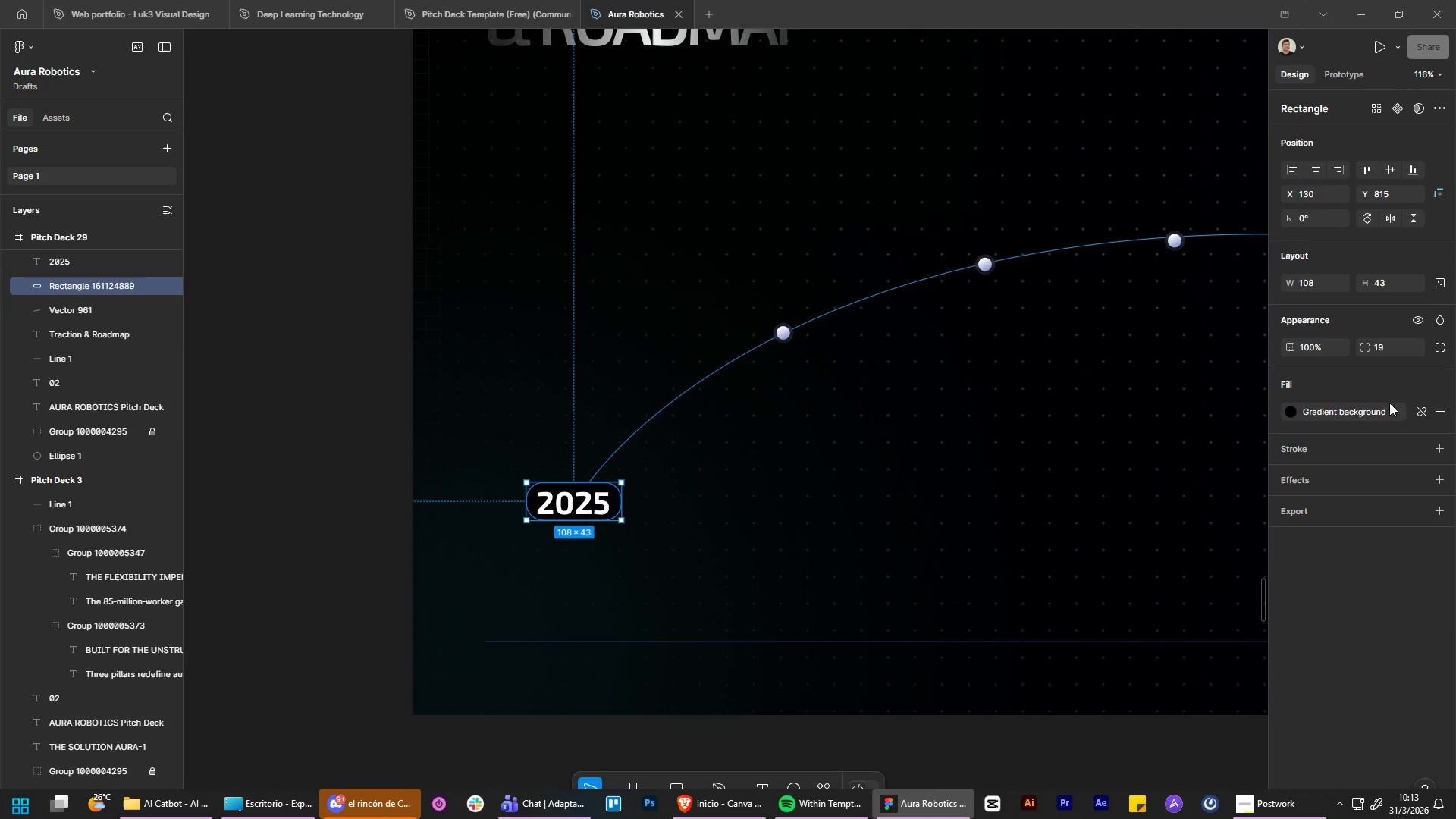 
left_click([1428, 412])
 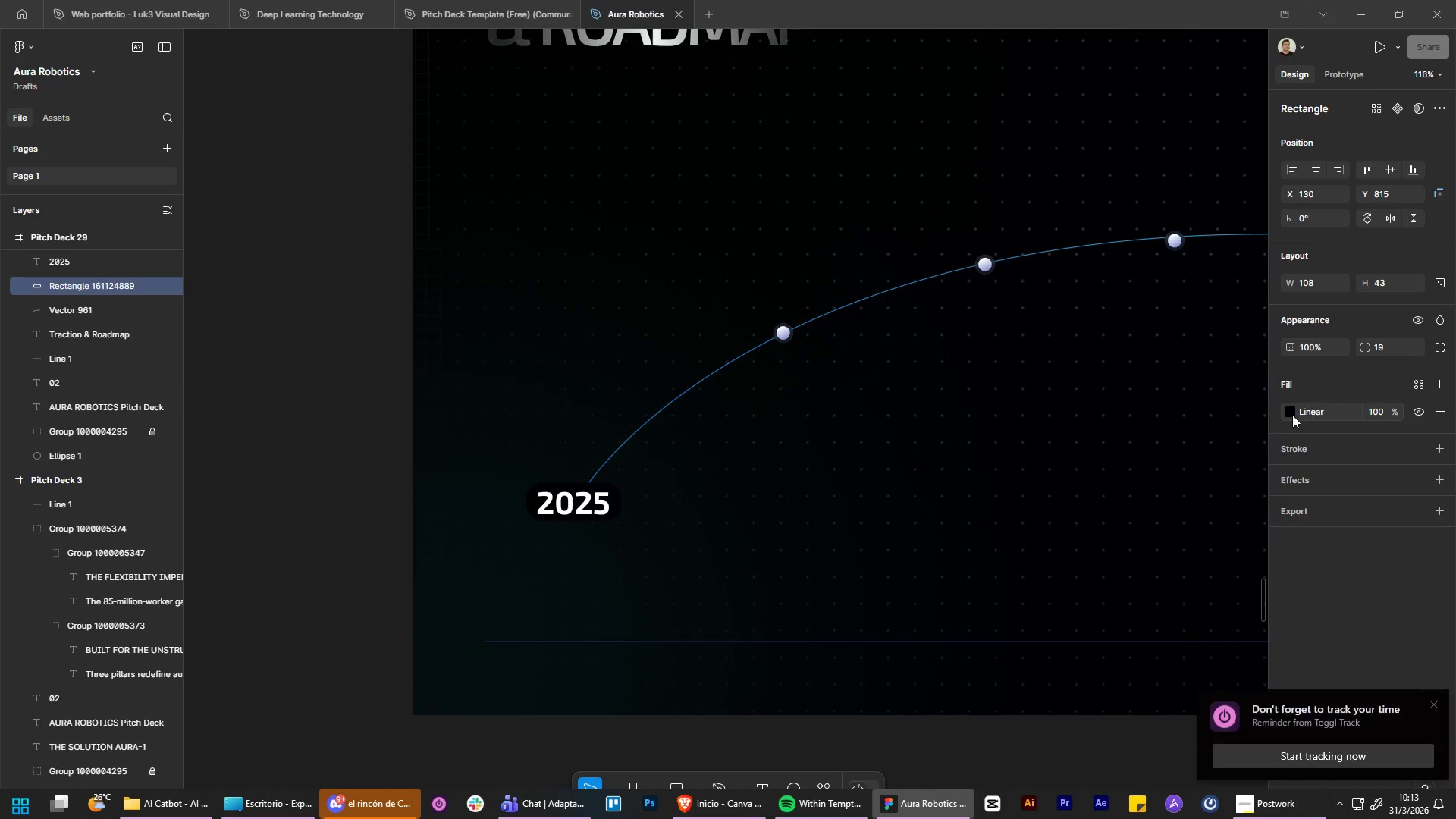 
left_click([1291, 415])
 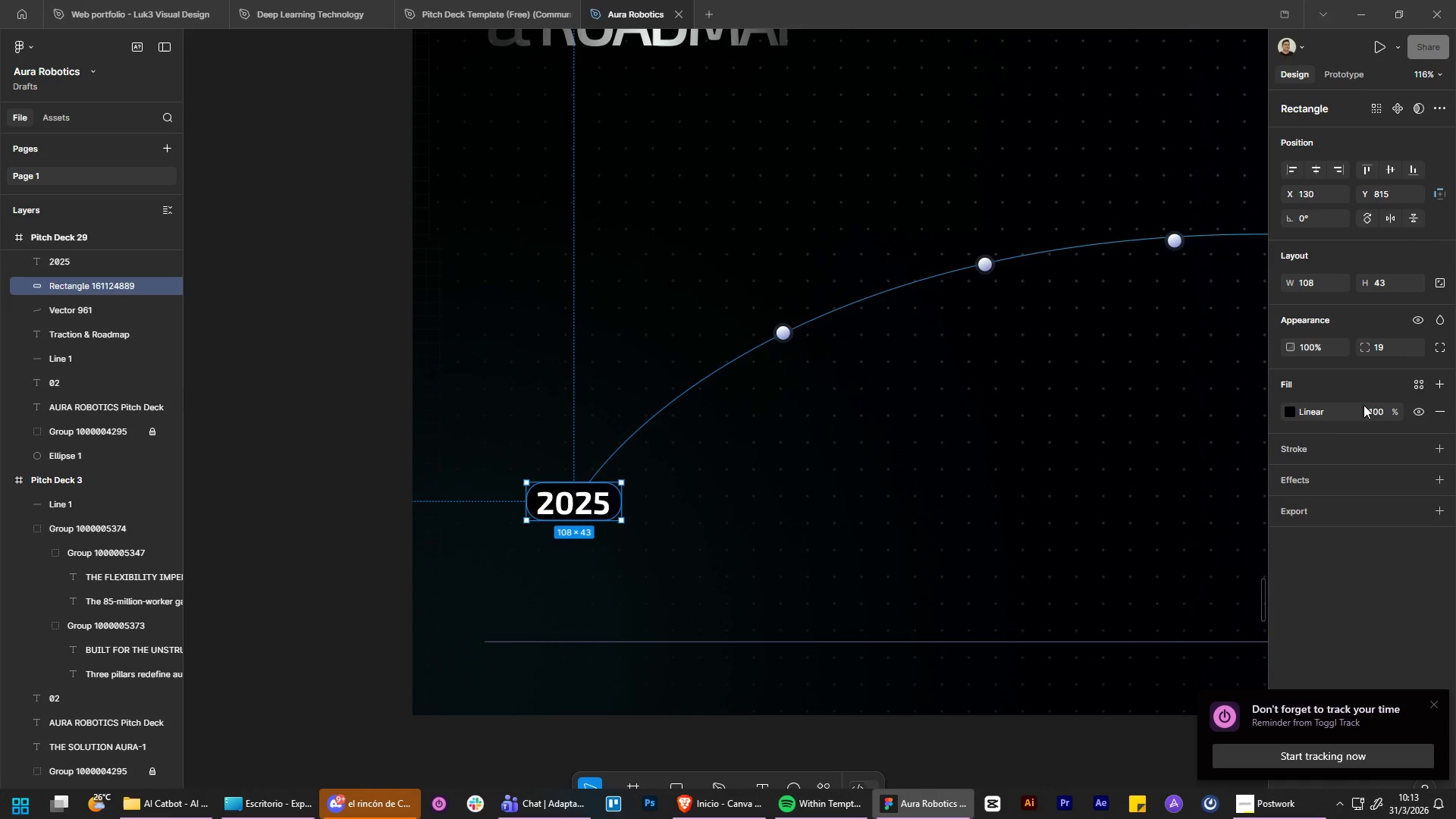 
left_click([1417, 378])
 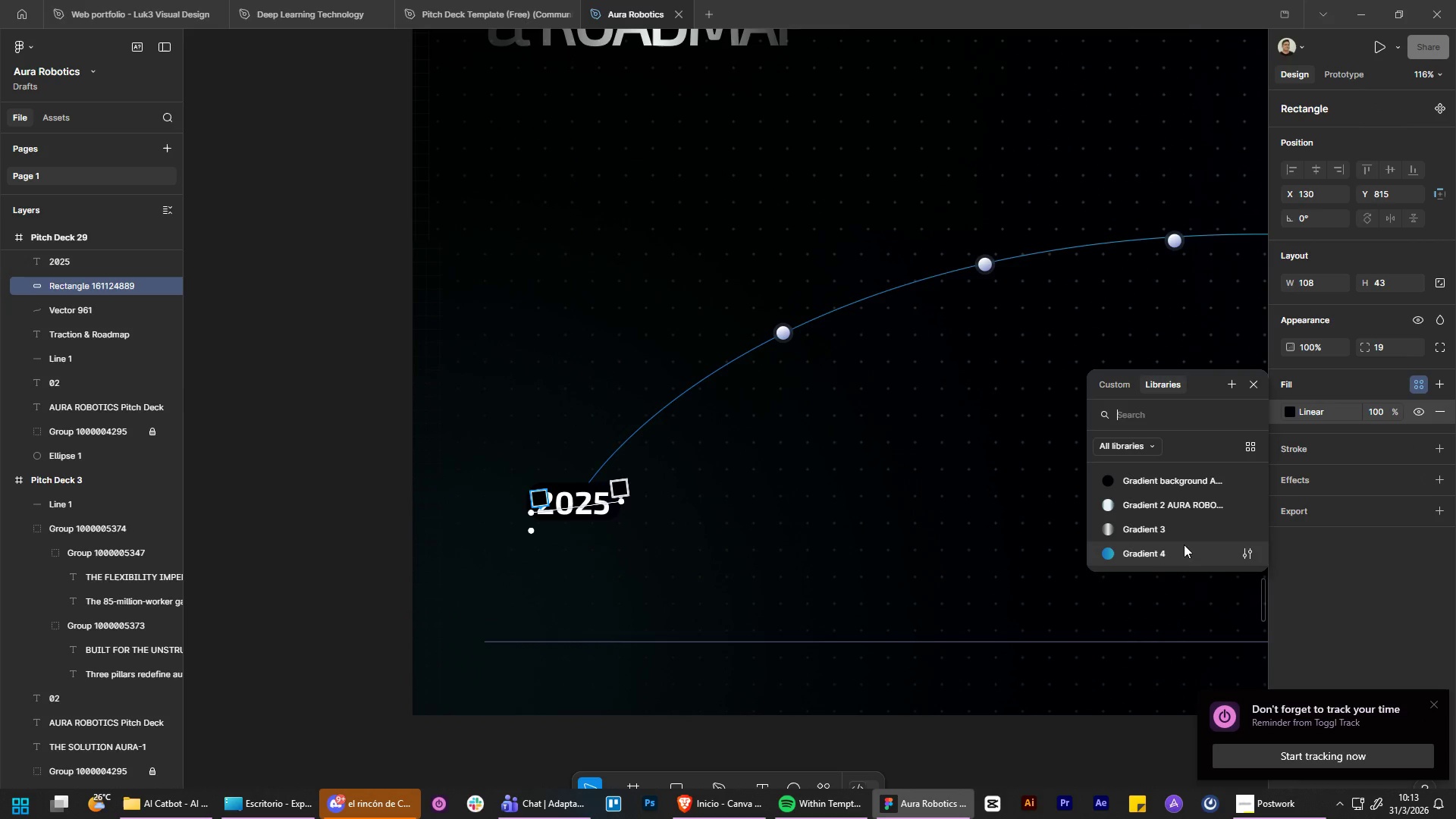 
left_click([1159, 555])
 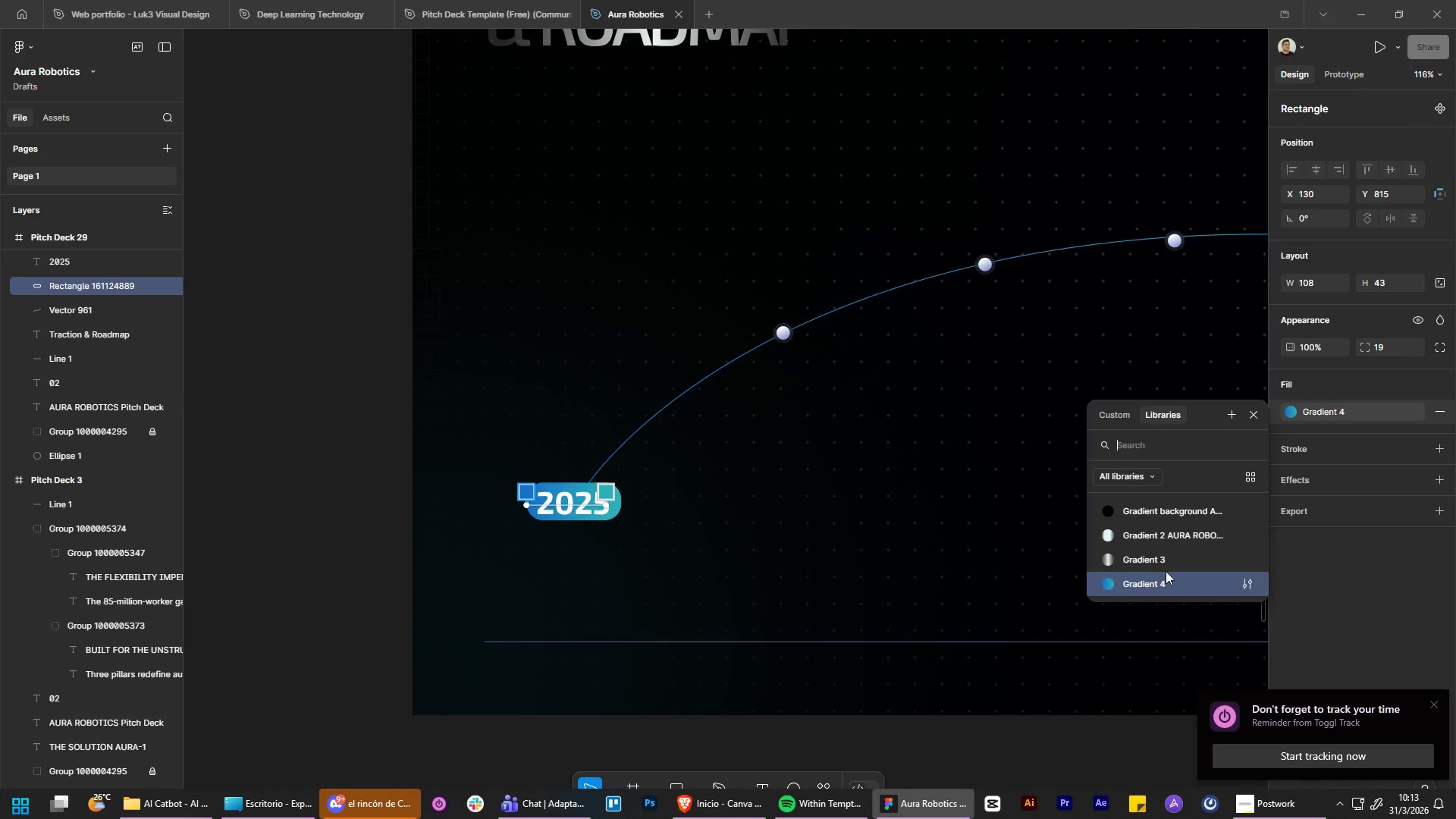 
left_click([1421, 406])
 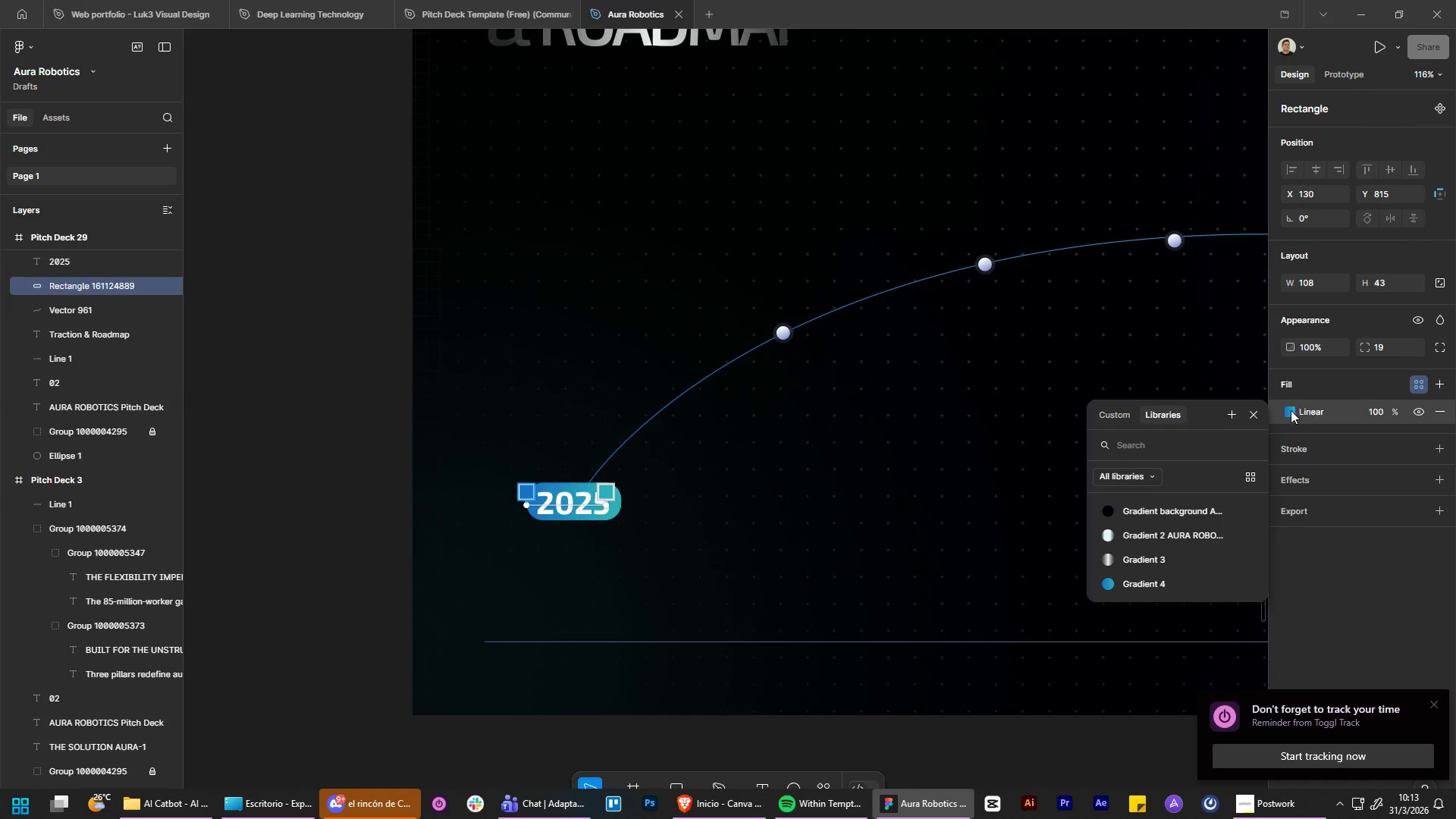 
left_click([1291, 410])
 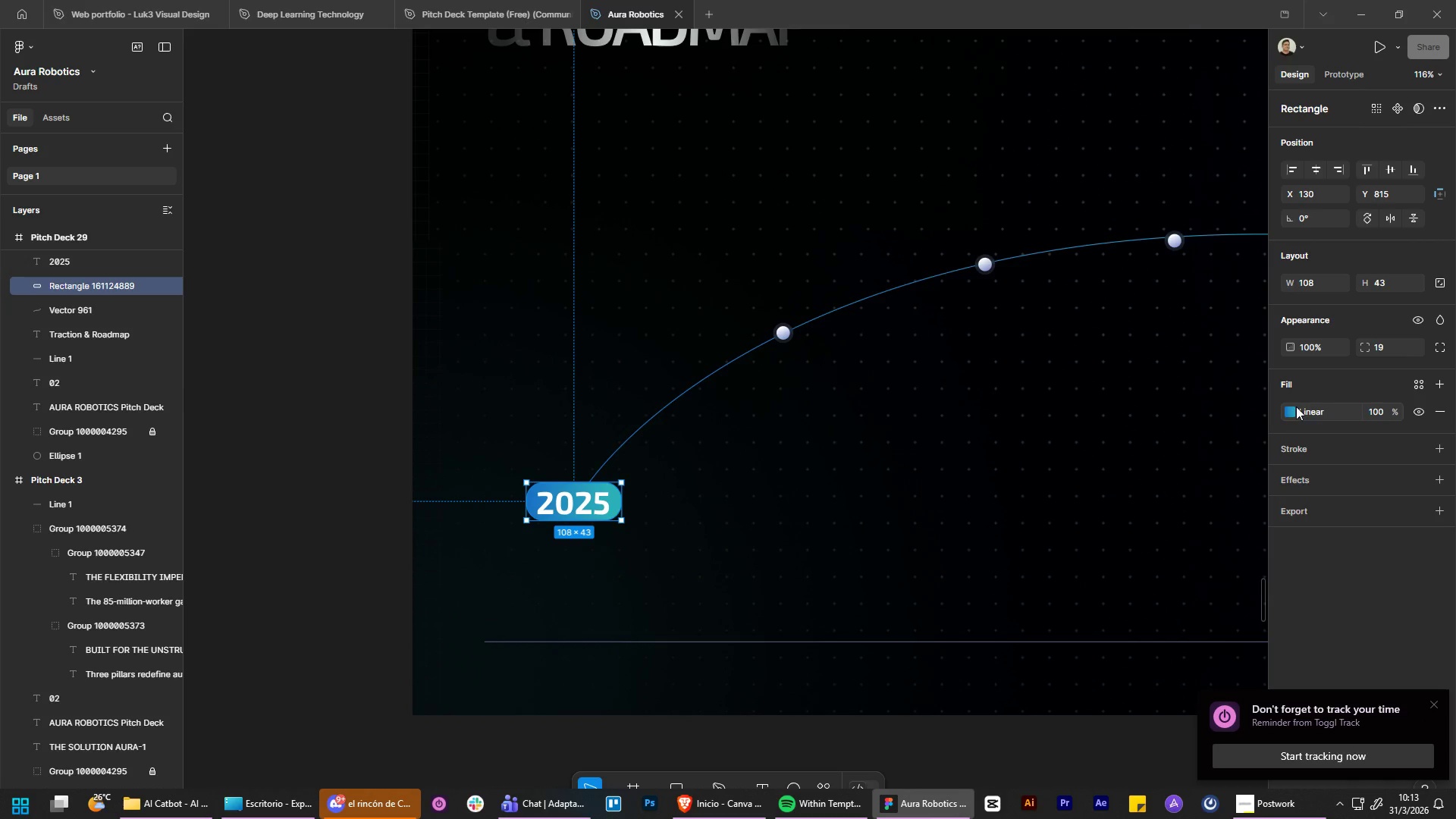 
left_click([1296, 406])
 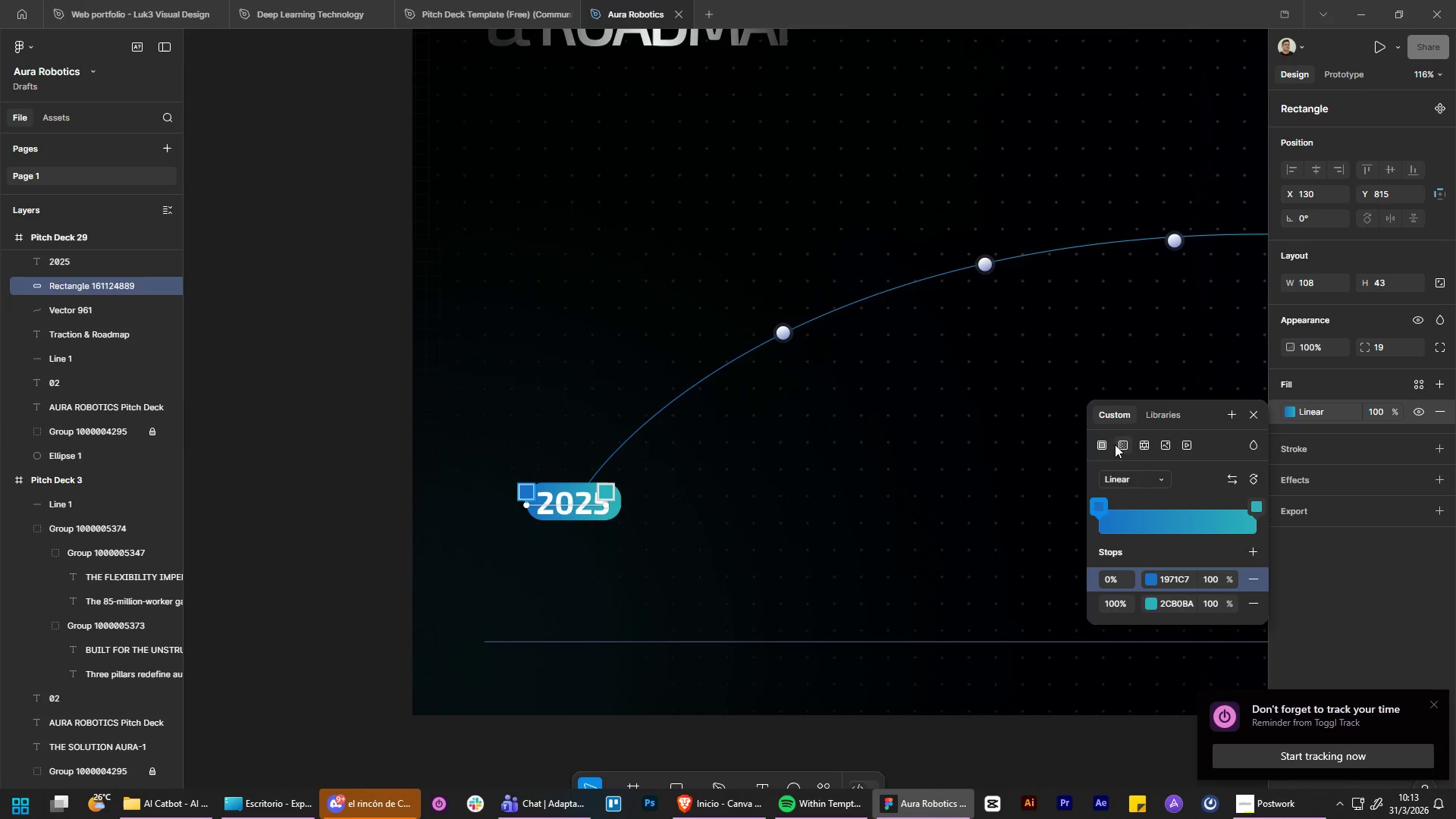 
left_click([1103, 444])
 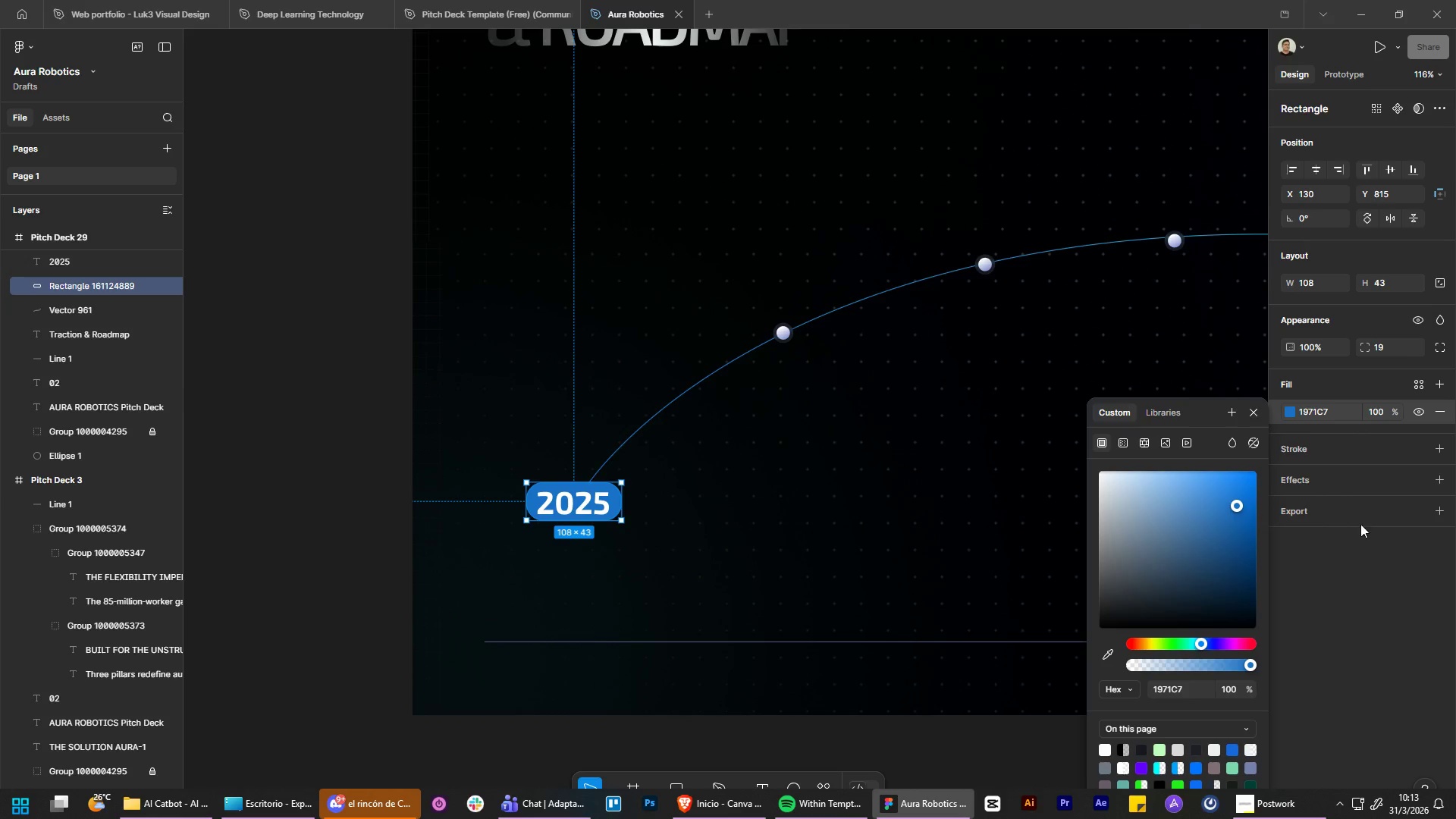 
left_click([1439, 479])
 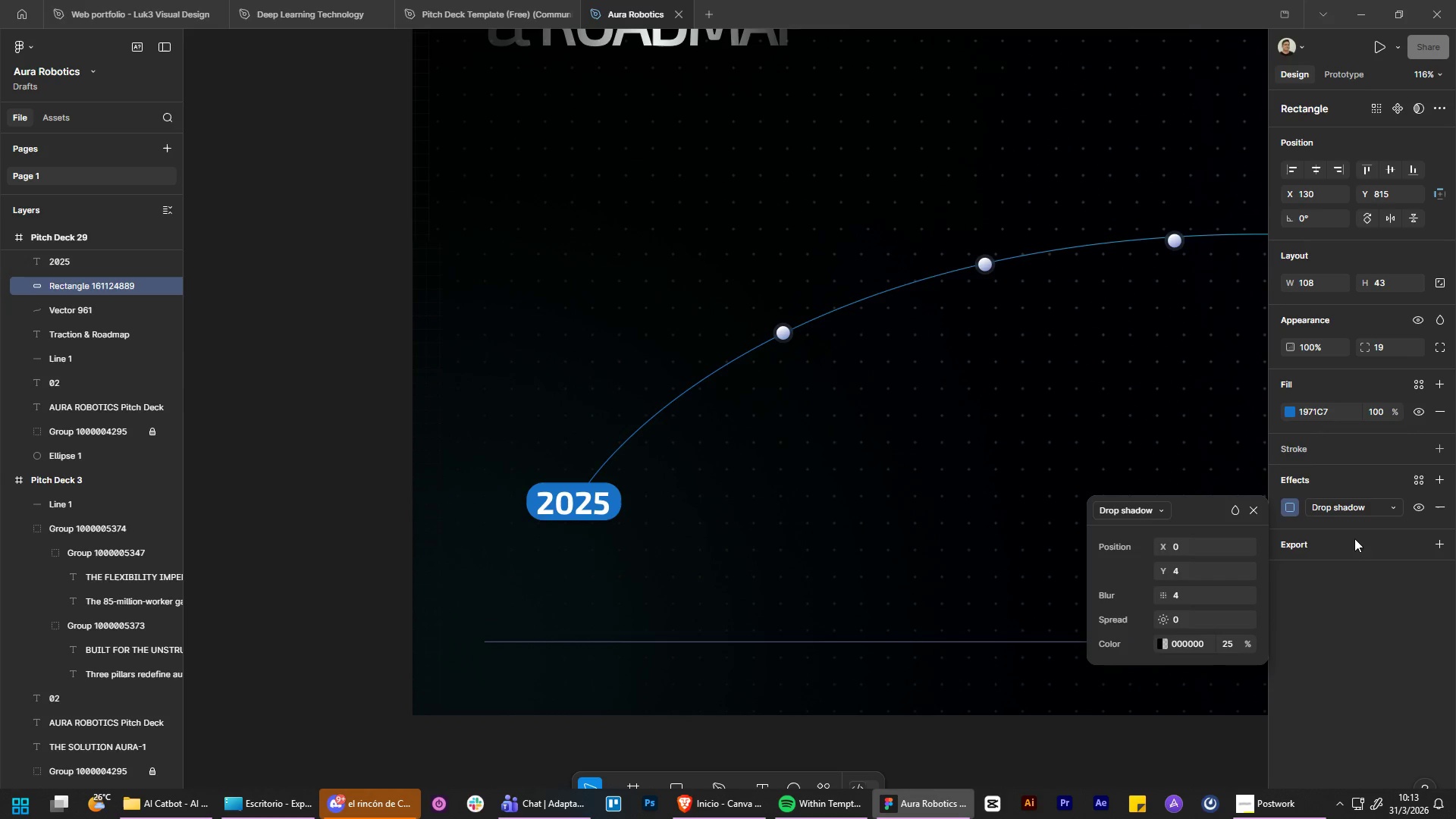 
left_click([1367, 505])
 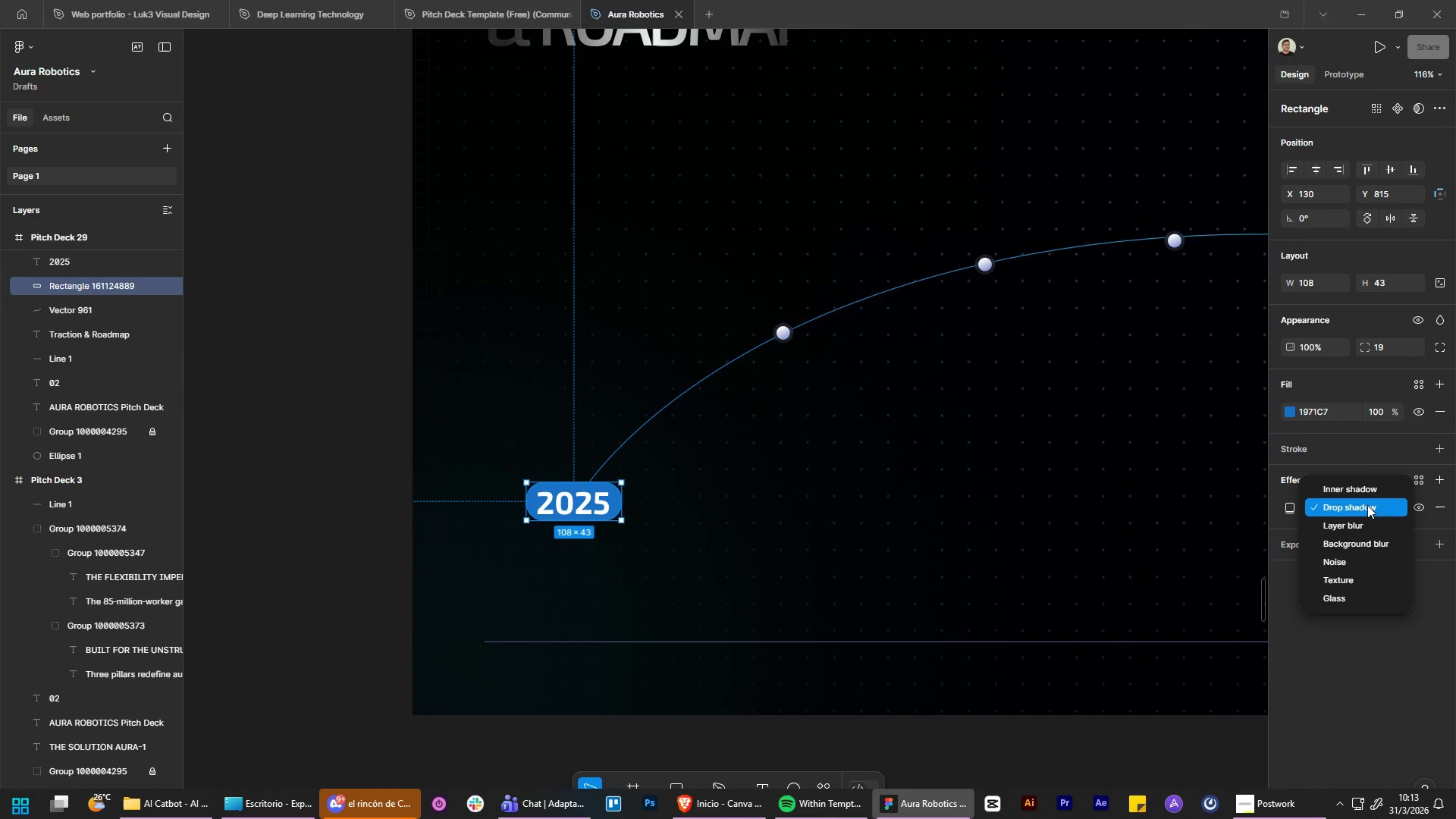 
left_click([1338, 601])
 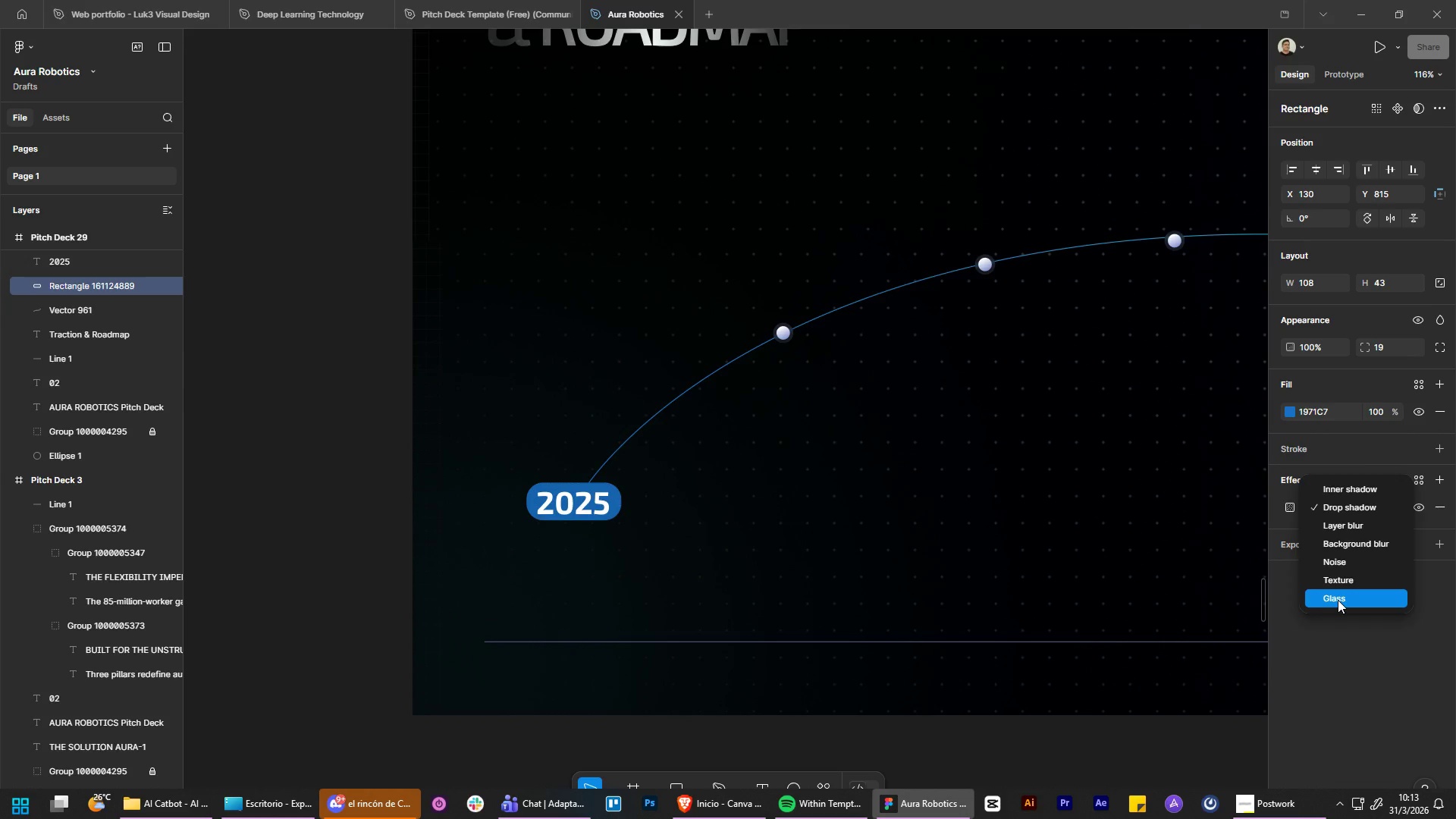 
left_click([1343, 599])
 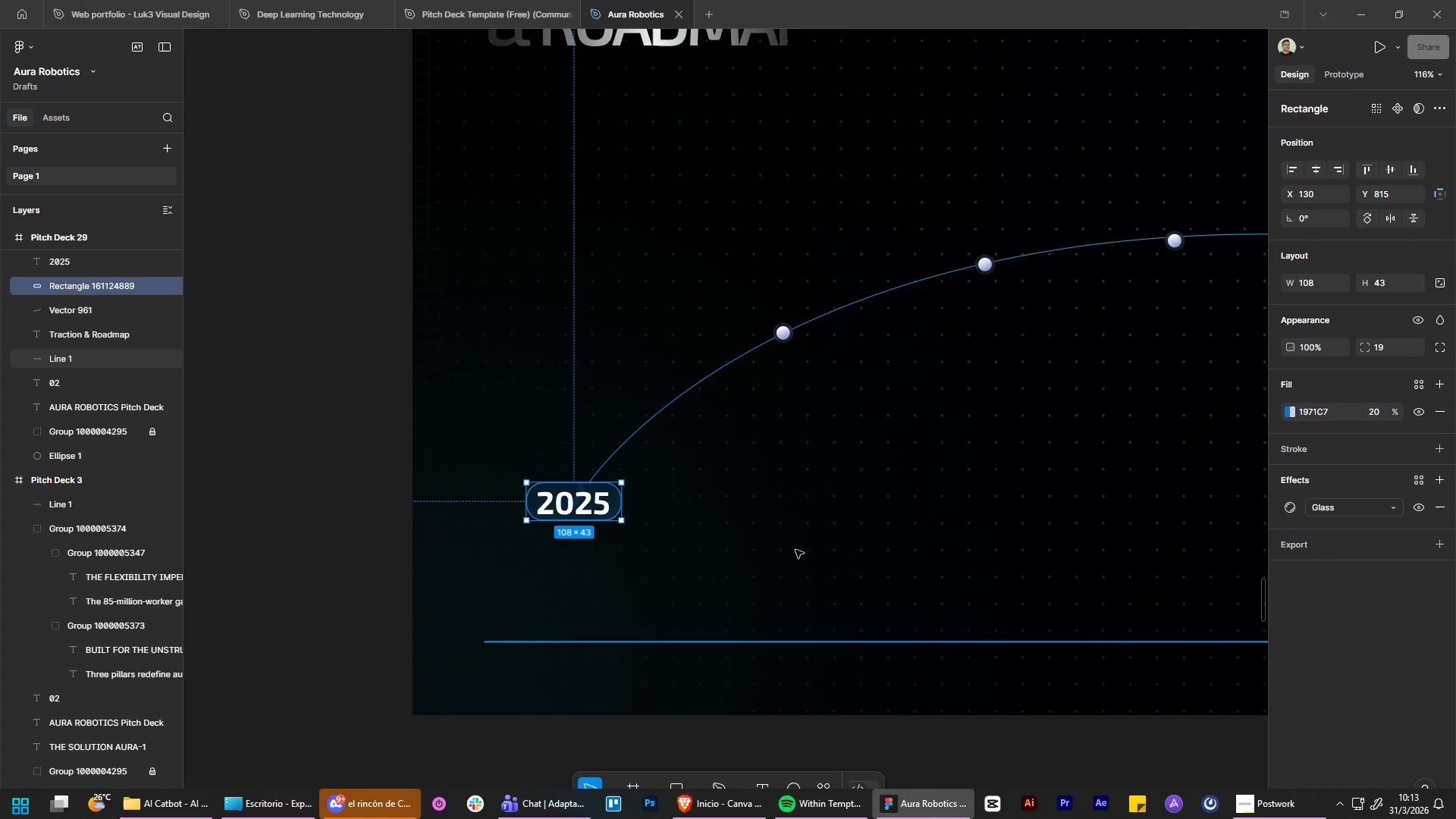 
double_click([318, 421])
 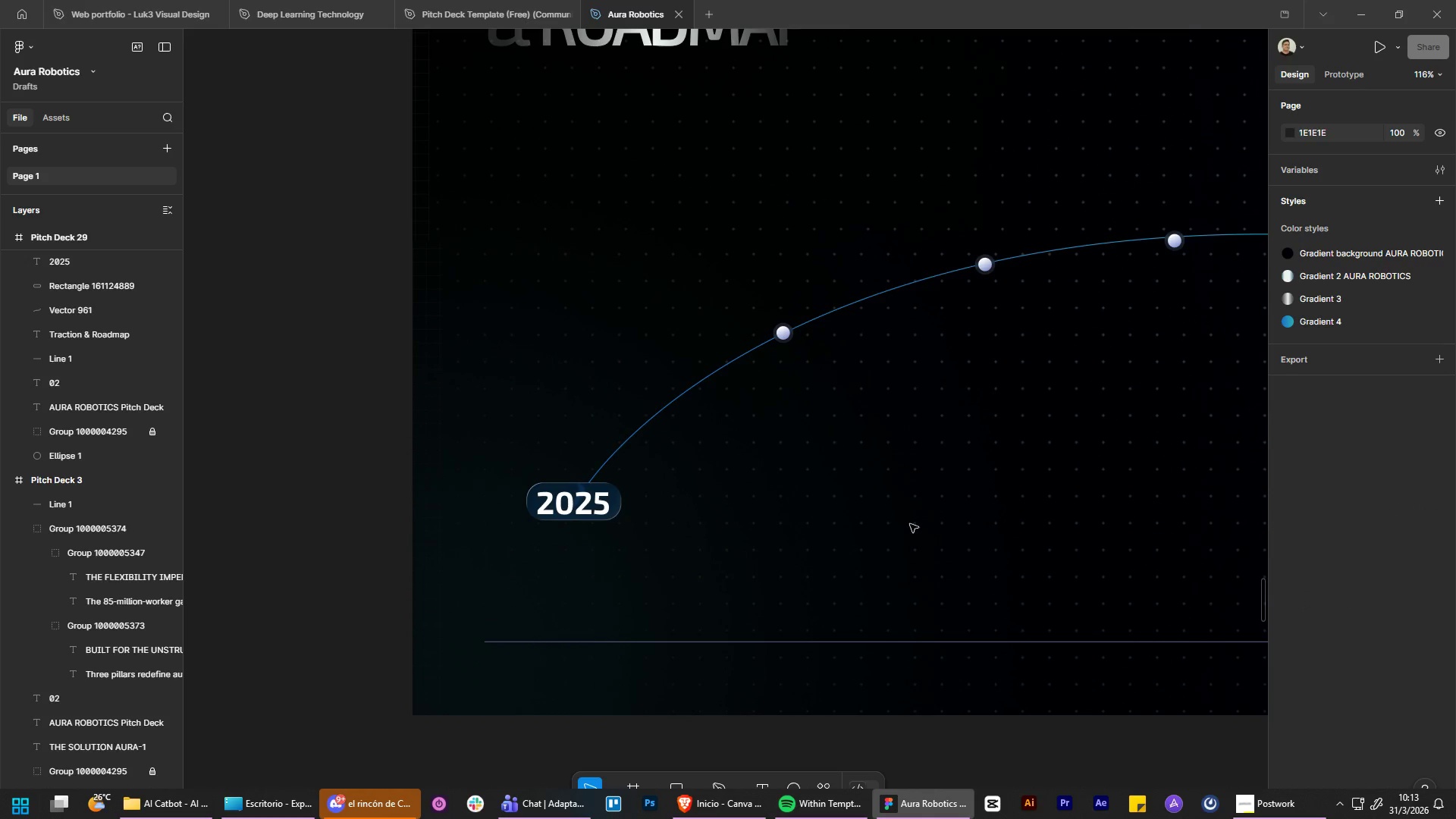 
hold_key(key=AltLeft, duration=1.36)
hold_key(key=ControlLeft, duration=1.36)
scroll: coordinate [677, 410], scroll_direction: down, amount: 4.0
 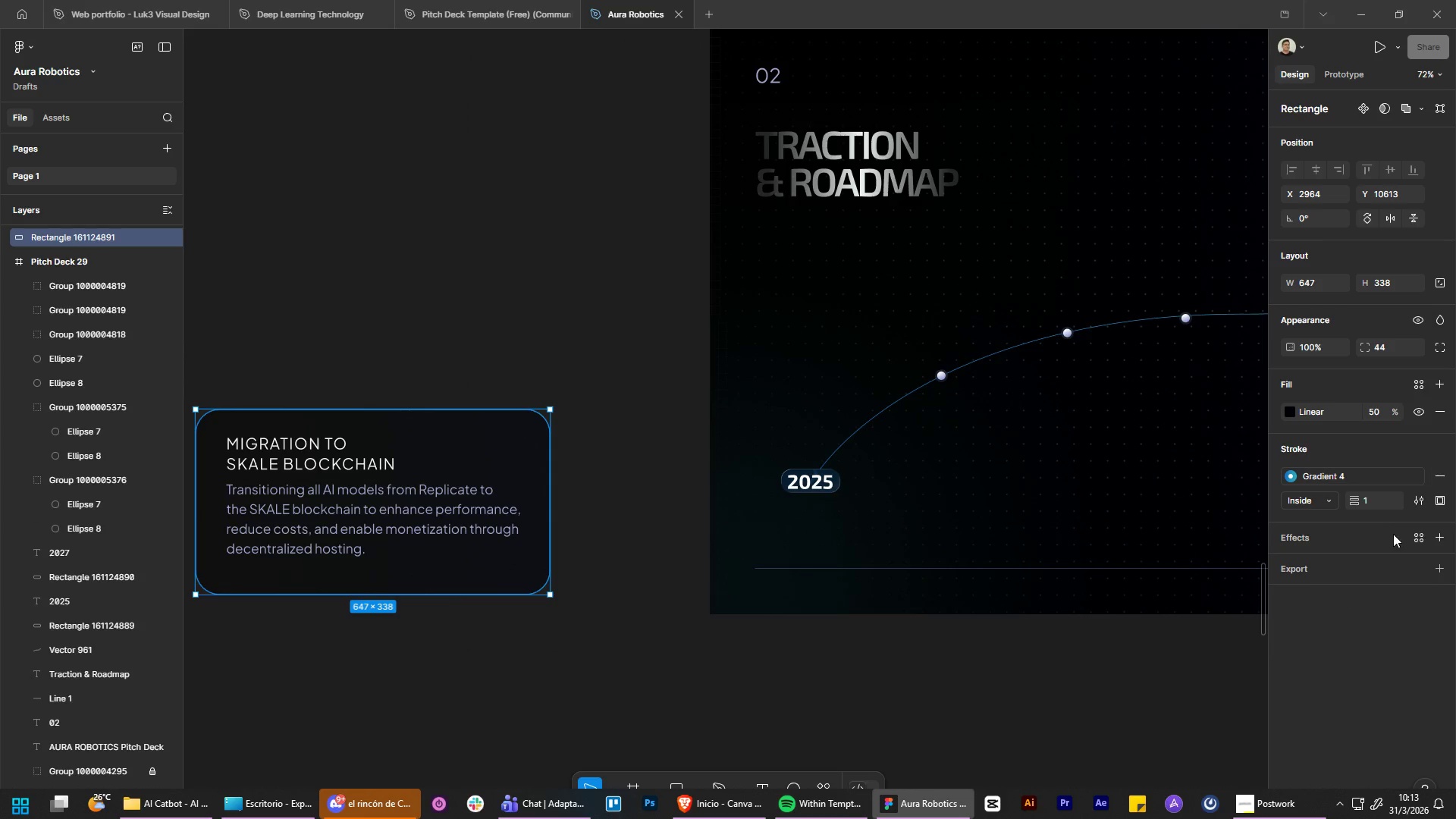 
left_click([1439, 538])
 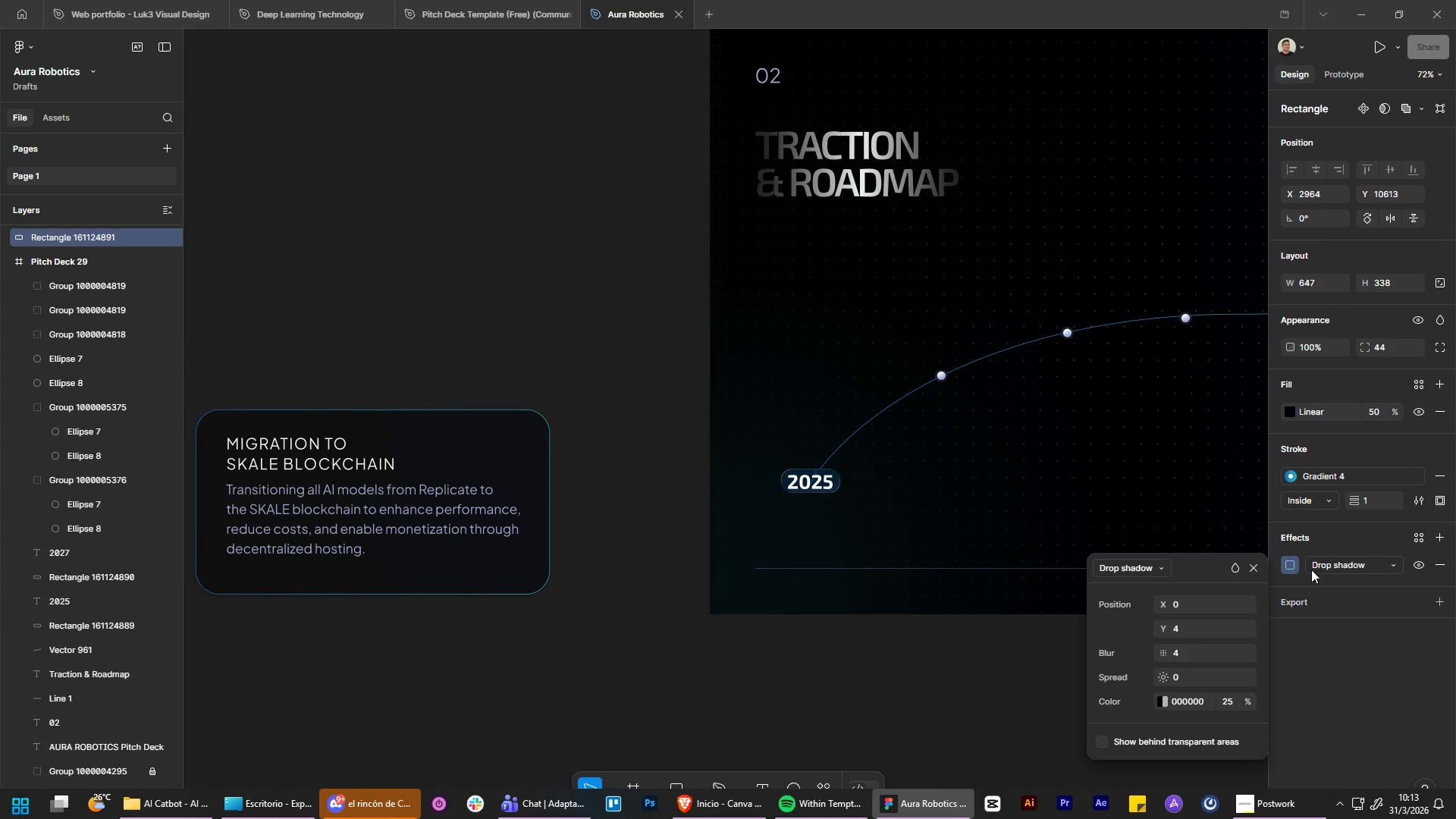 
left_click([1330, 568])
 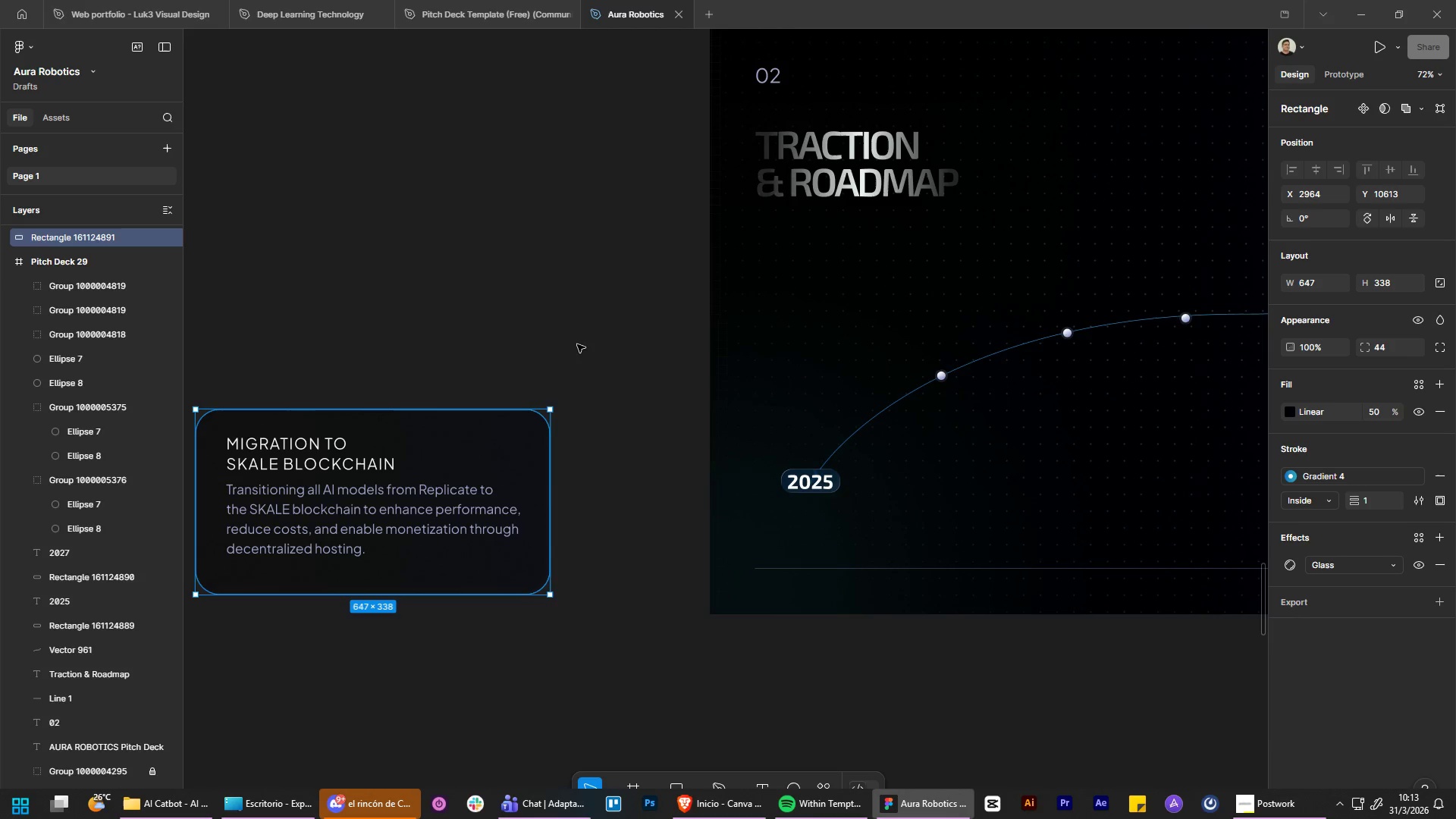 
double_click([568, 333])
 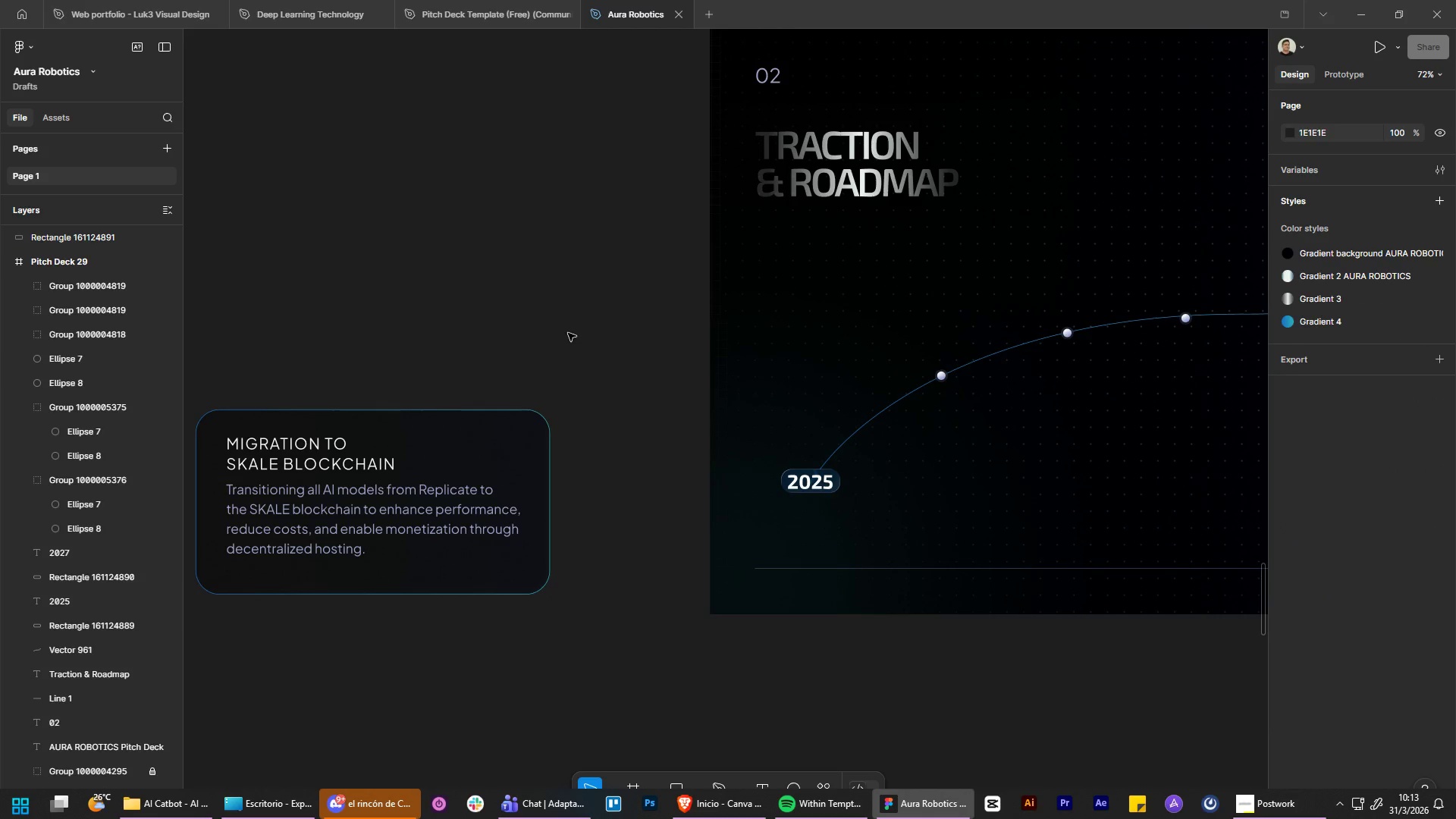 
hold_key(key=ControlLeft, duration=2.56)
hold_key(key=AltLeft, duration=1.5)
scroll: coordinate [282, 340], scroll_direction: up, amount: 6.0
 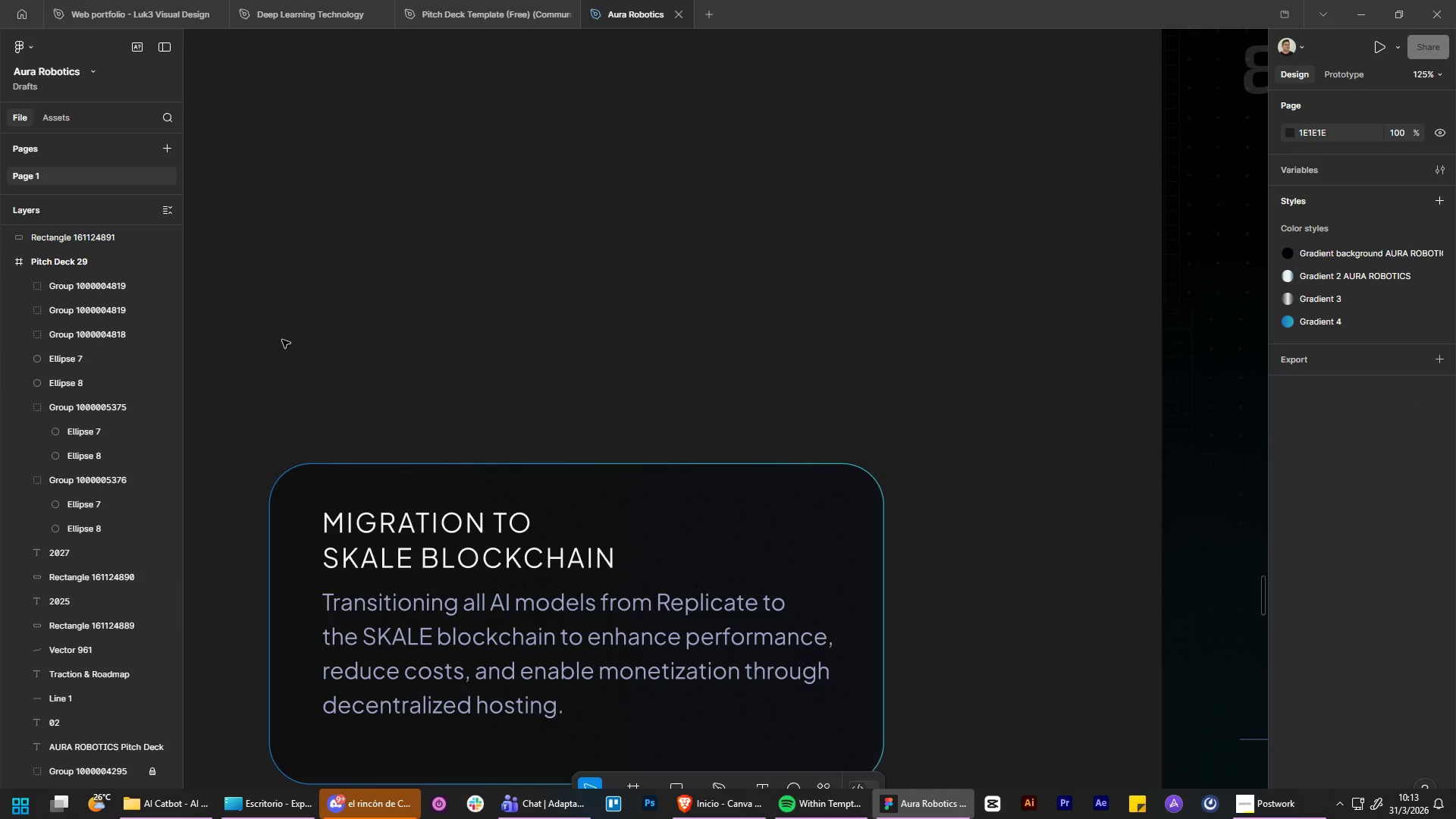 
hold_key(key=AltLeft, duration=0.95)
scroll: coordinate [781, 441], scroll_direction: up, amount: 2.0
 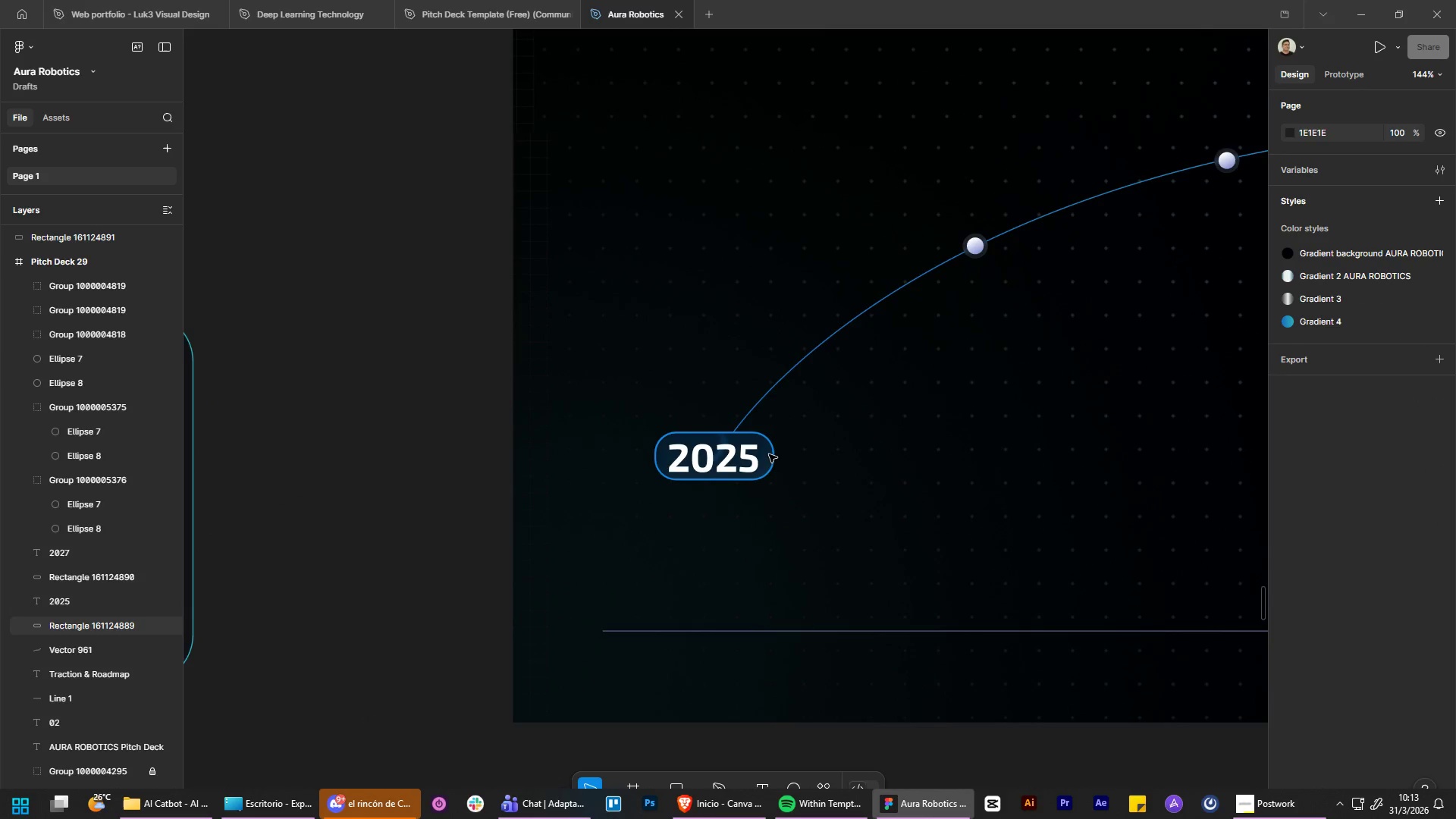 
left_click([769, 454])
 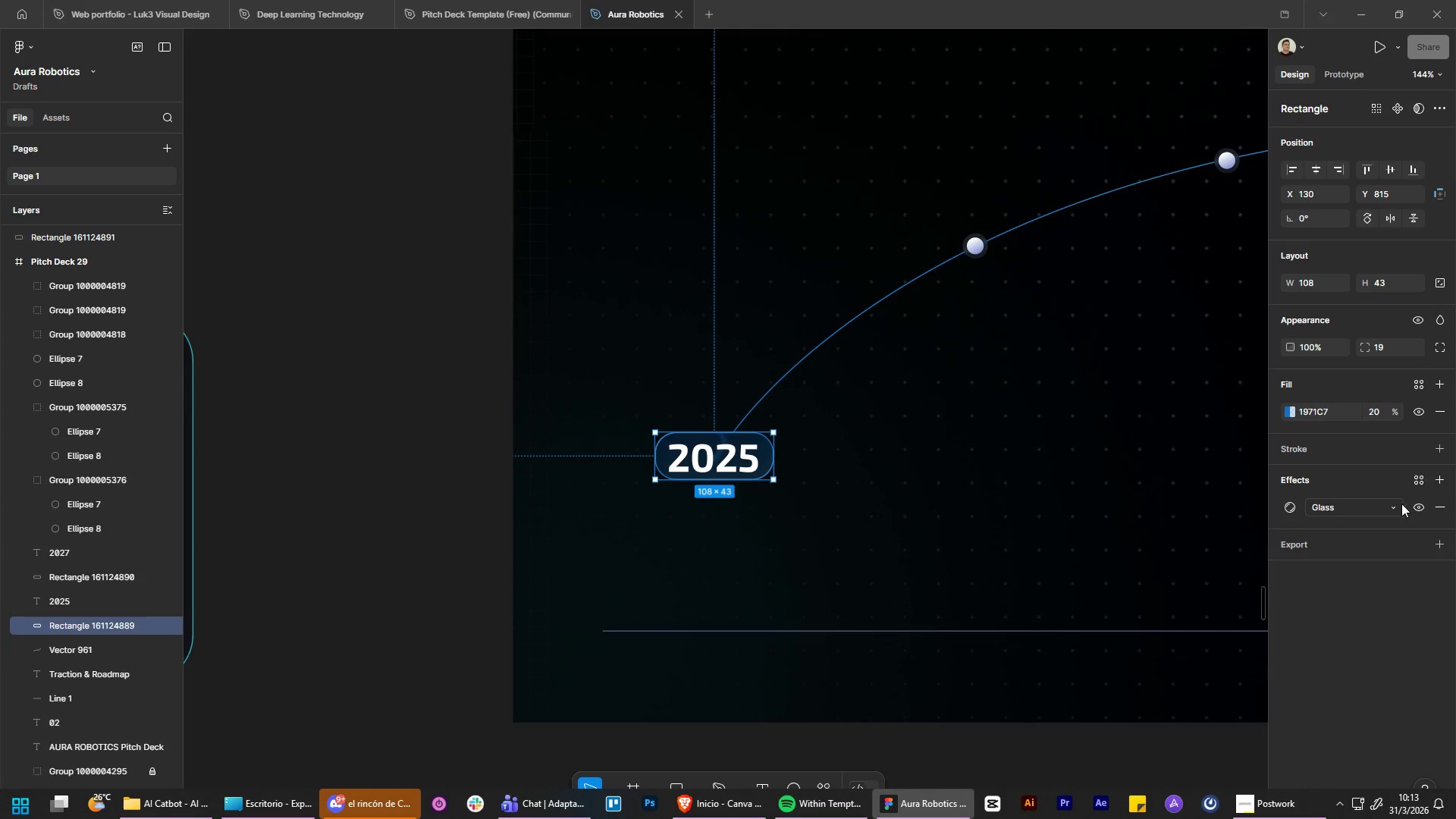 
left_click([1393, 507])
 